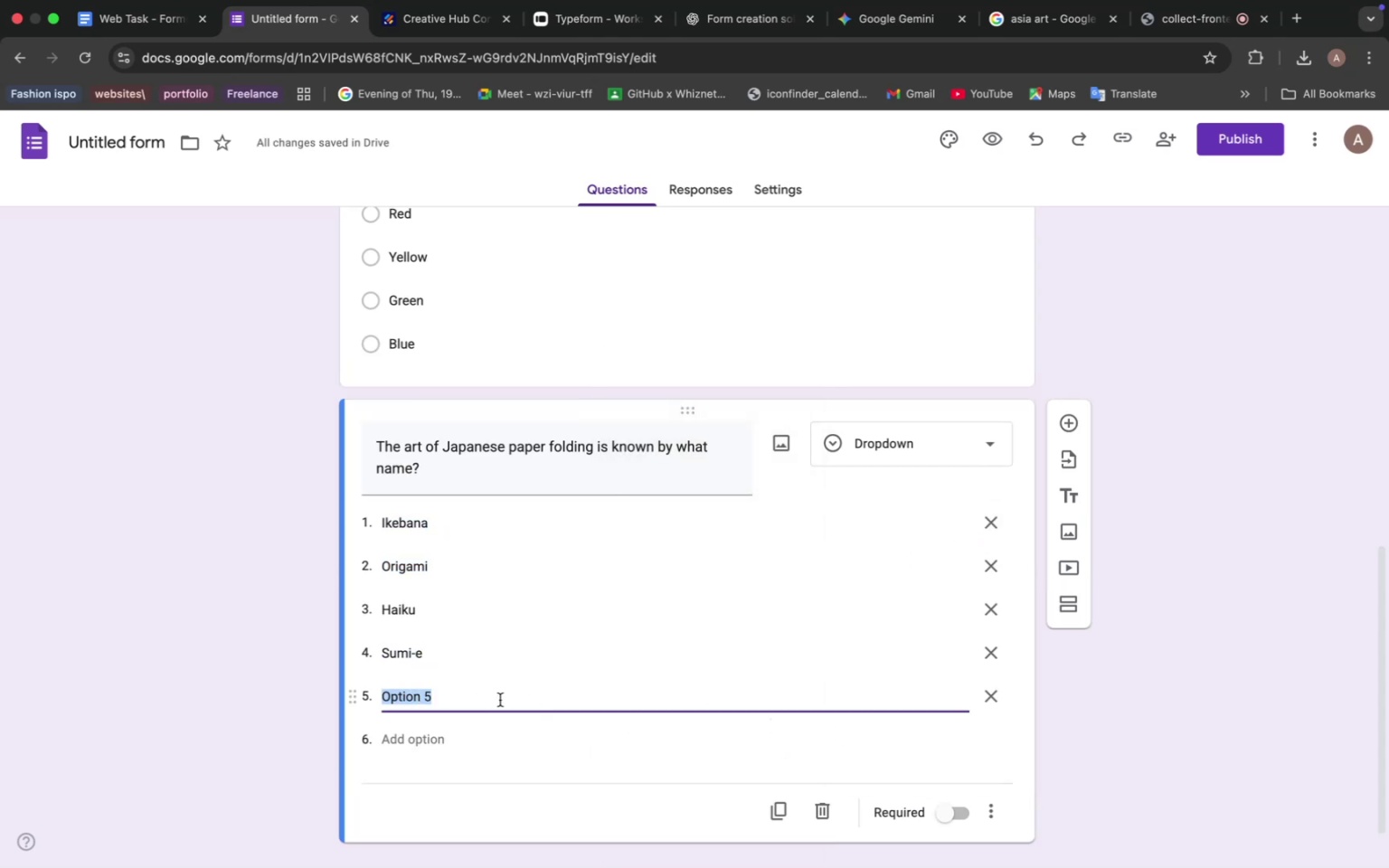 
wait(6.55)
 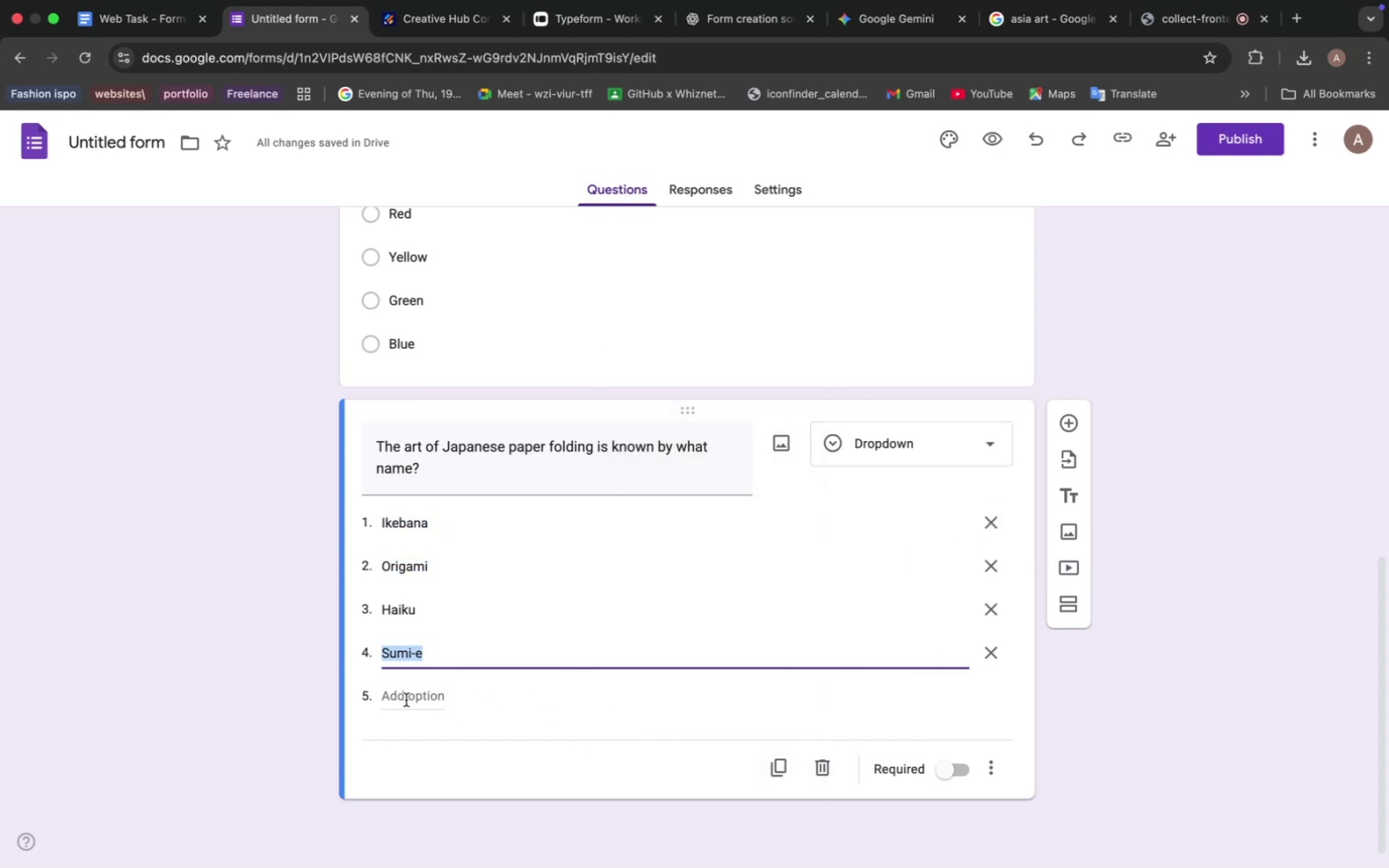 
type(Type here)
 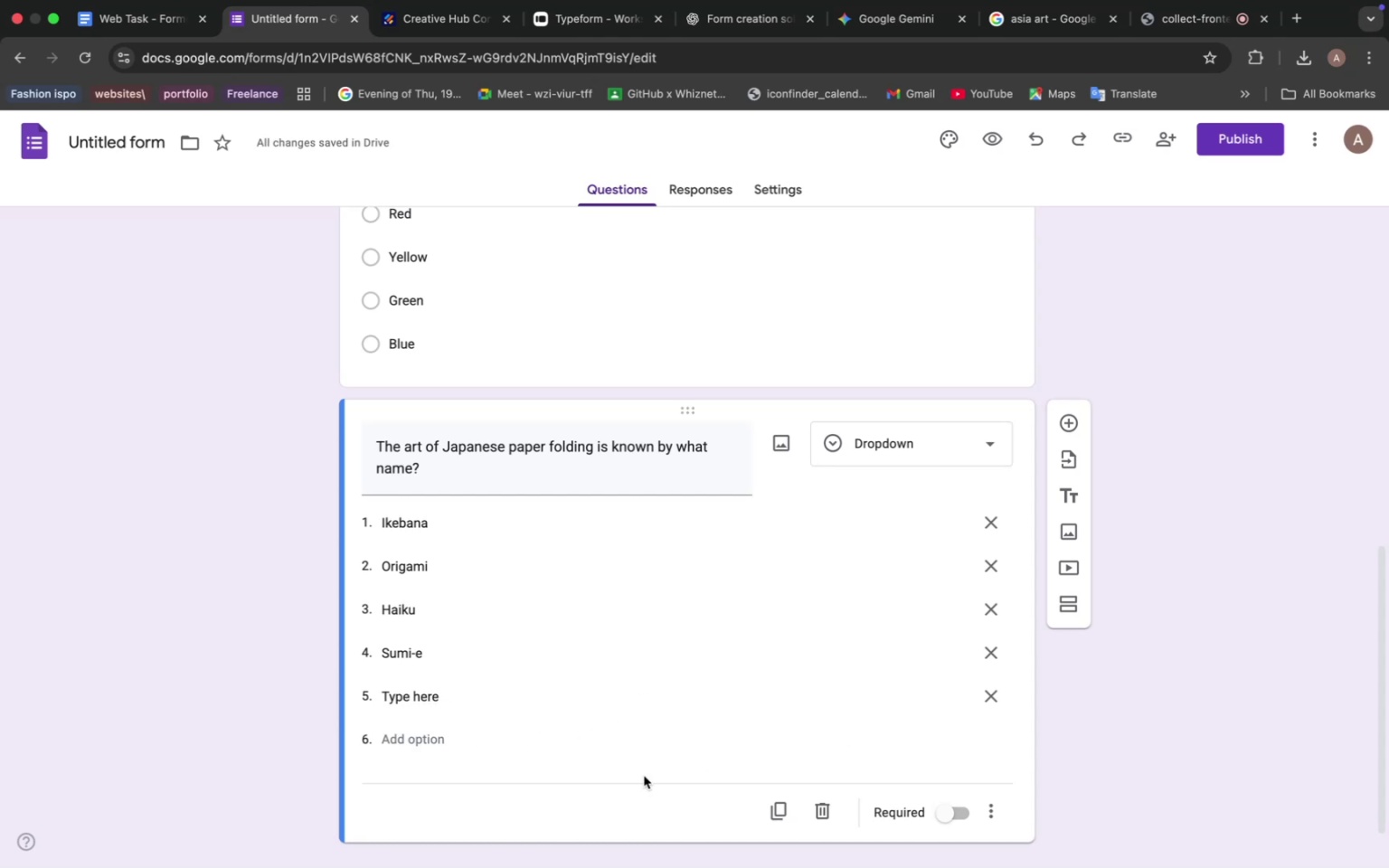 
wait(8.95)
 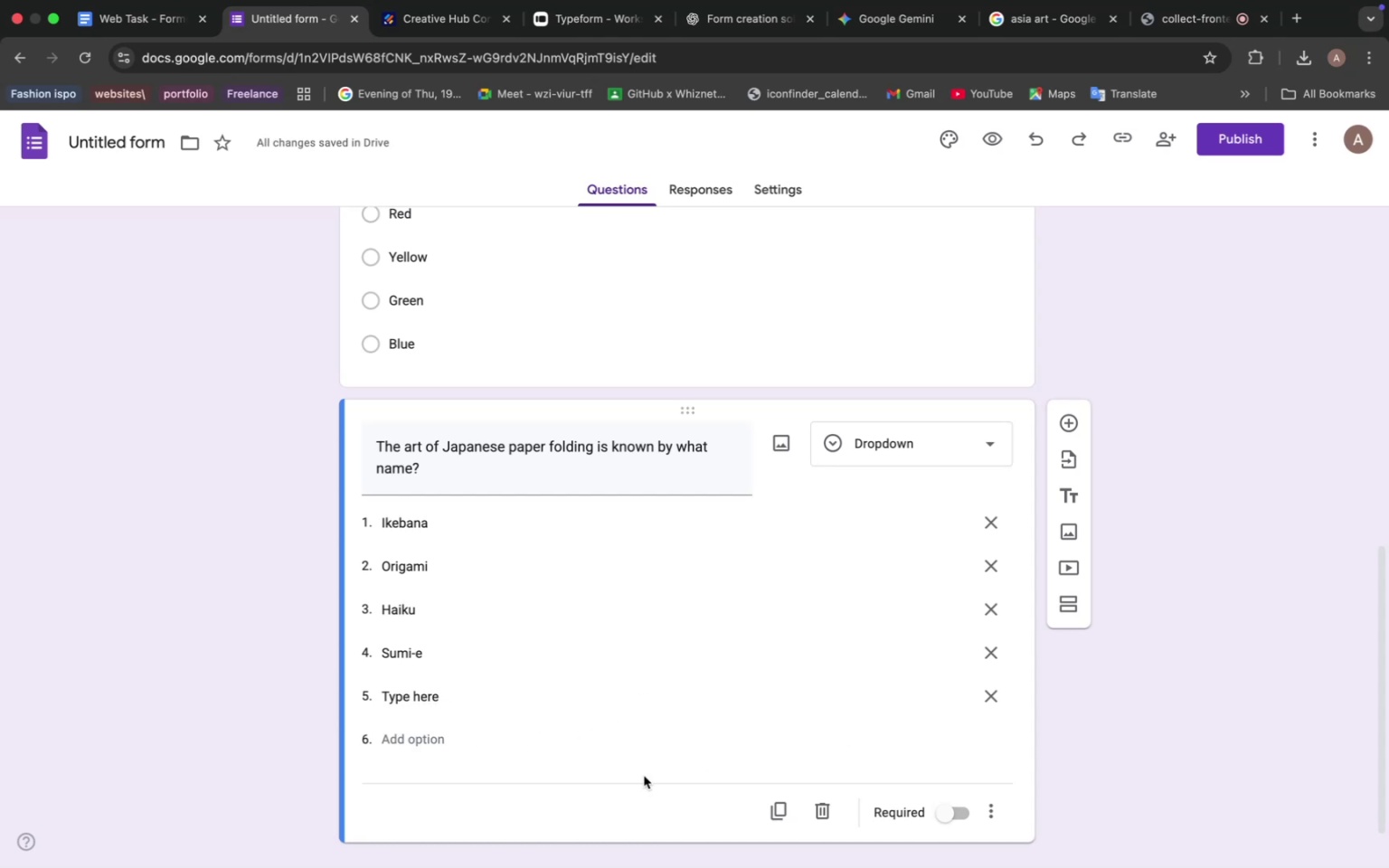 
left_click([1066, 598])
 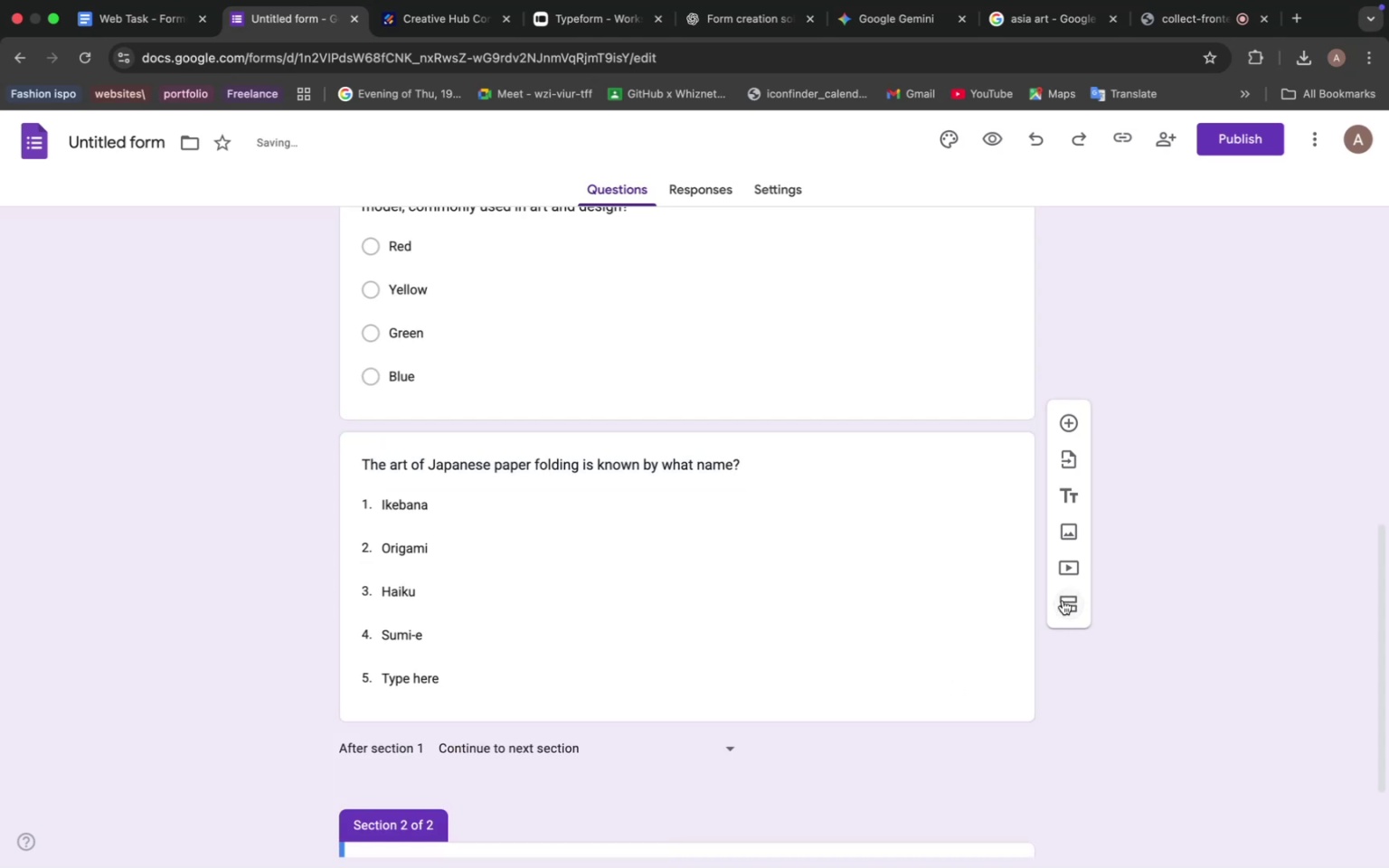 
scroll: coordinate [612, 752], scroll_direction: down, amount: 20.0
 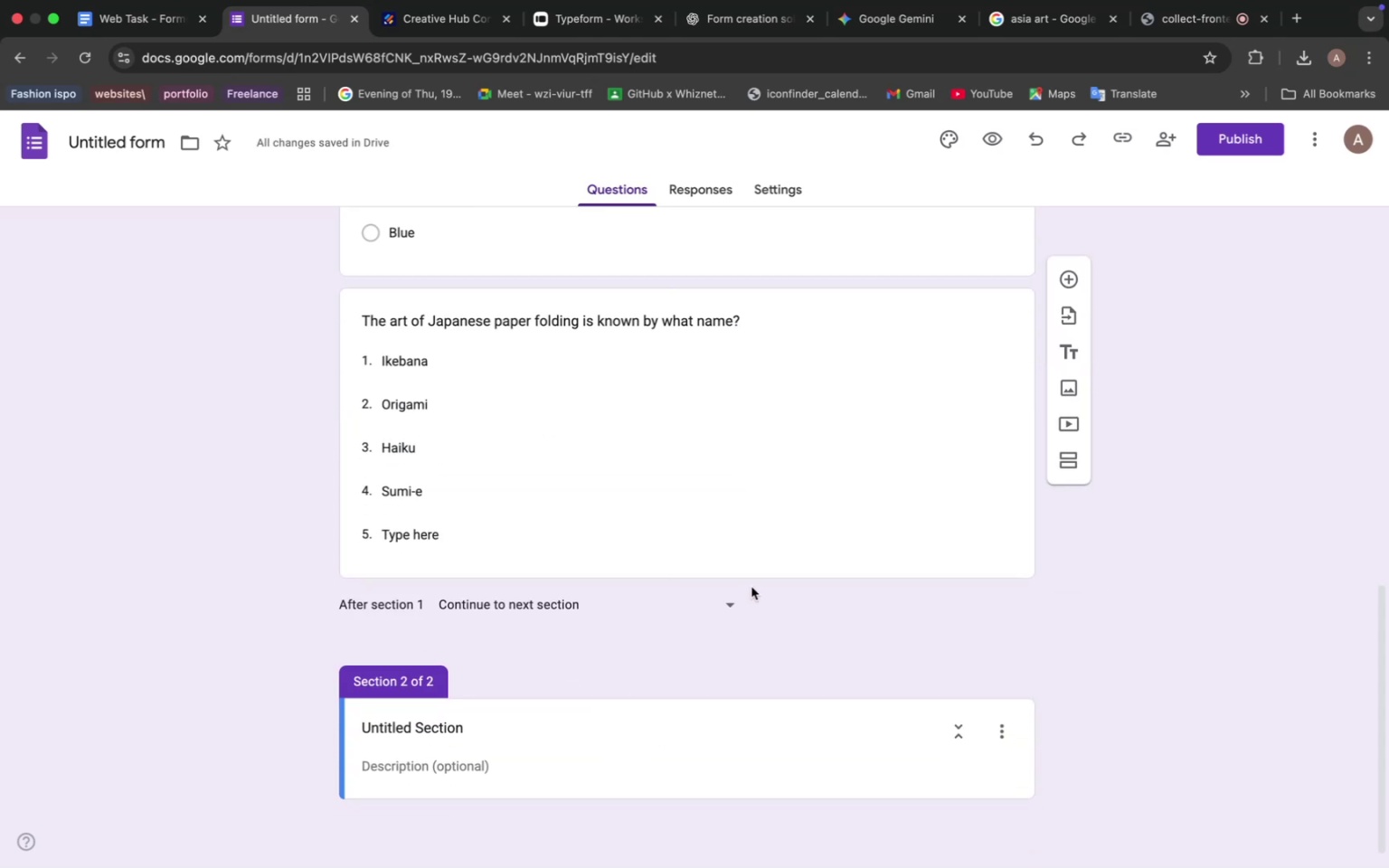 
mouse_move([1066, 404])
 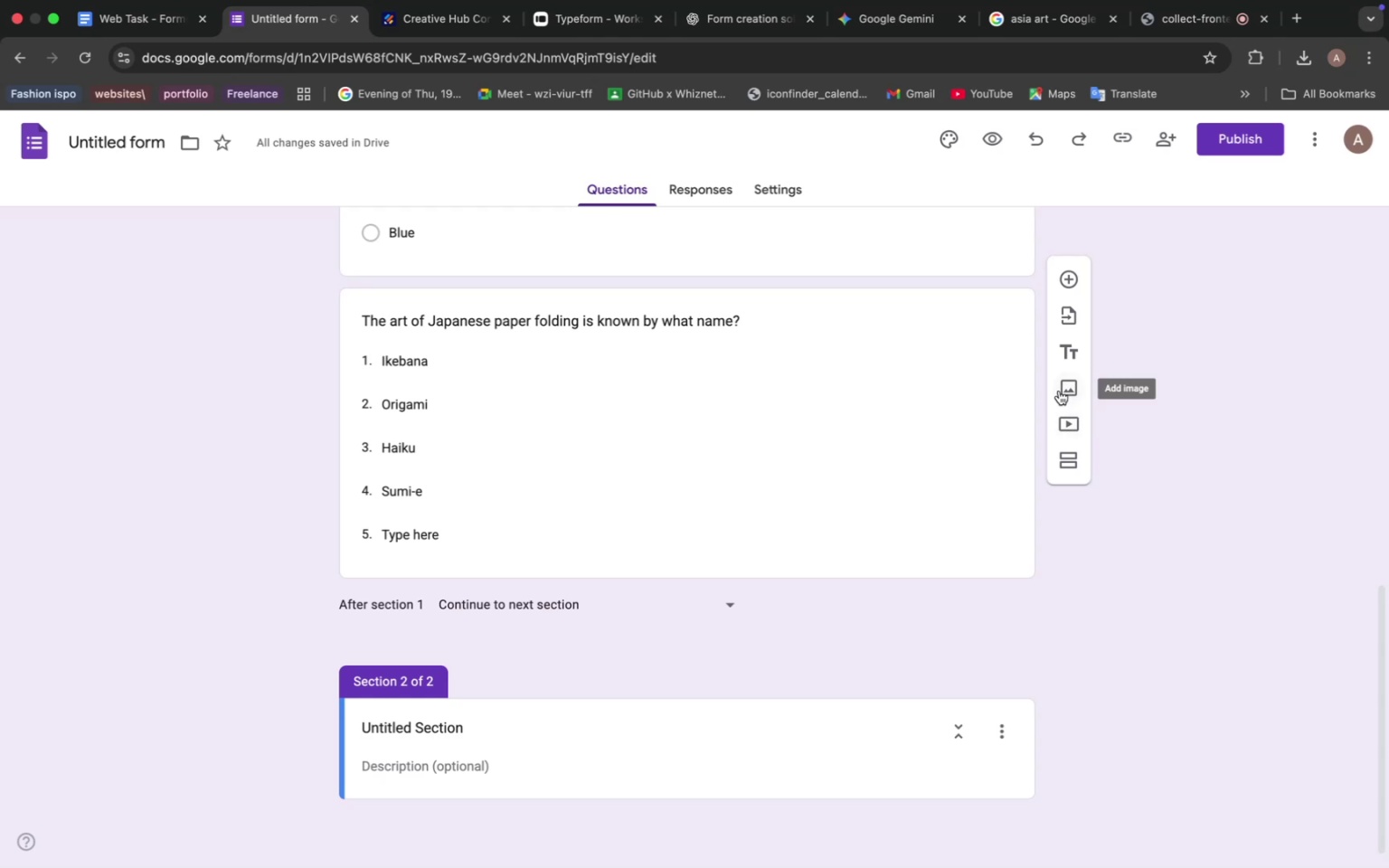 
wait(6.33)
 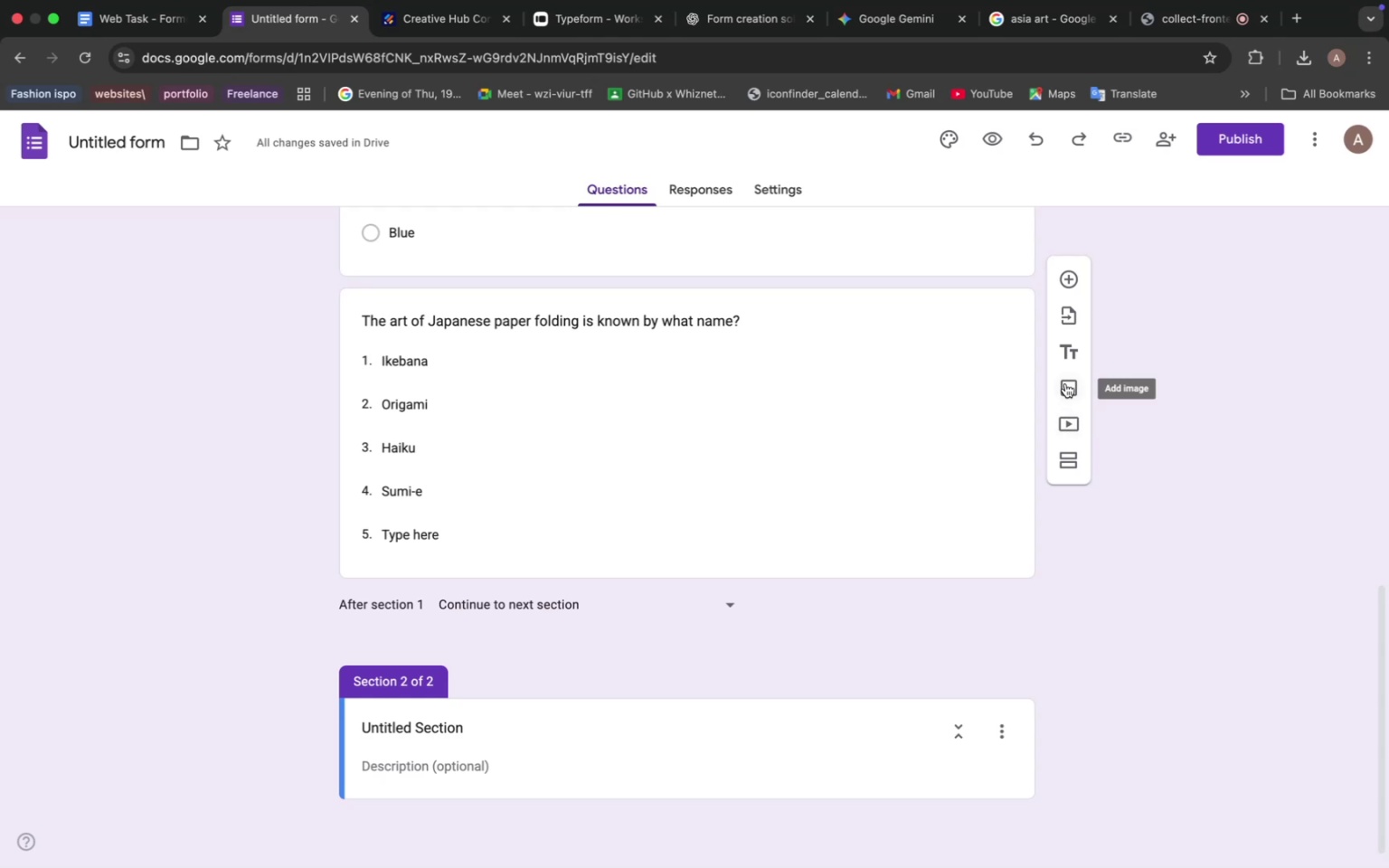 
left_click([735, 600])
 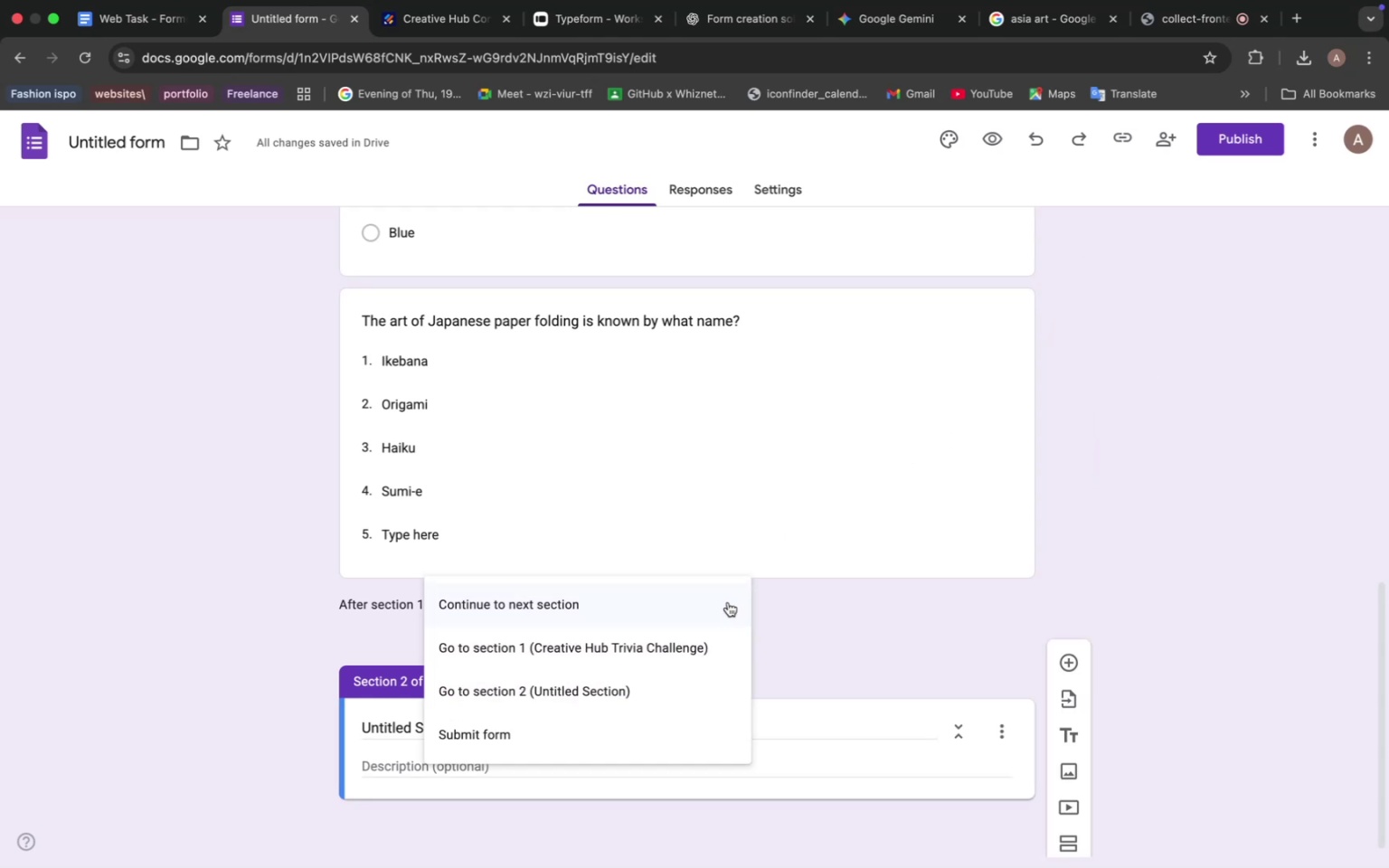 
left_click([809, 613])
 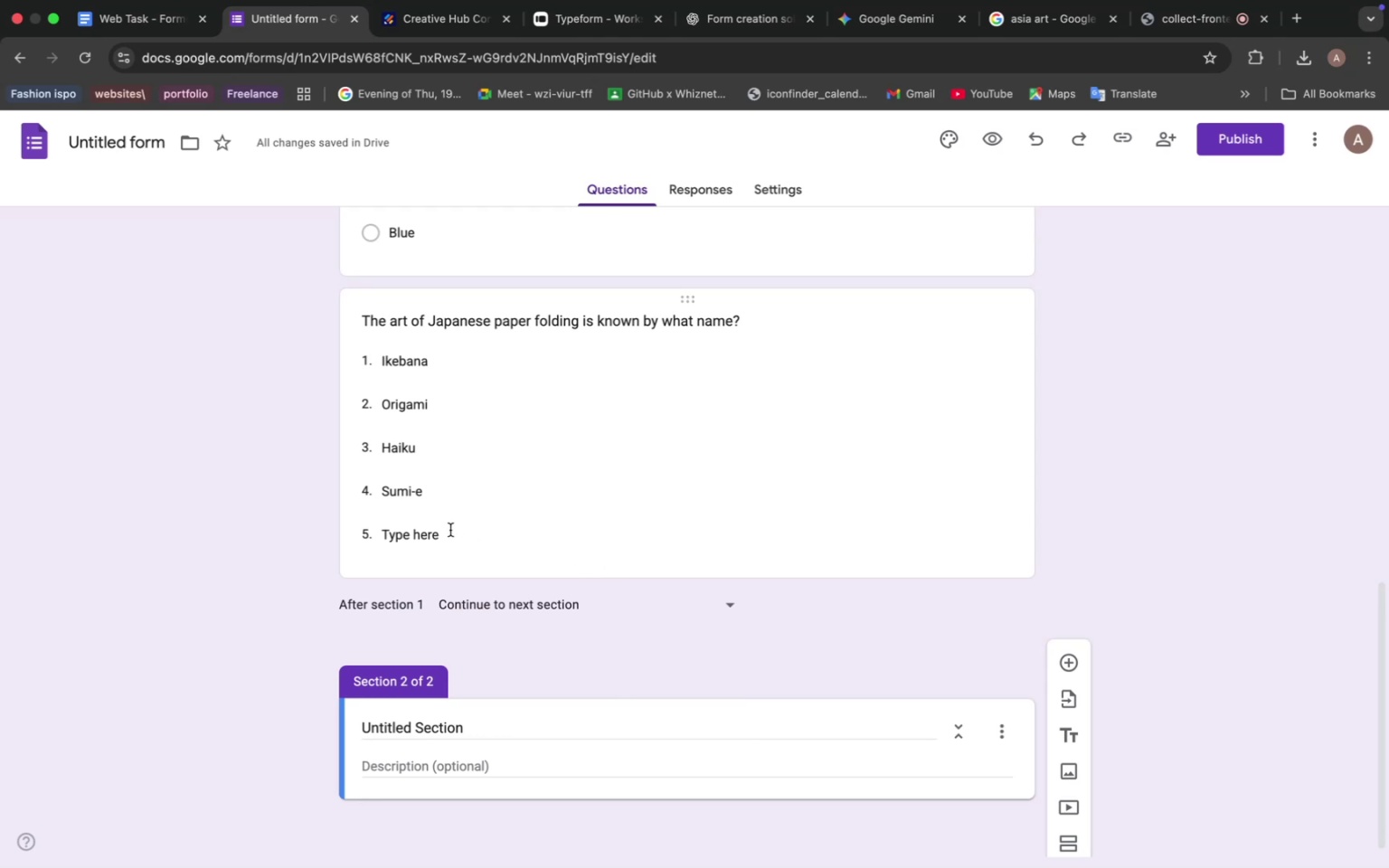 
left_click([448, 530])
 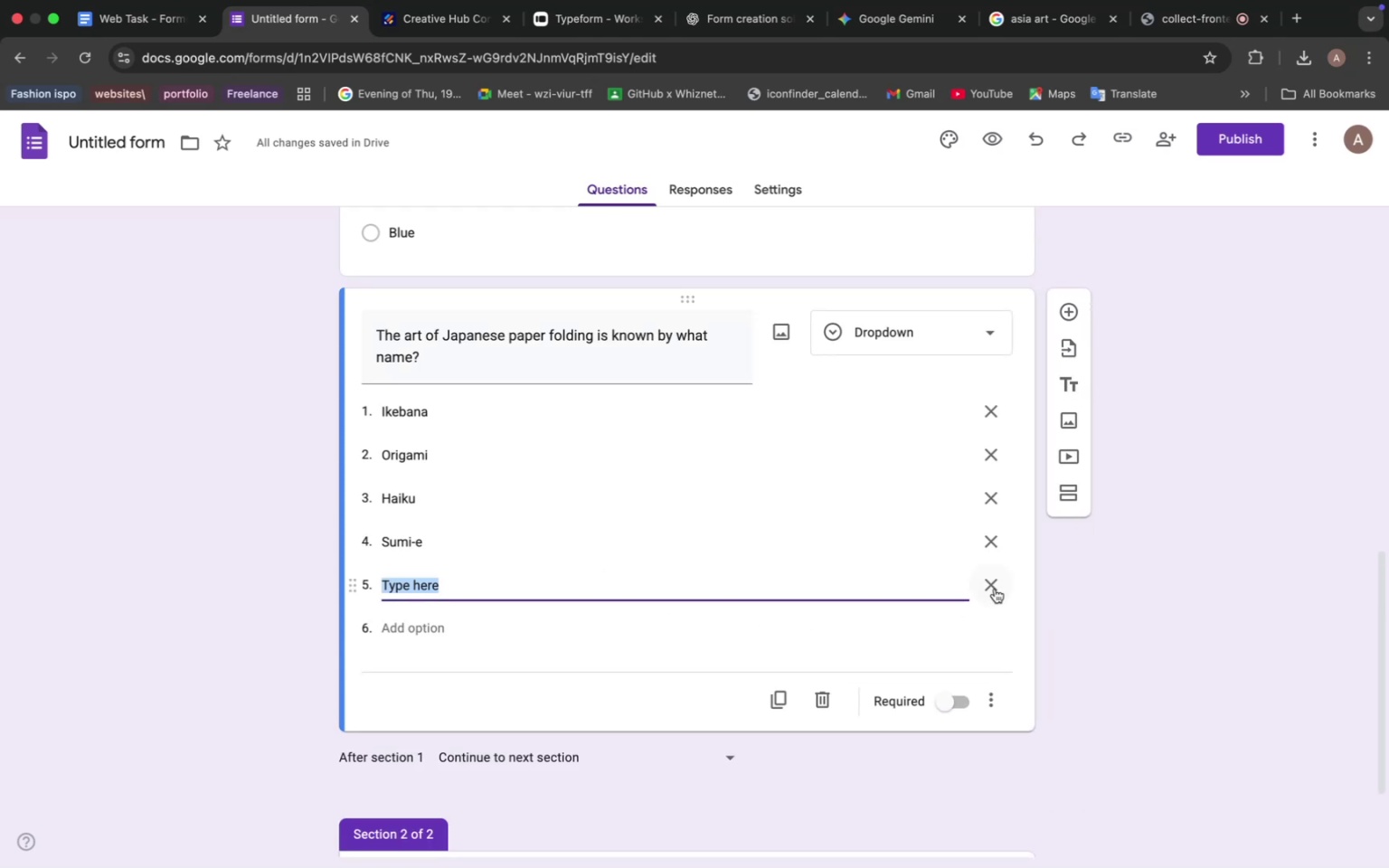 
left_click([996, 588])
 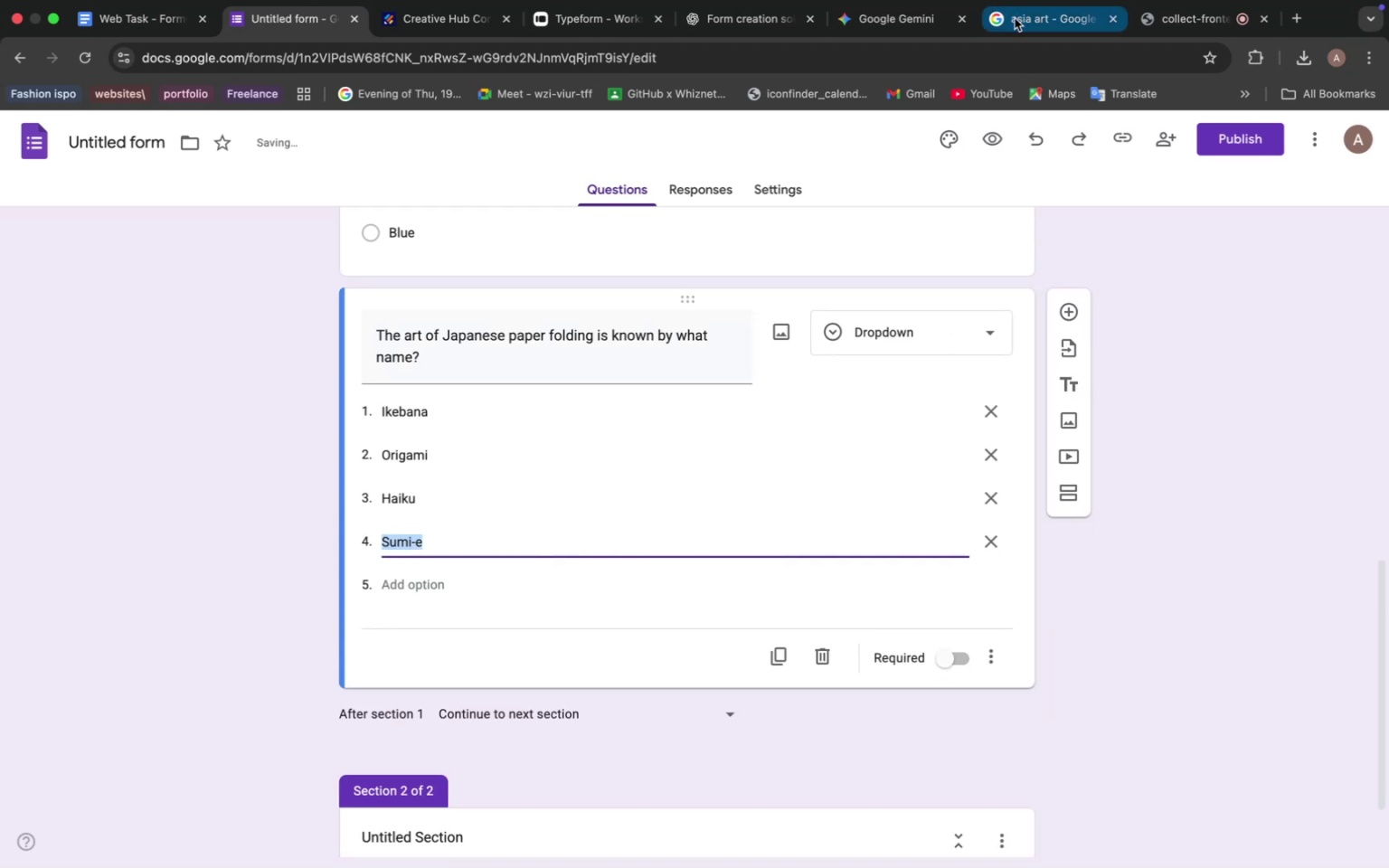 
left_click([888, 15])
 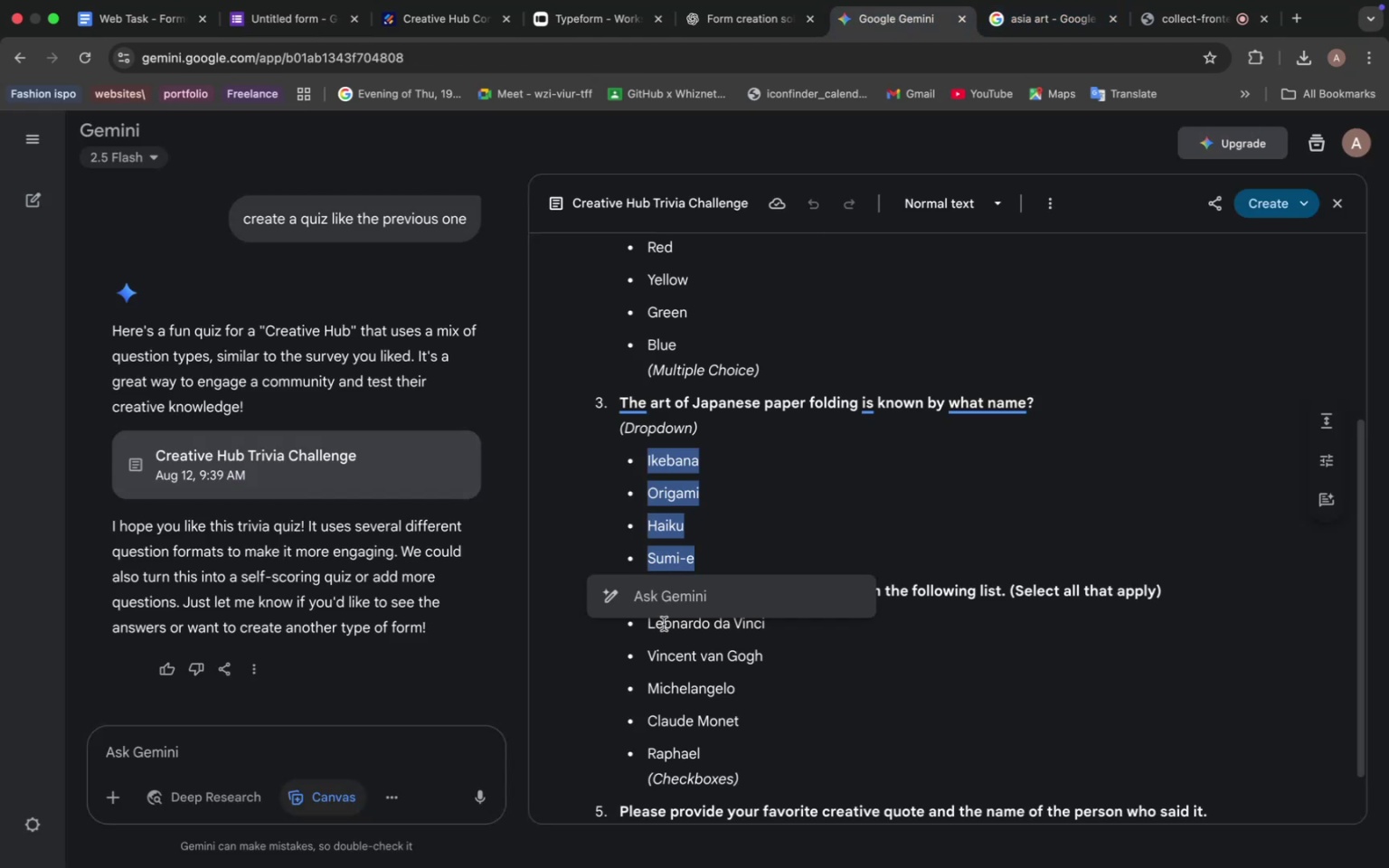 
scroll: coordinate [650, 552], scroll_direction: down, amount: 11.0
 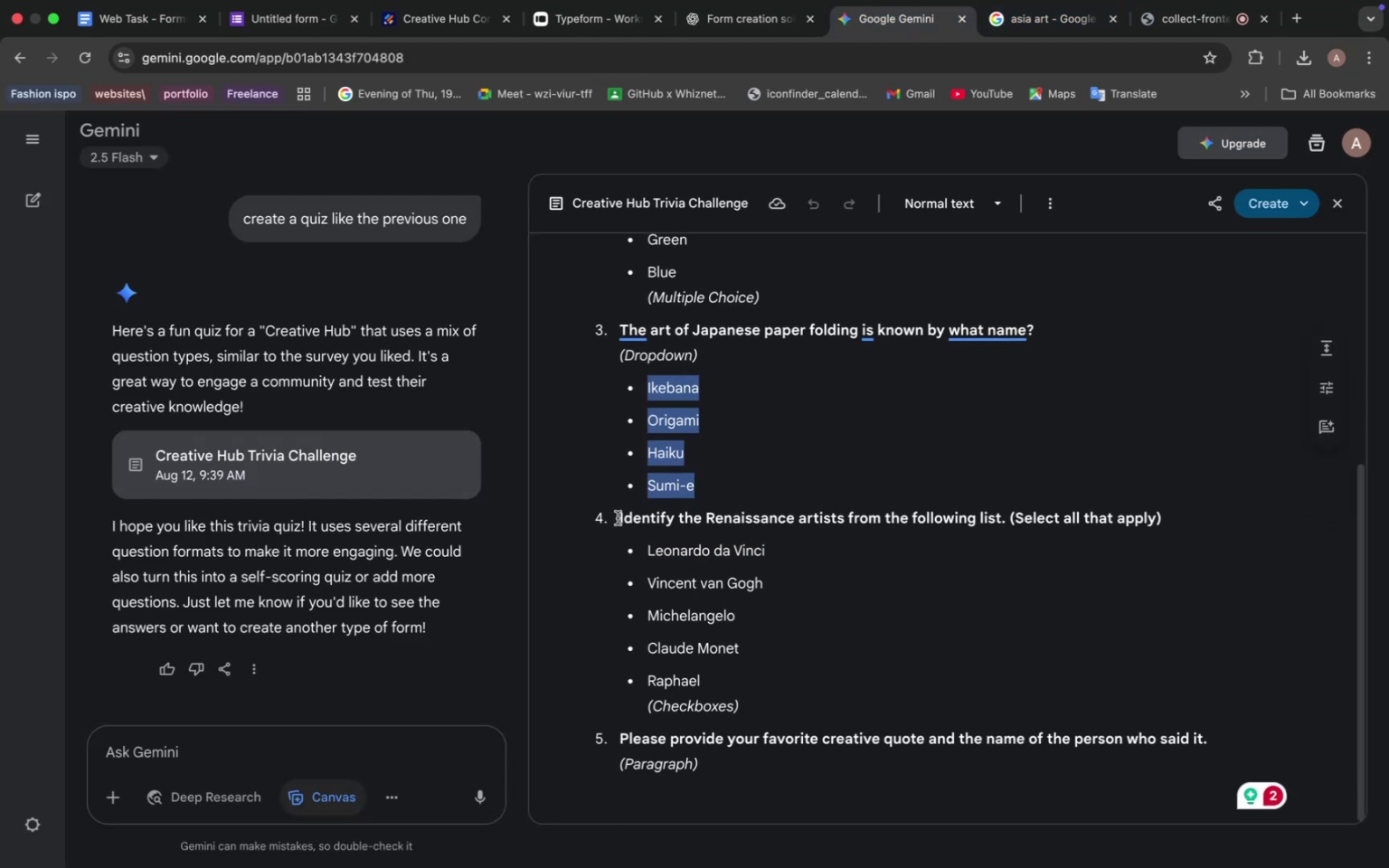 
left_click_drag(start_coordinate=[619, 518], to_coordinate=[1172, 514])
 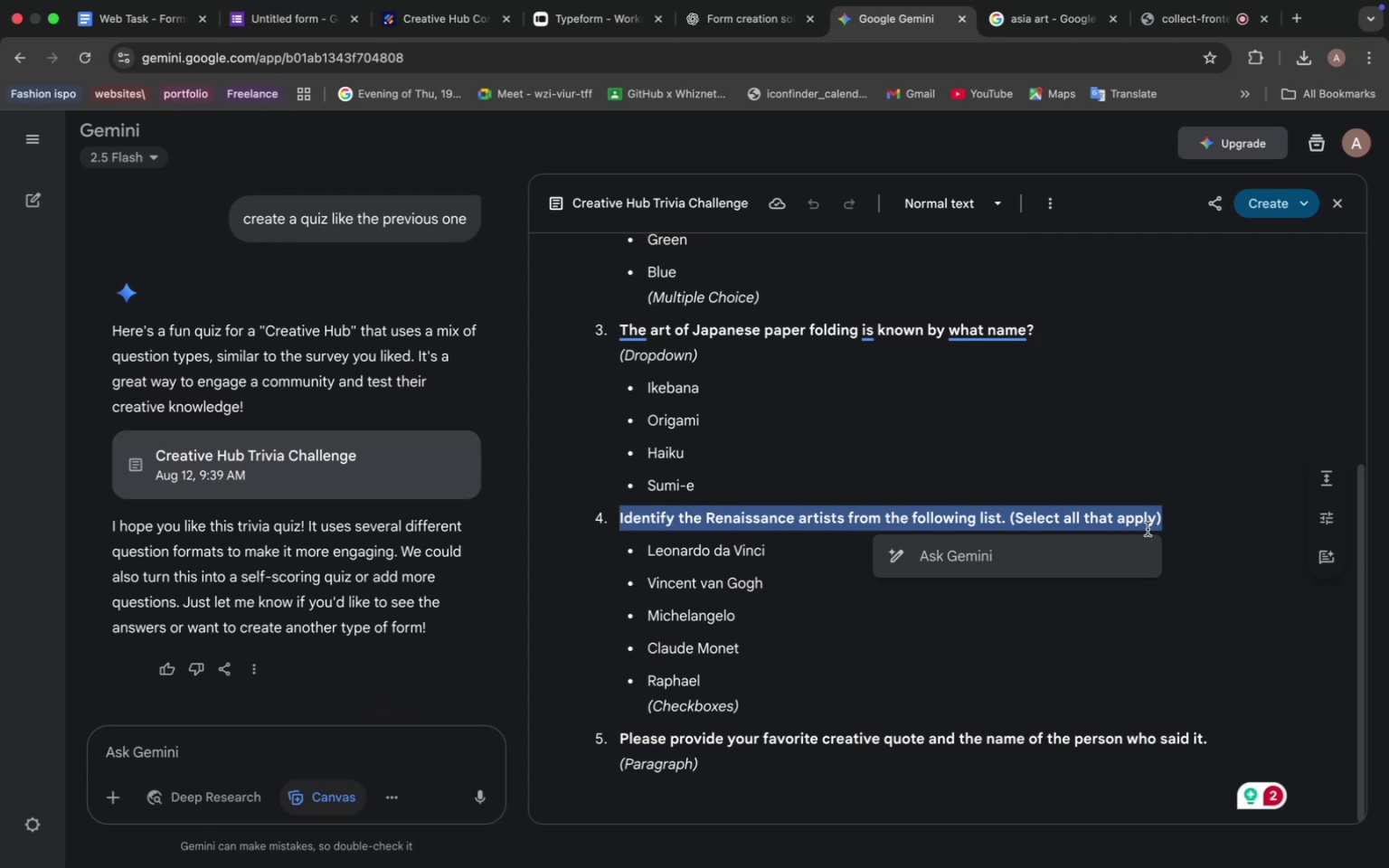 
key(Meta+C)
 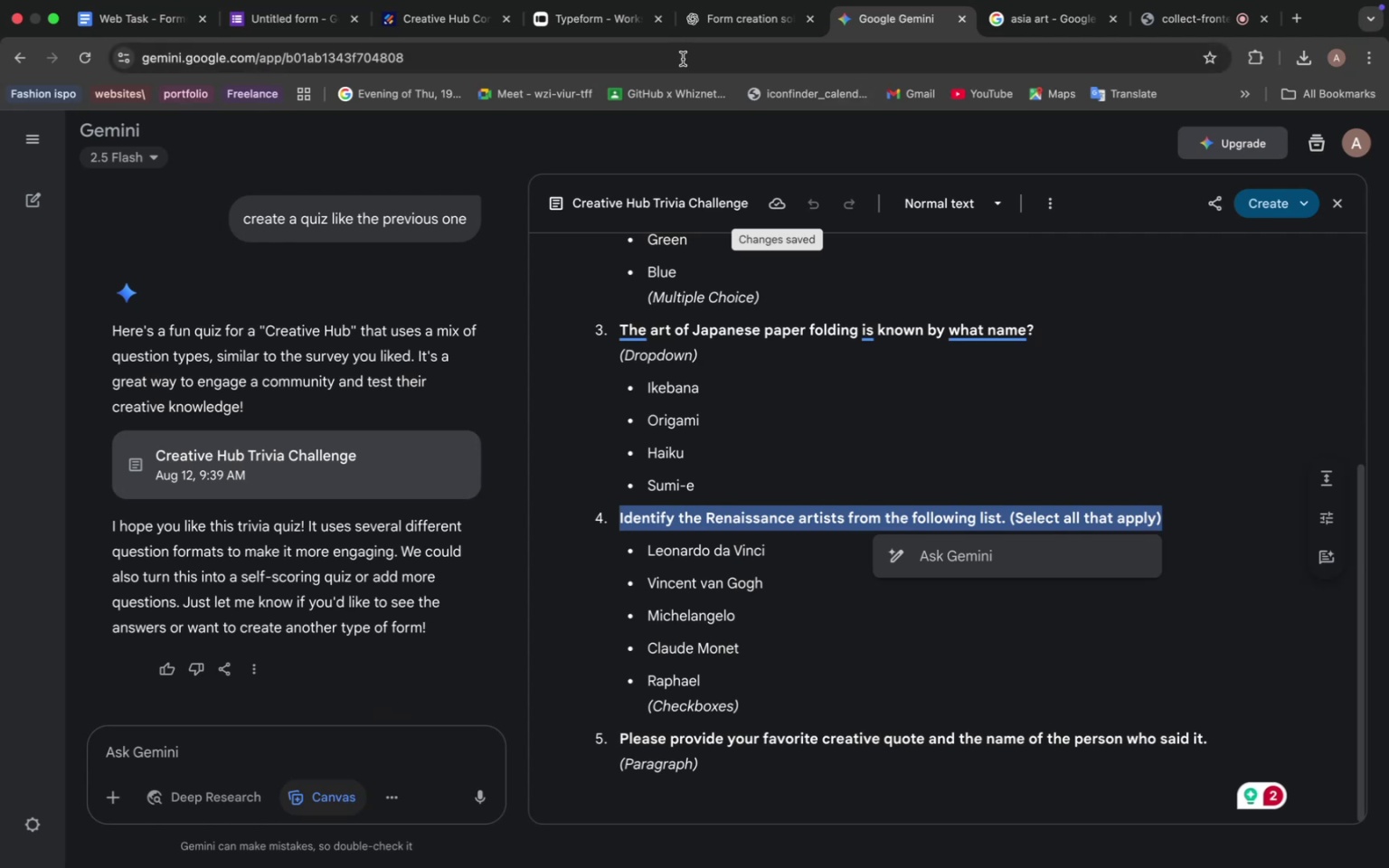 
left_click([296, 21])
 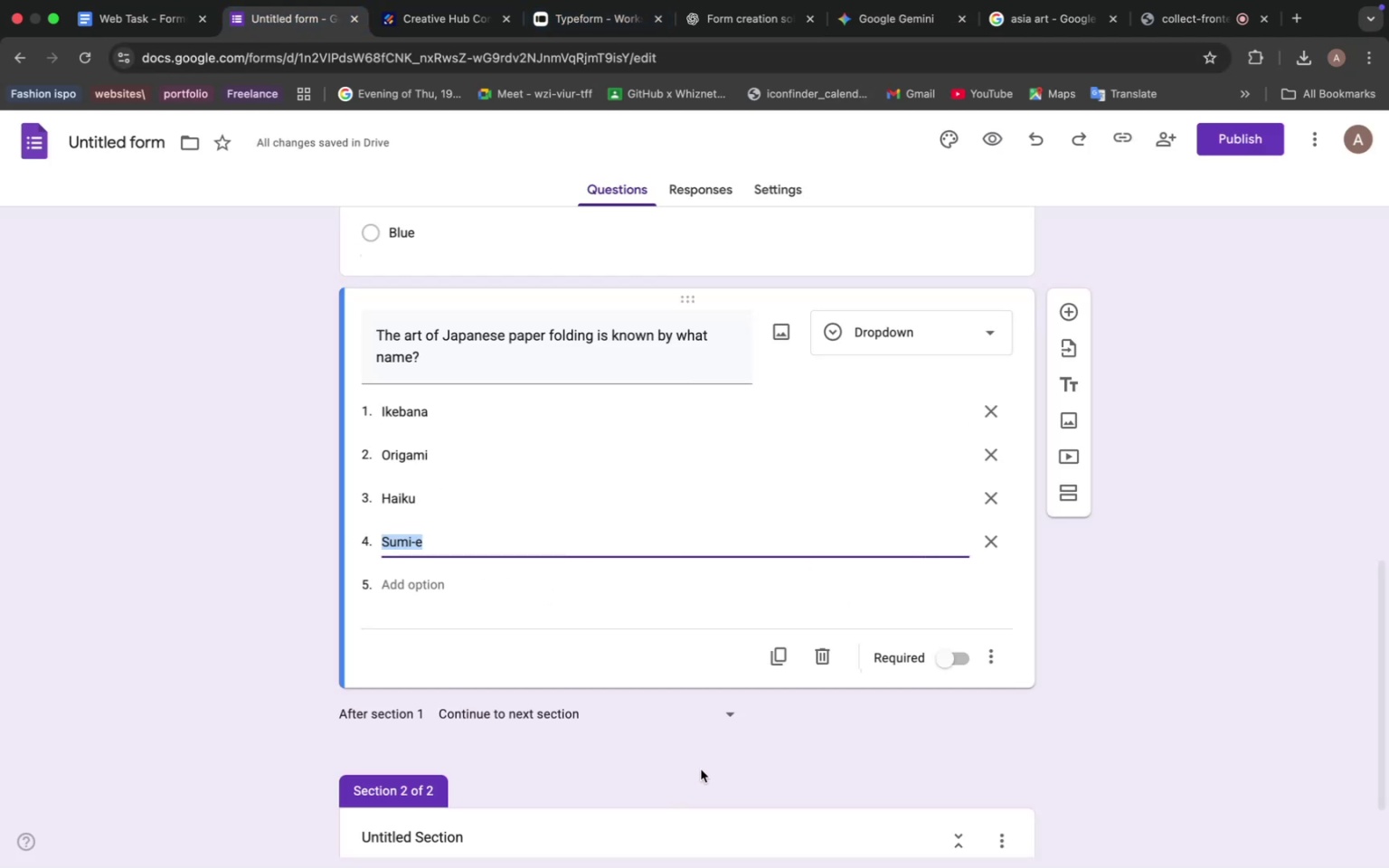 
left_click([674, 747])
 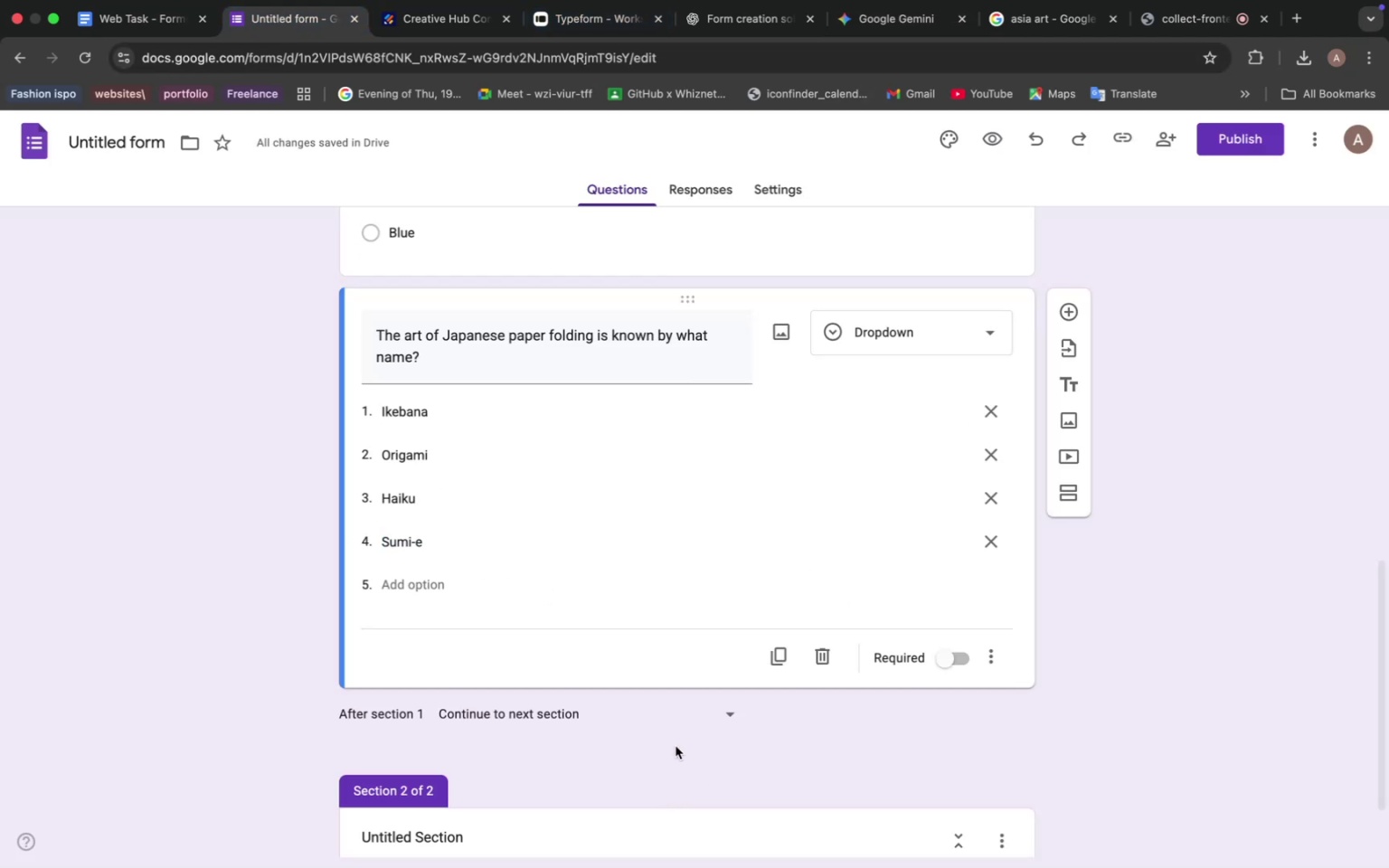 
scroll: coordinate [676, 746], scroll_direction: down, amount: 15.0
 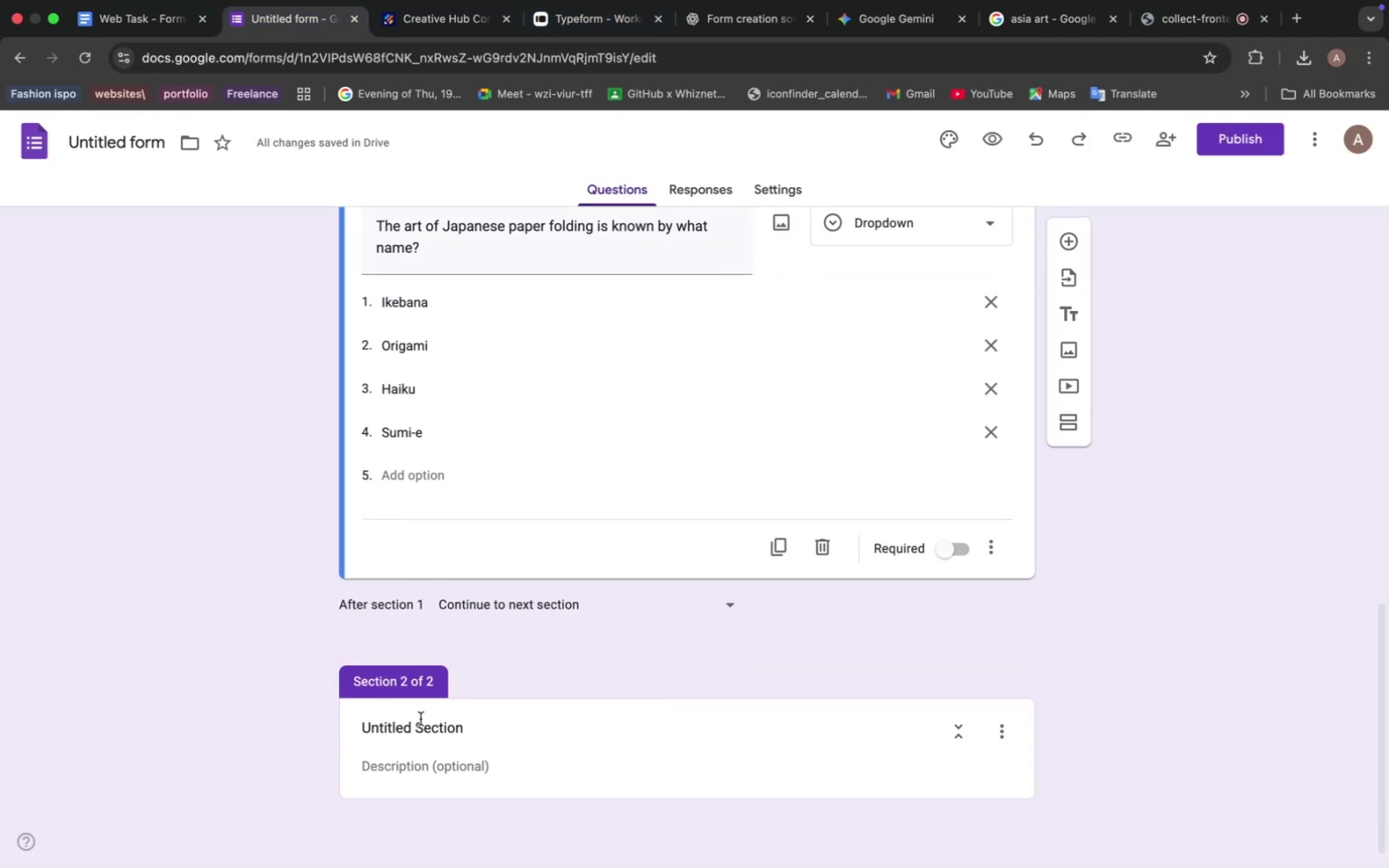 
left_click([420, 719])
 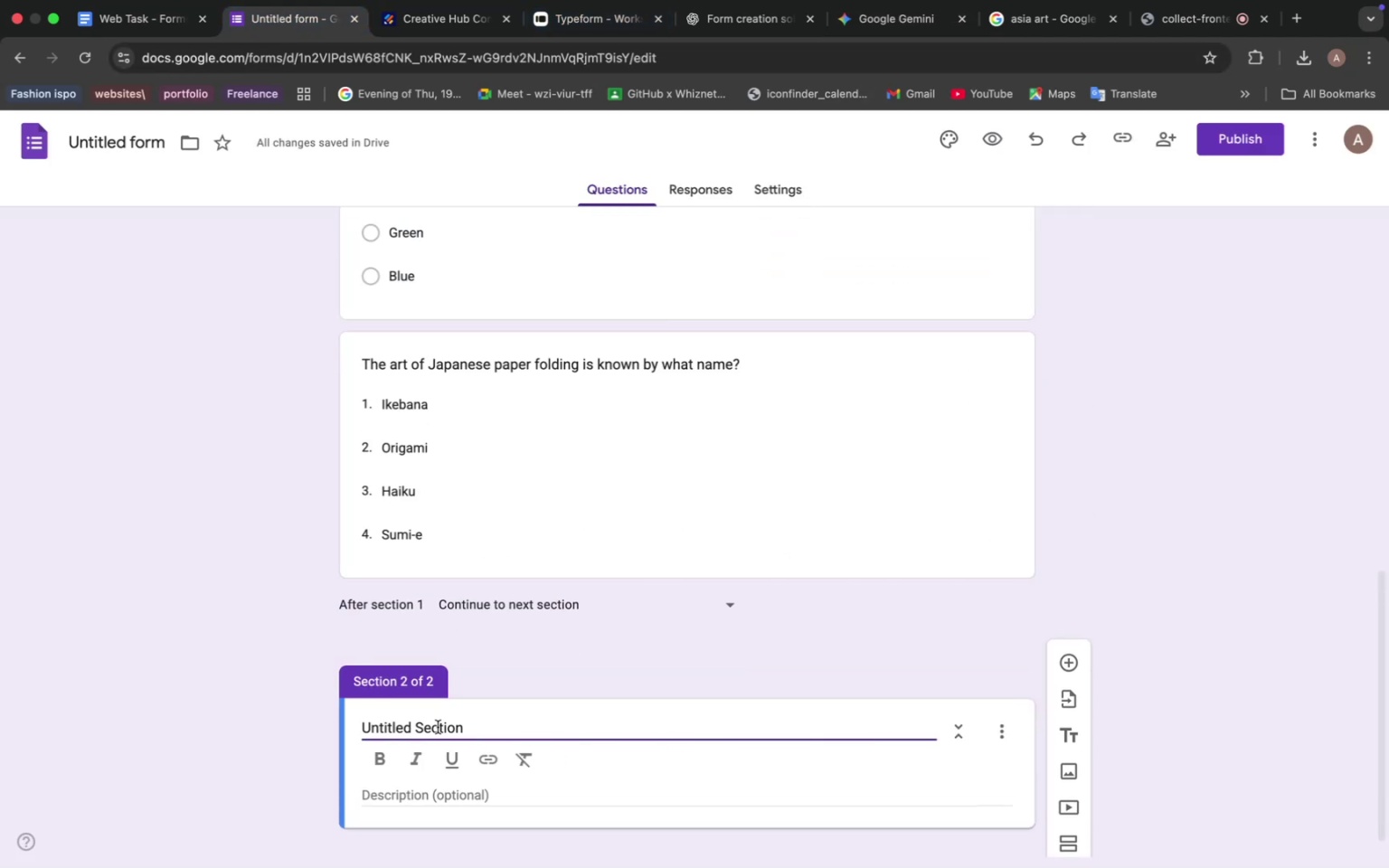 
key(Meta+V)
 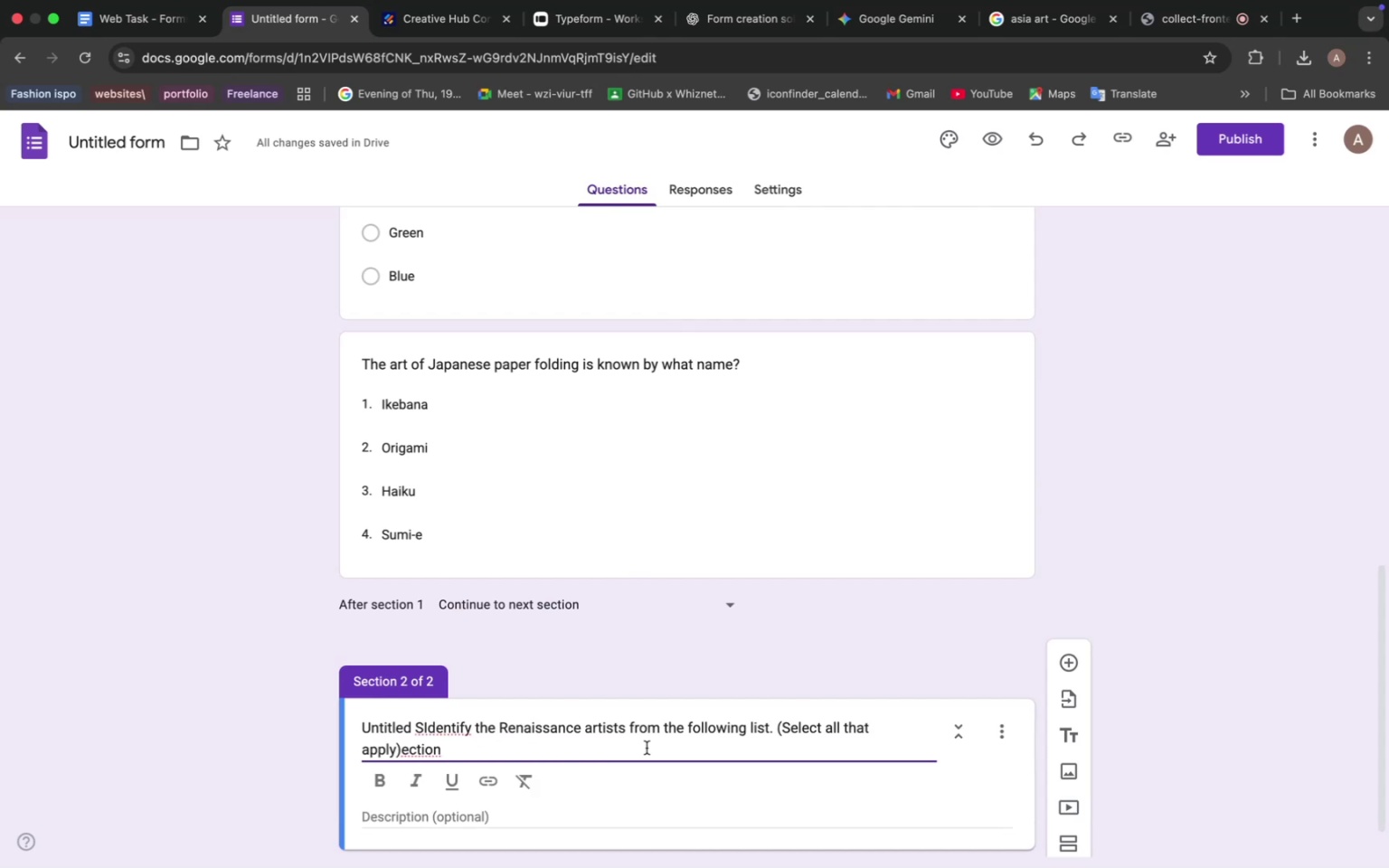 
scroll: coordinate [667, 722], scroll_direction: down, amount: 4.0
 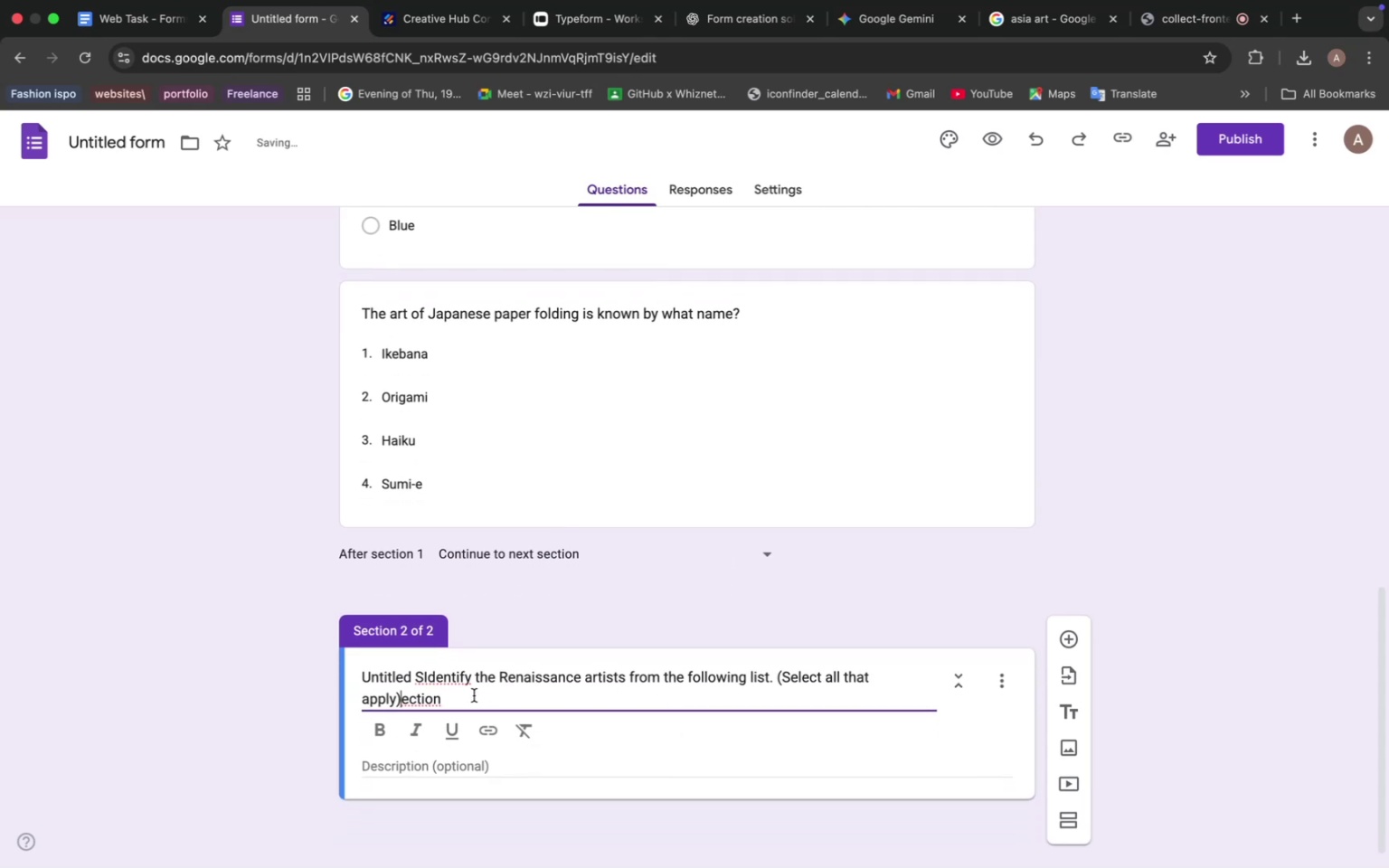 
double_click([474, 695])
 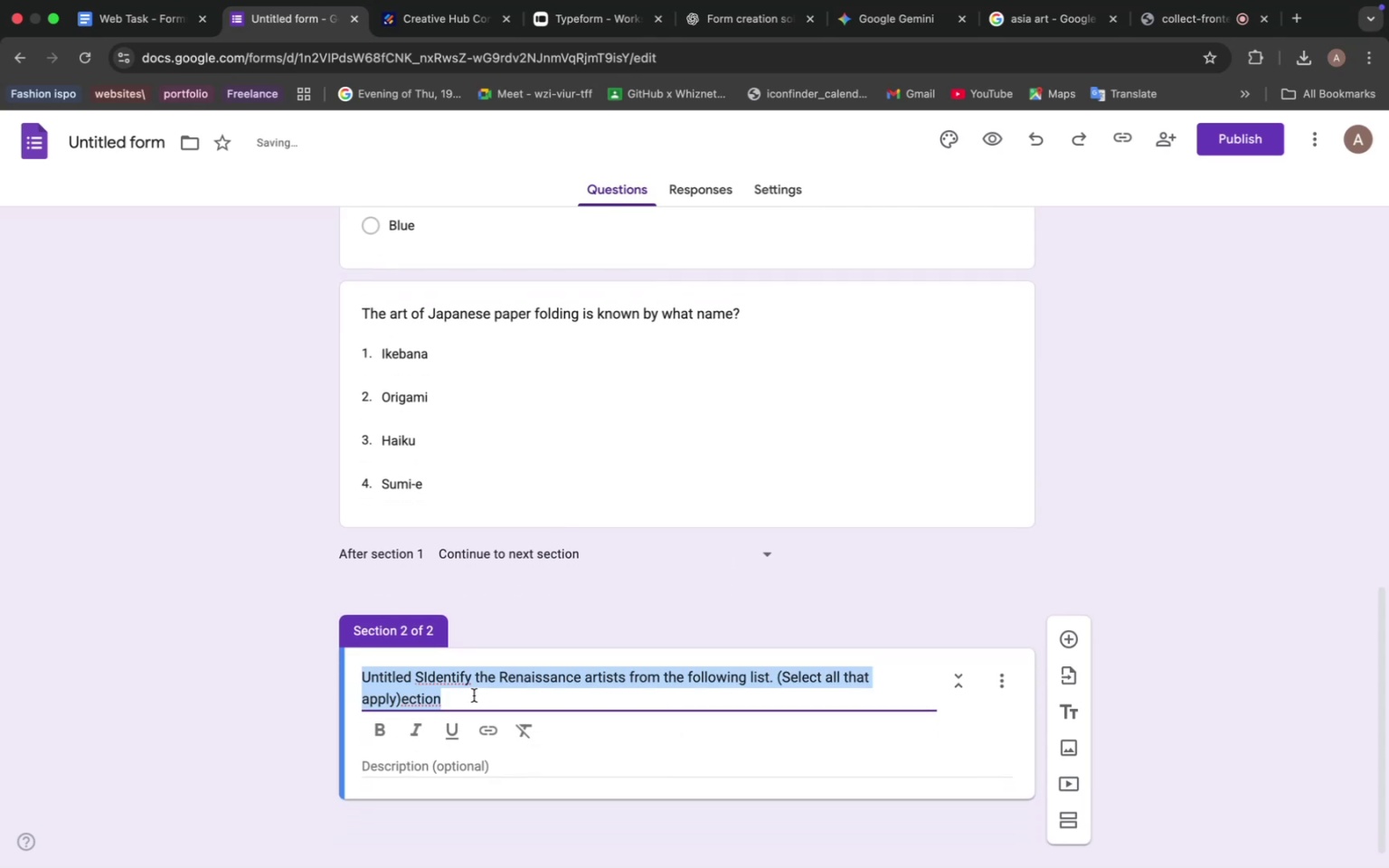 
triple_click([474, 695])
 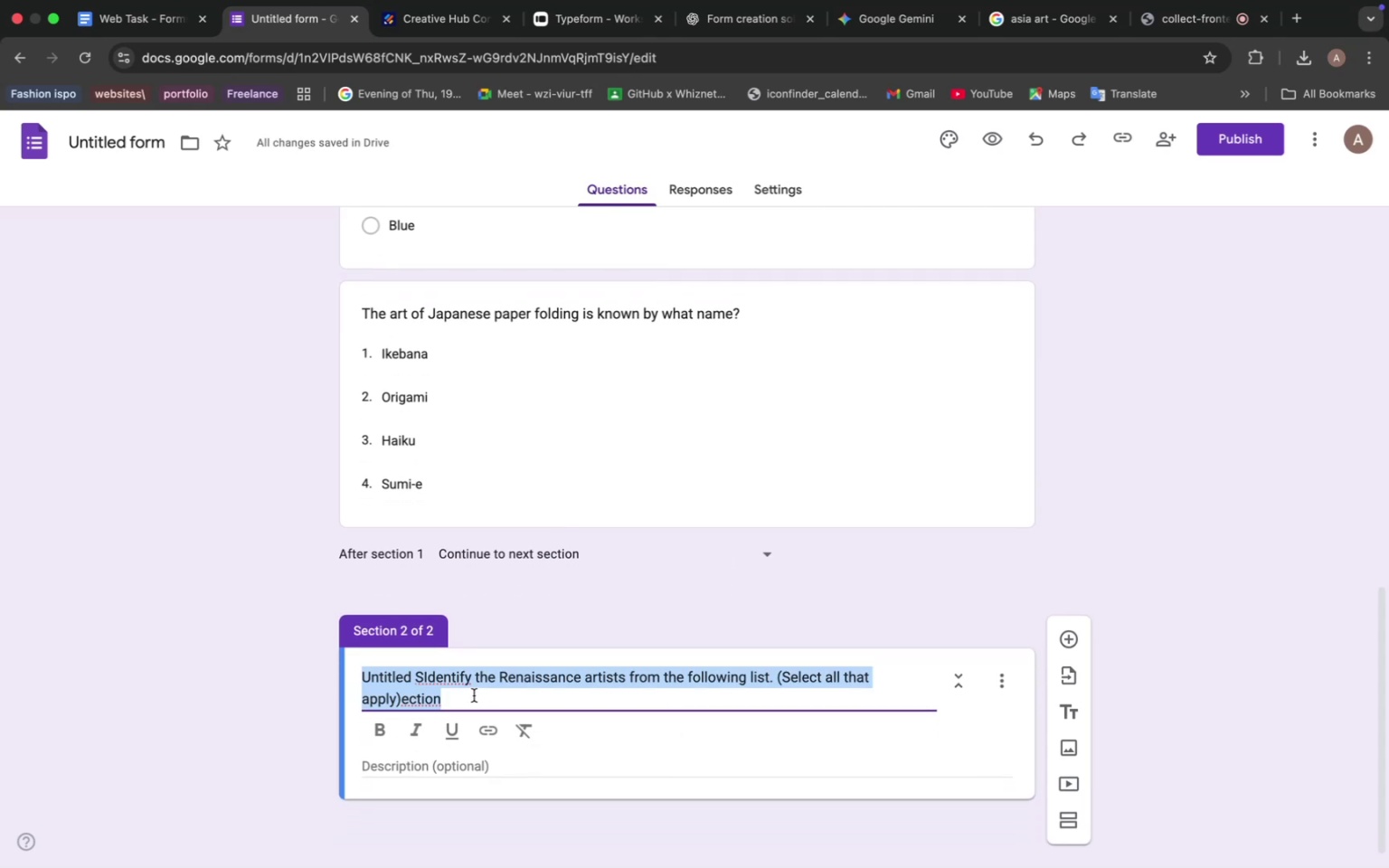 
key(Meta+V)
 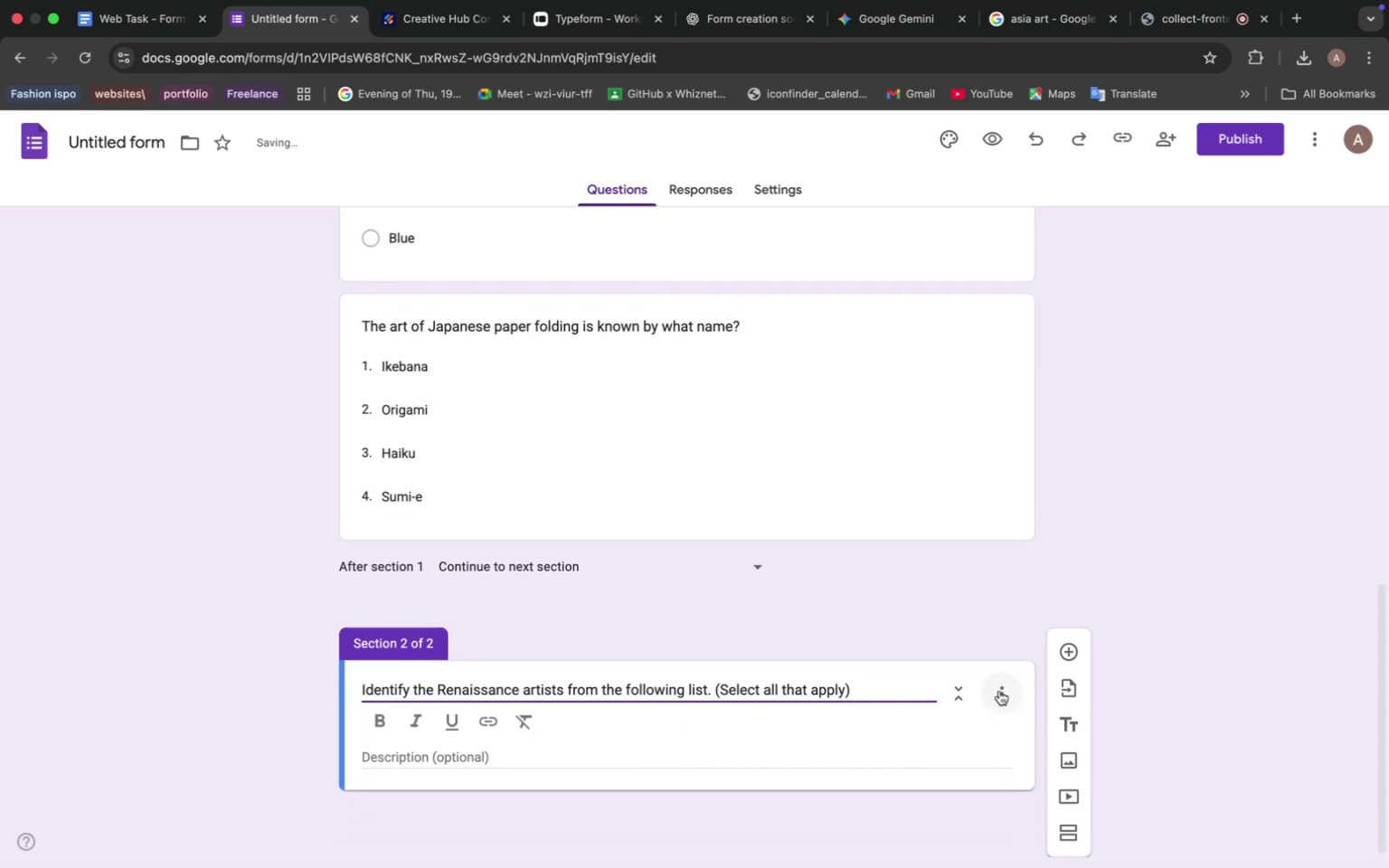 
left_click([1005, 691])
 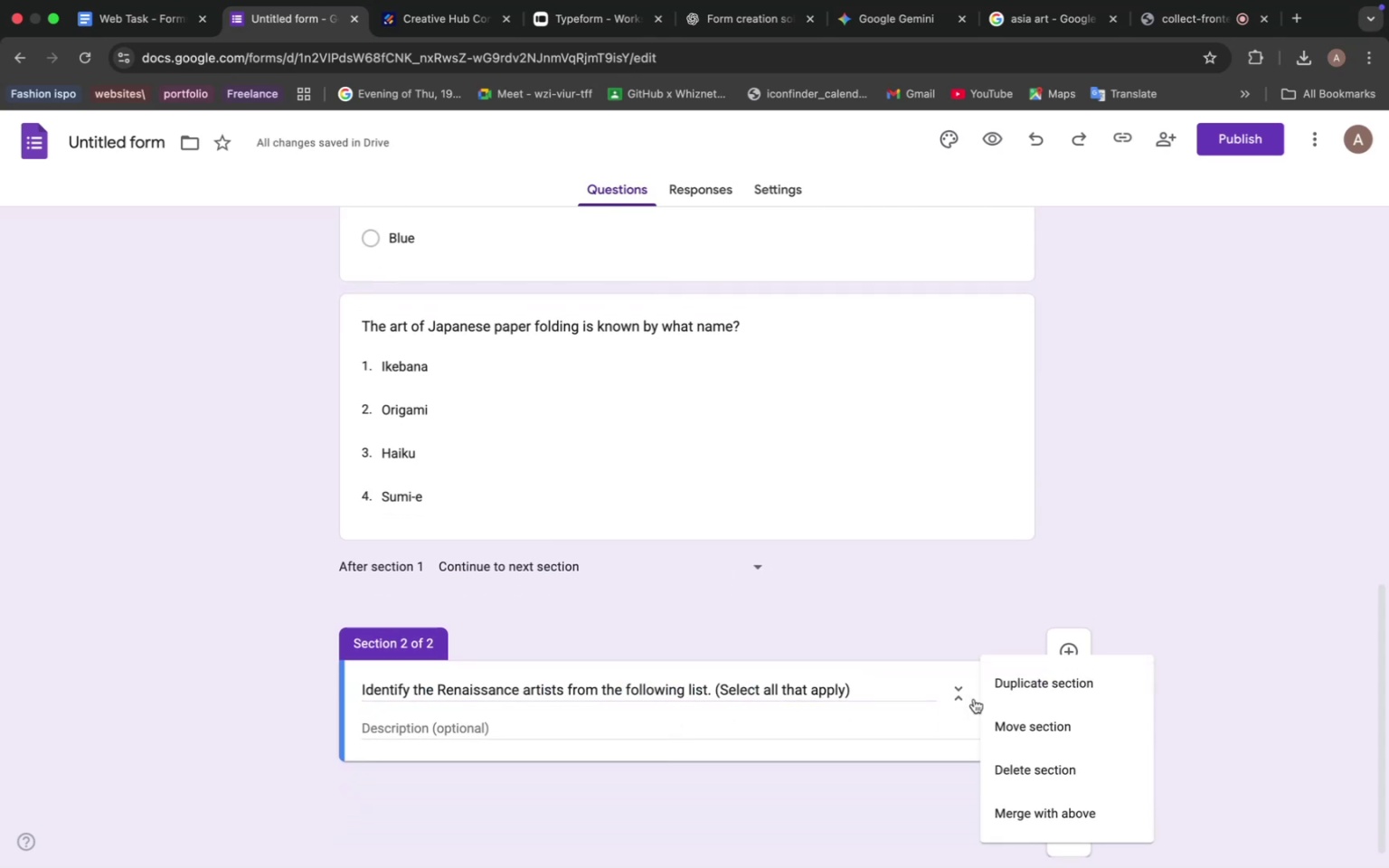 
left_click([959, 704])
 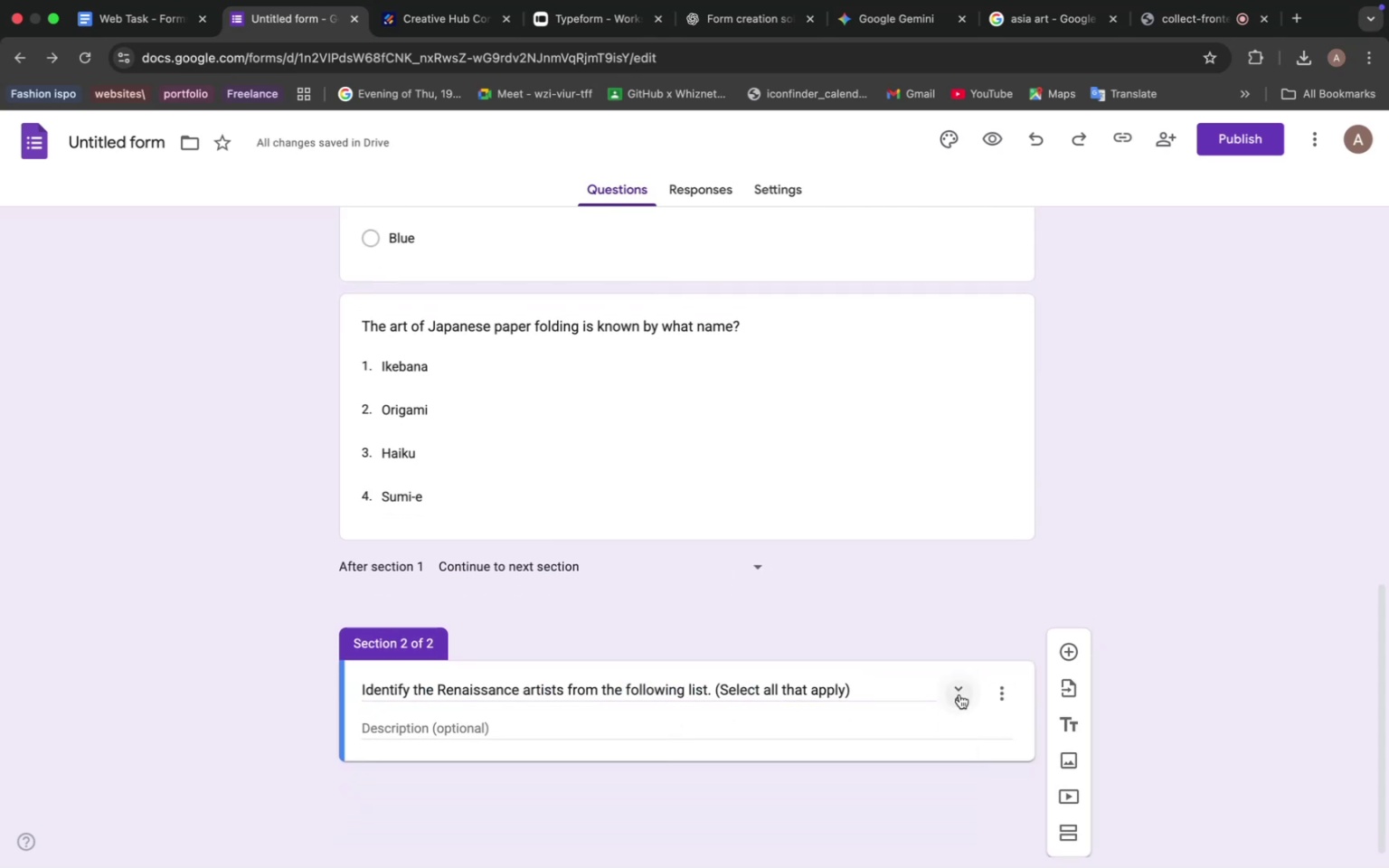 
left_click([959, 694])
 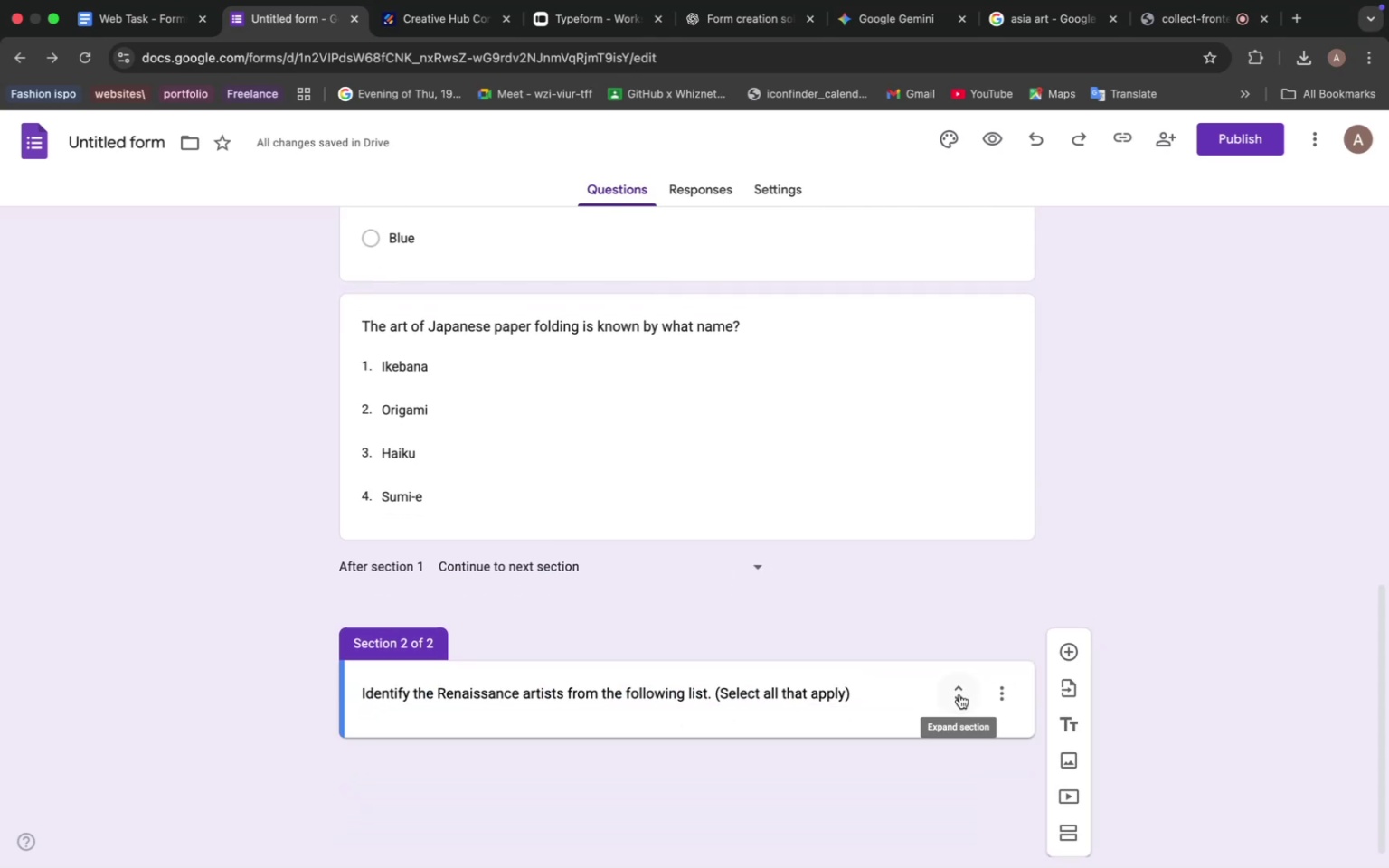 
left_click([959, 694])
 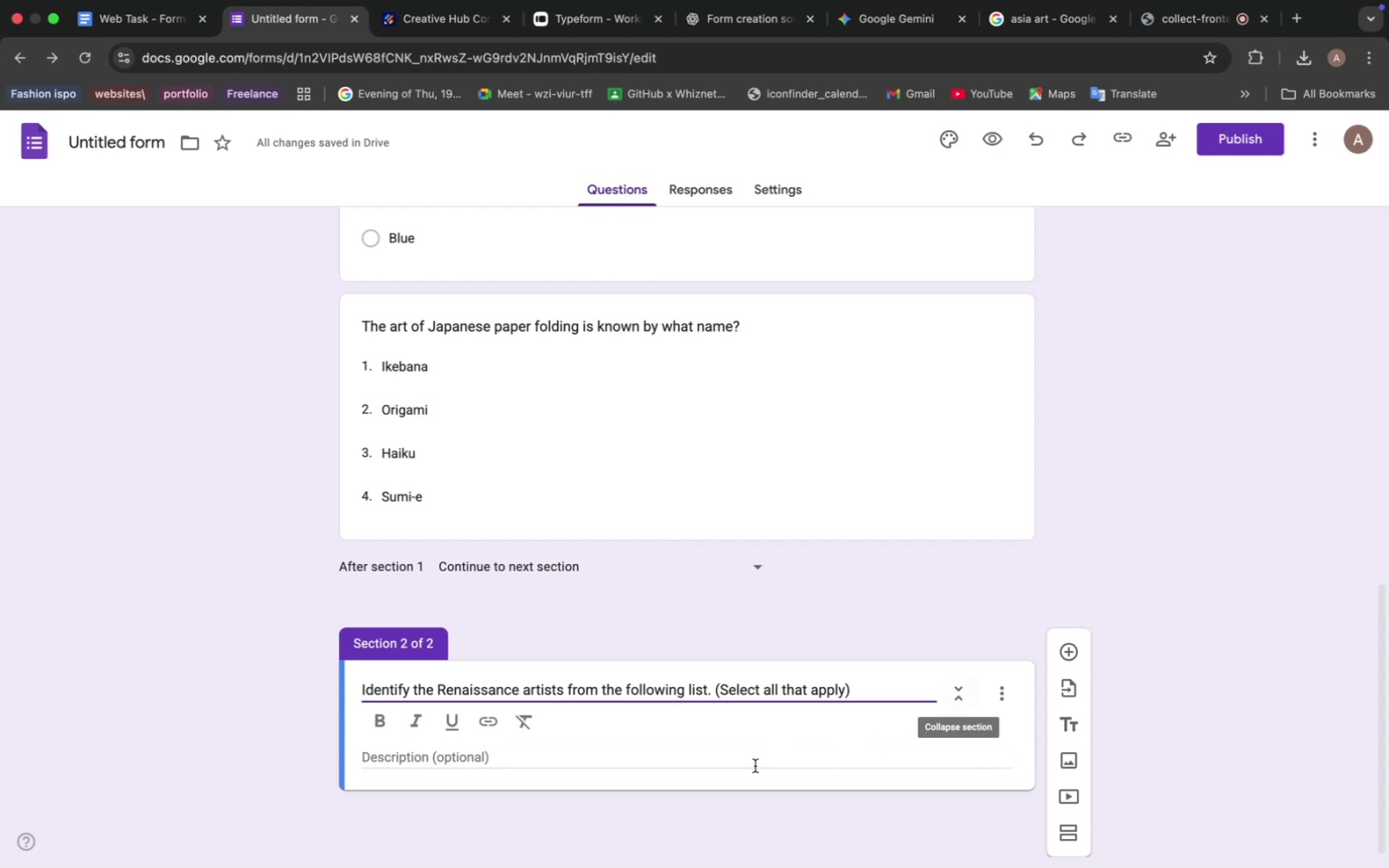 
scroll: coordinate [728, 768], scroll_direction: down, amount: 4.0
 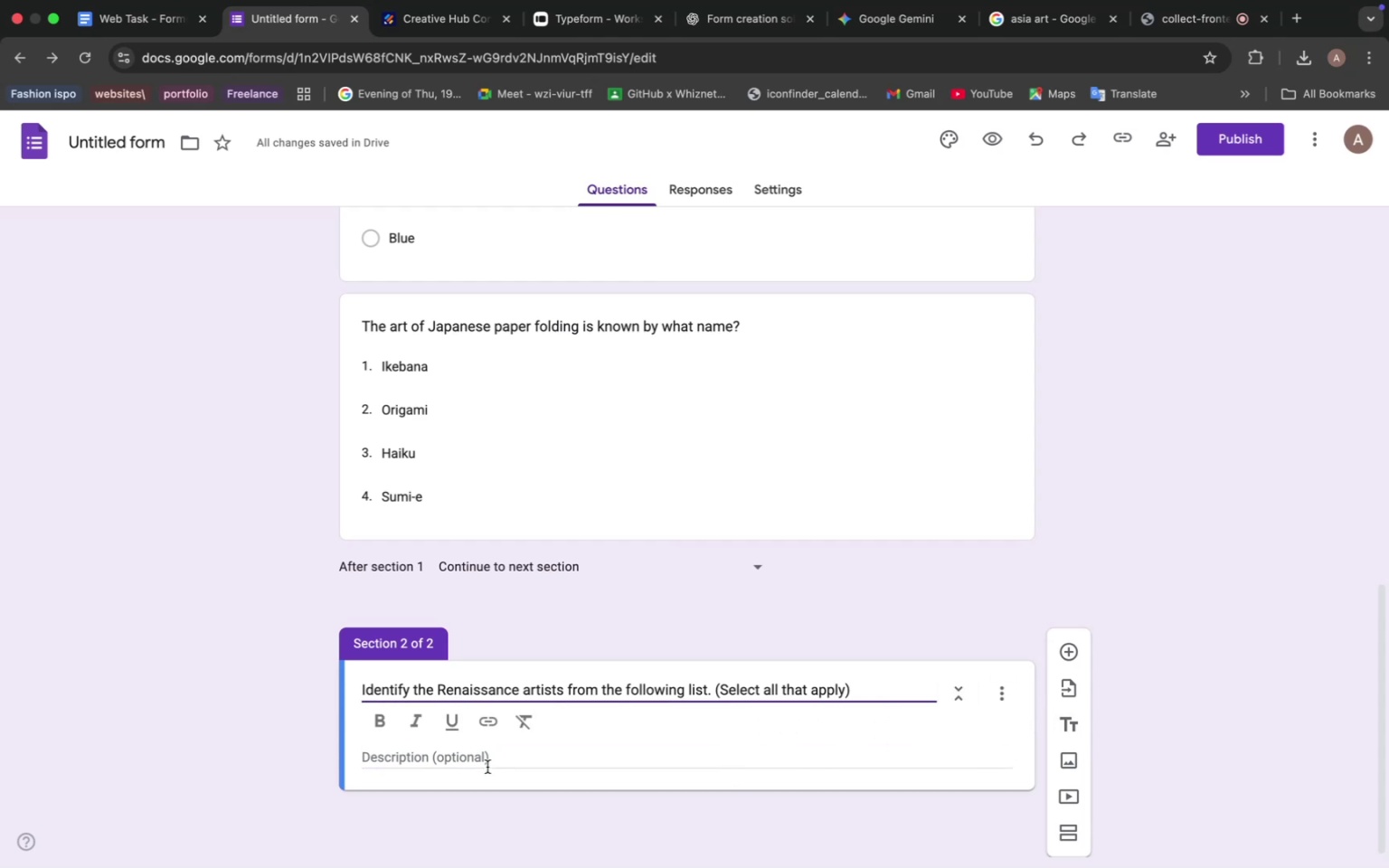 
left_click([464, 755])
 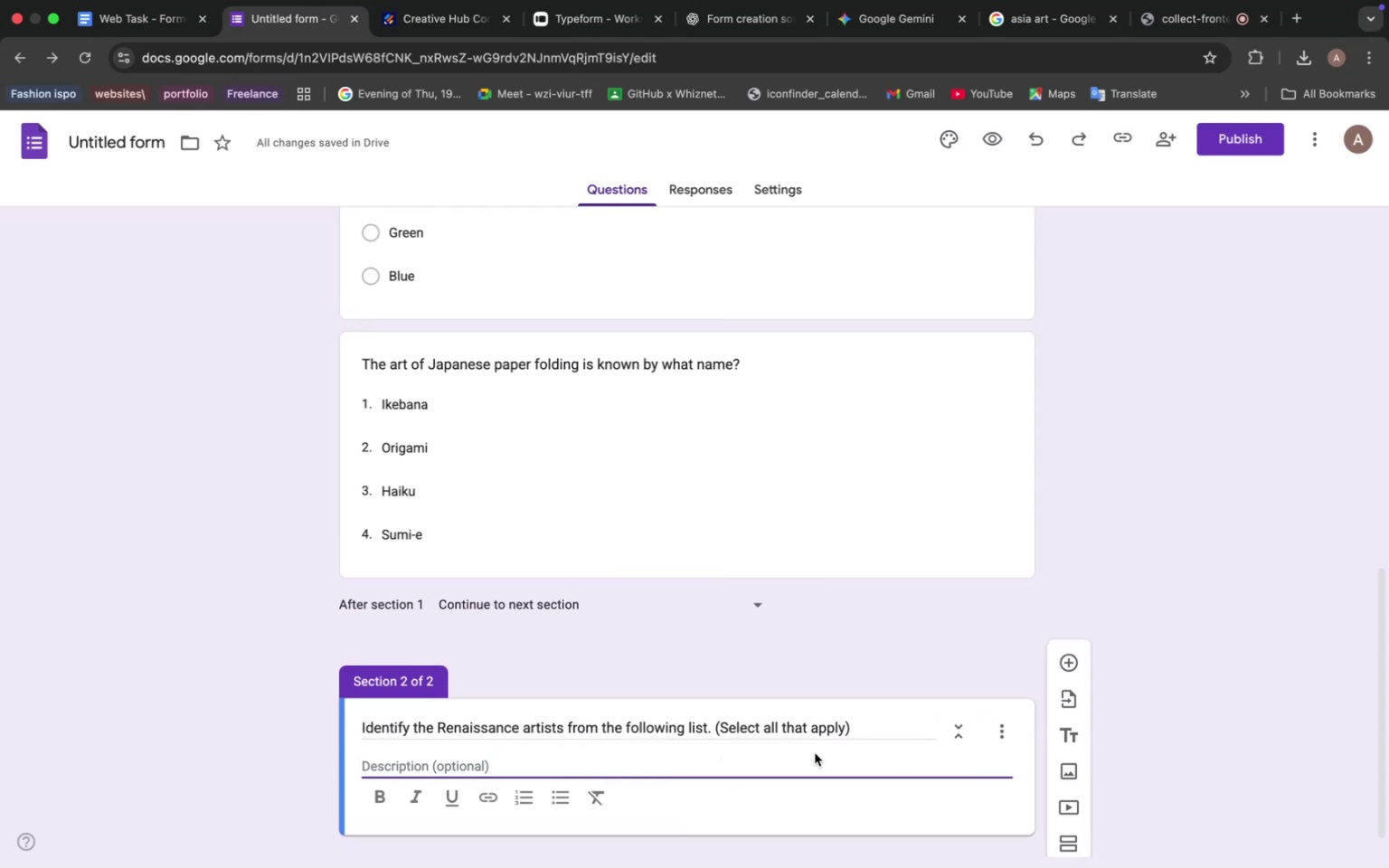 
left_click([901, 758])
 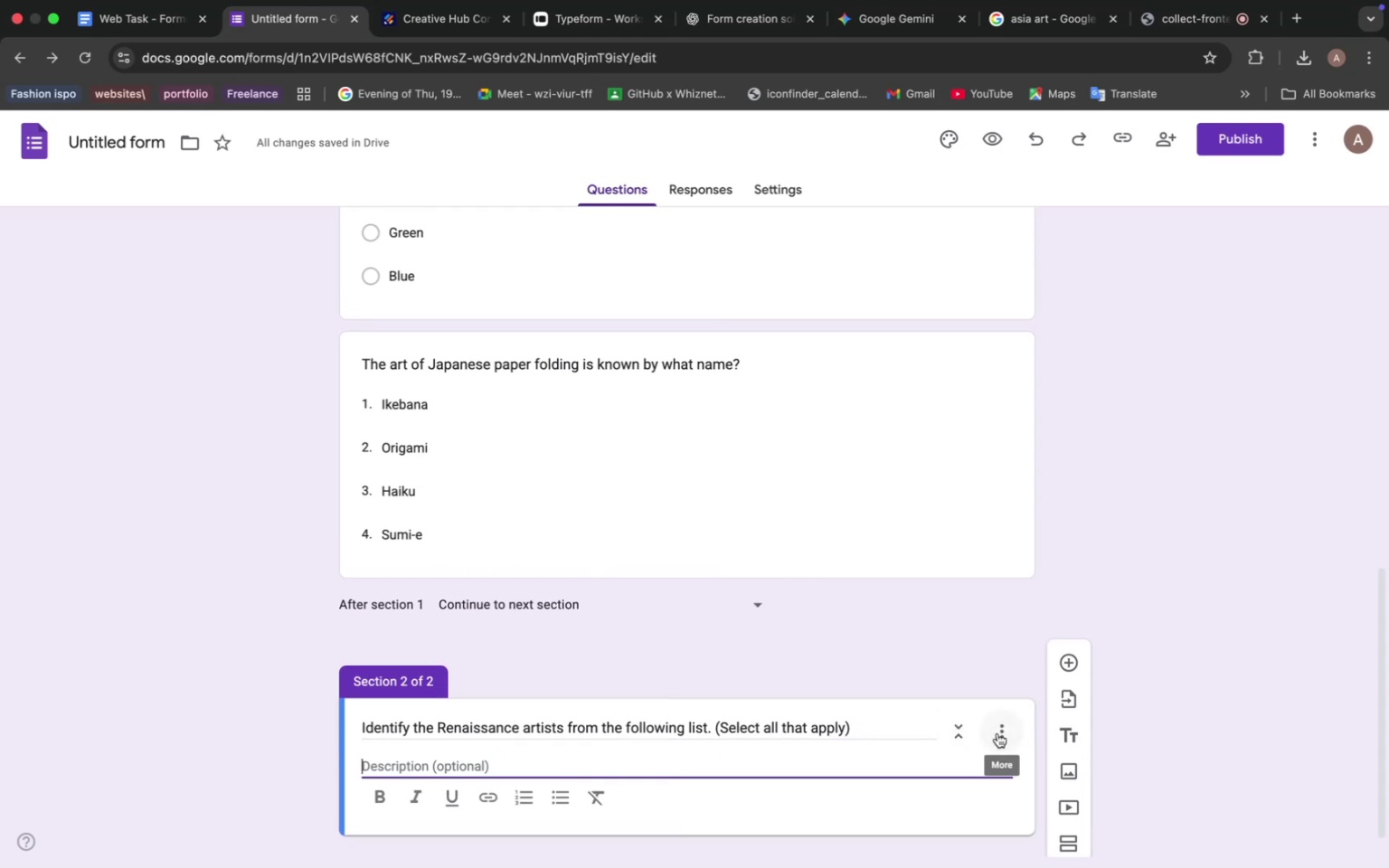 
left_click([997, 733])
 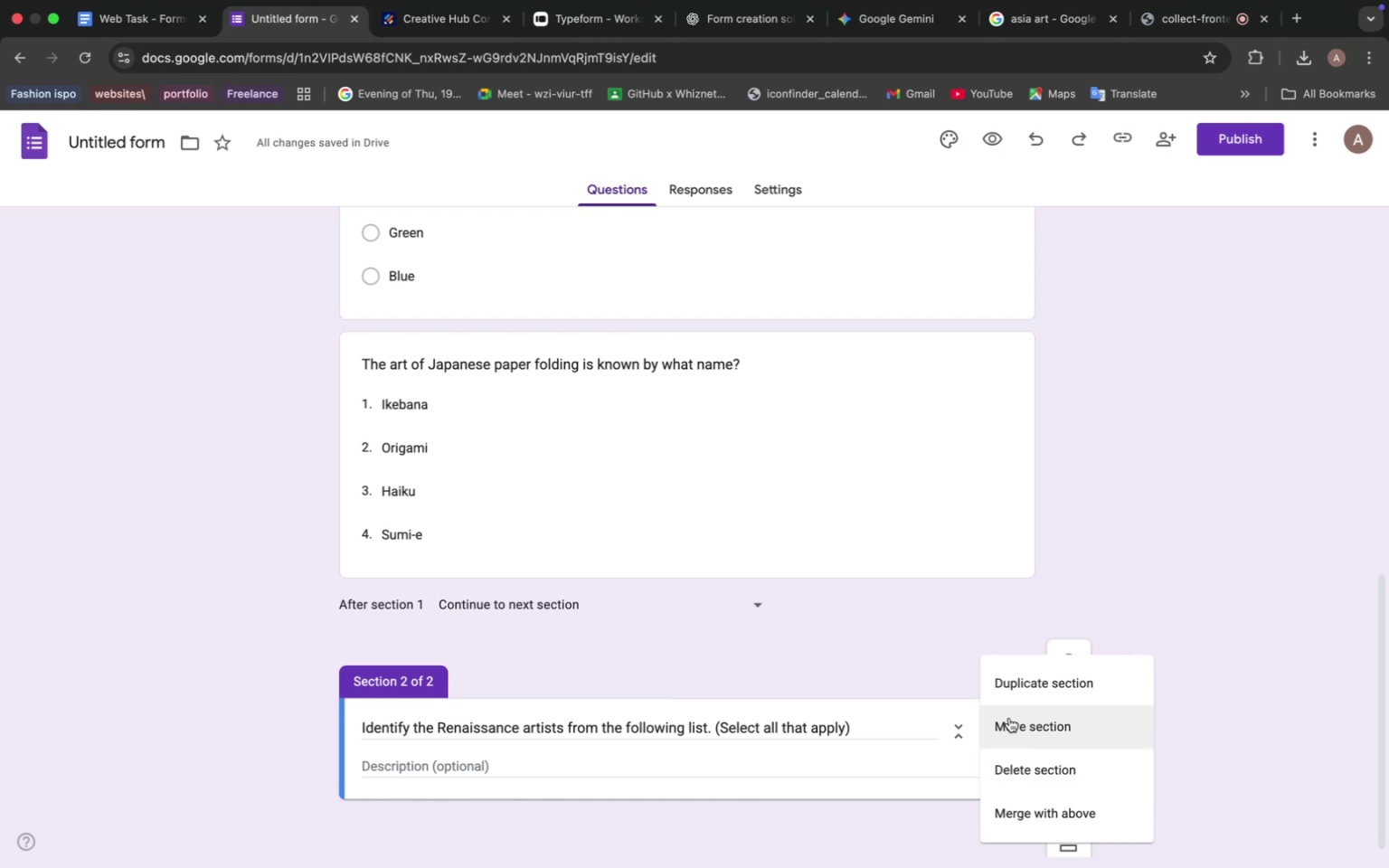 
left_click([1025, 812])
 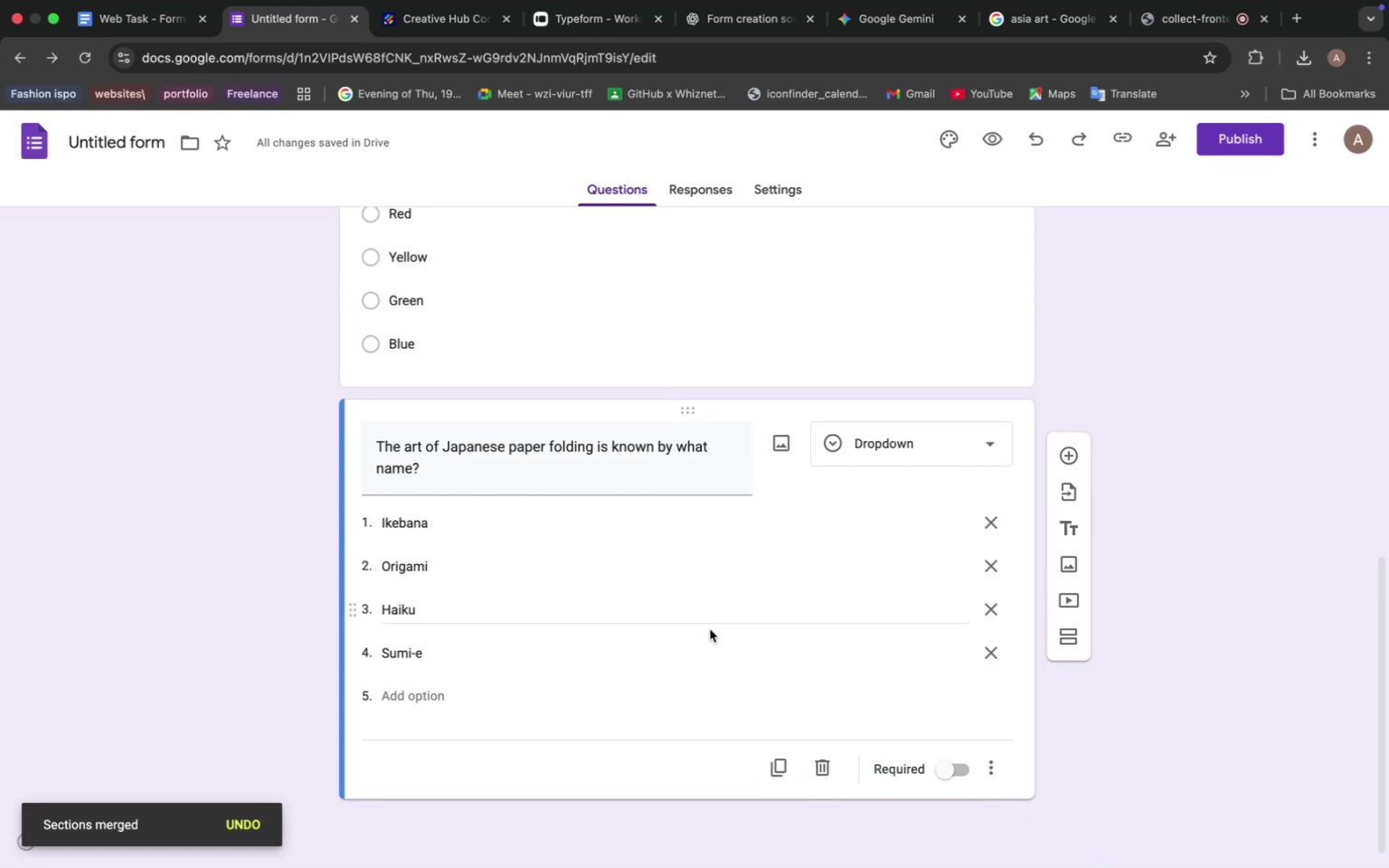 
scroll: coordinate [704, 607], scroll_direction: up, amount: 75.0
 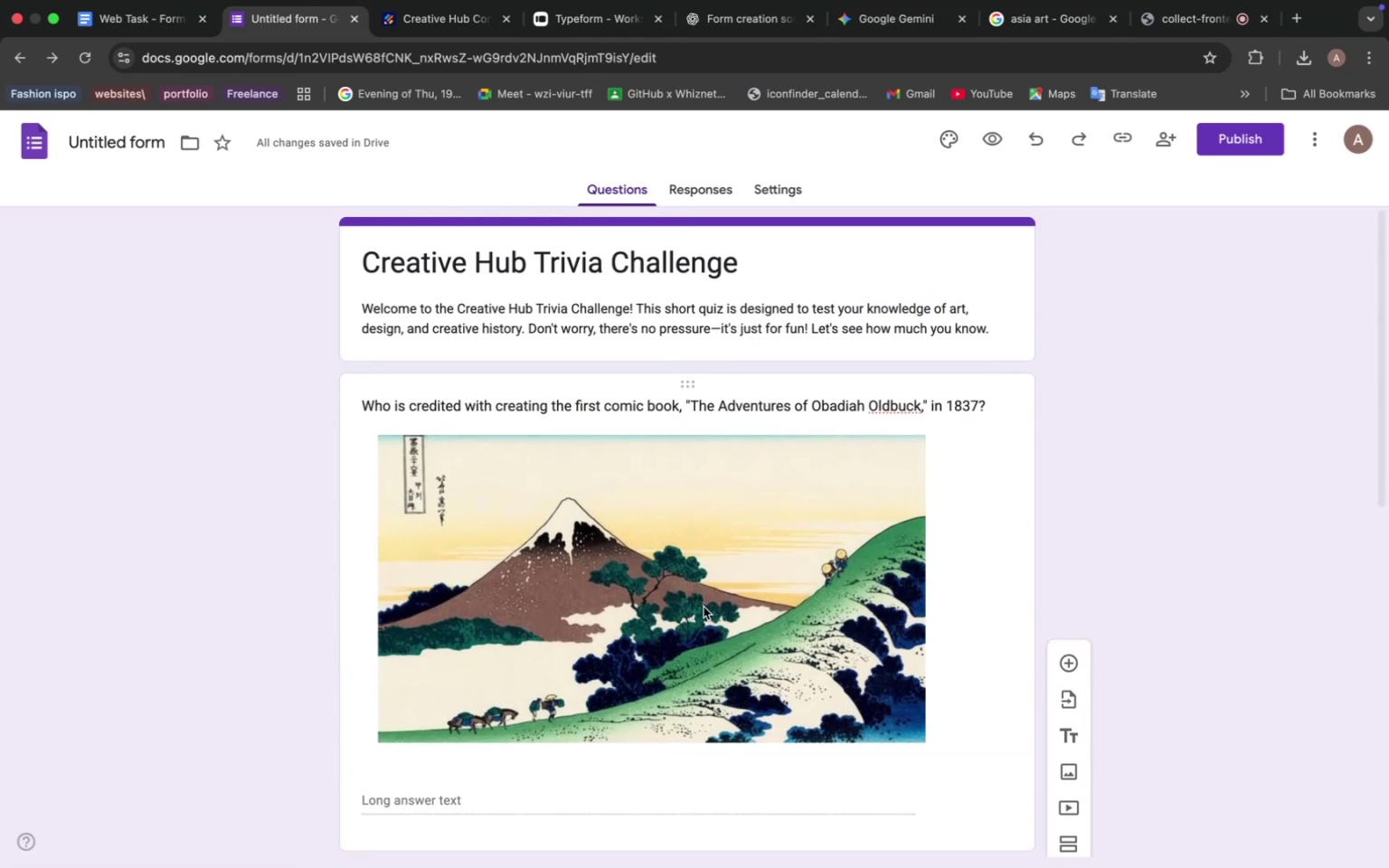 
scroll: coordinate [704, 607], scroll_direction: down, amount: 25.0
 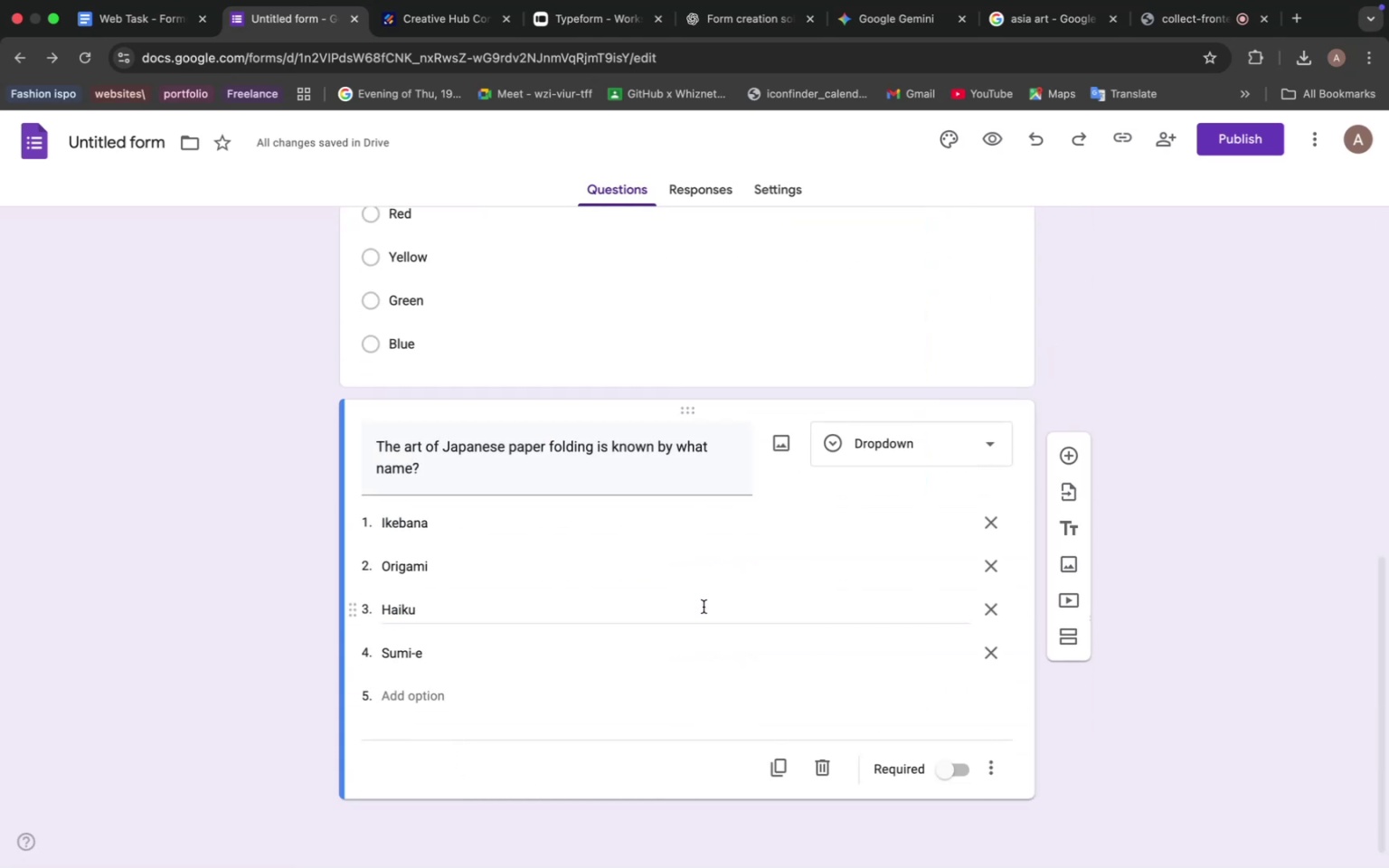 
scroll: coordinate [704, 607], scroll_direction: up, amount: 11.0
 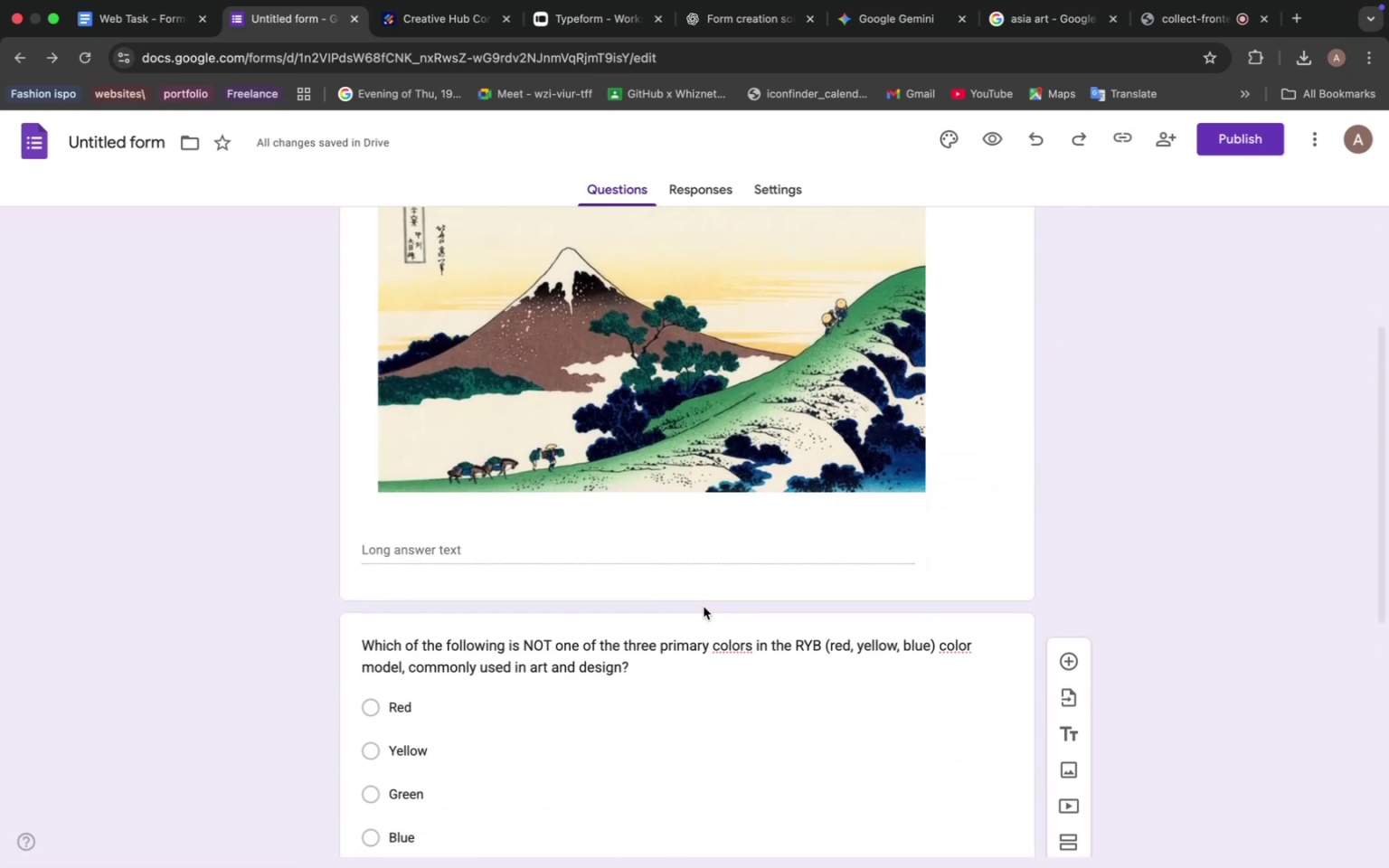 
scroll: coordinate [704, 607], scroll_direction: down, amount: 4.0
 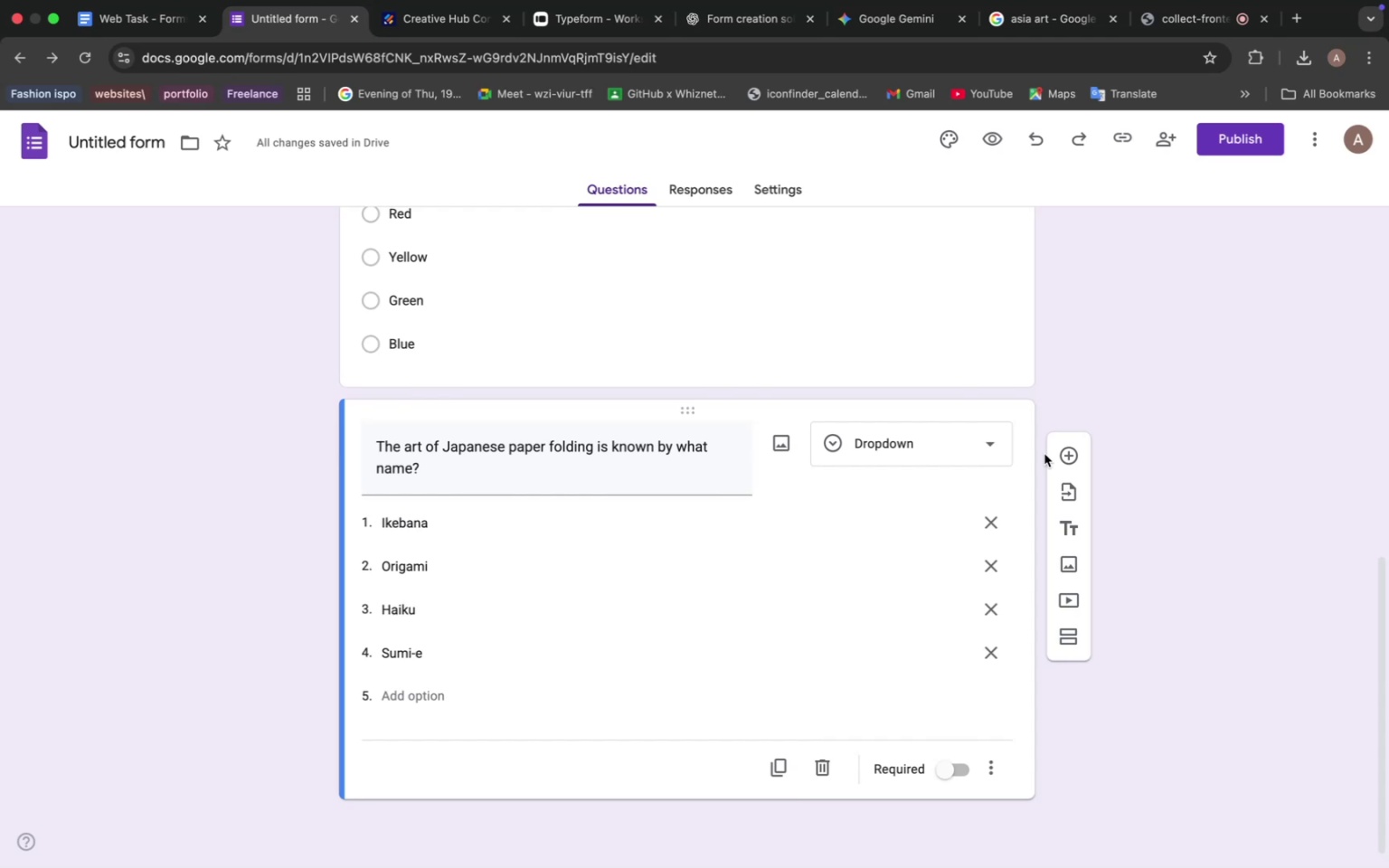 
left_click([1066, 452])
 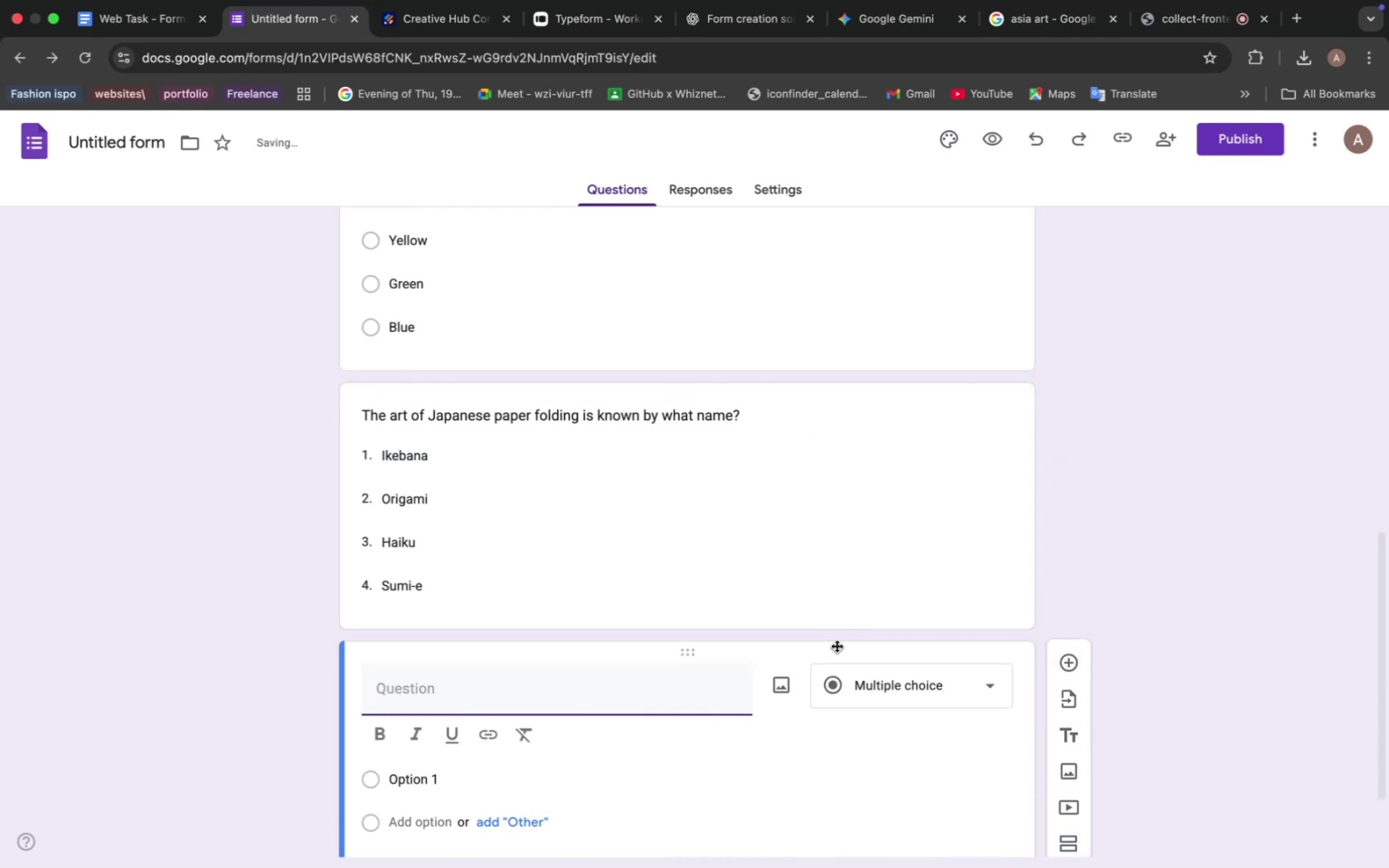 
scroll: coordinate [786, 641], scroll_direction: down, amount: 14.0
 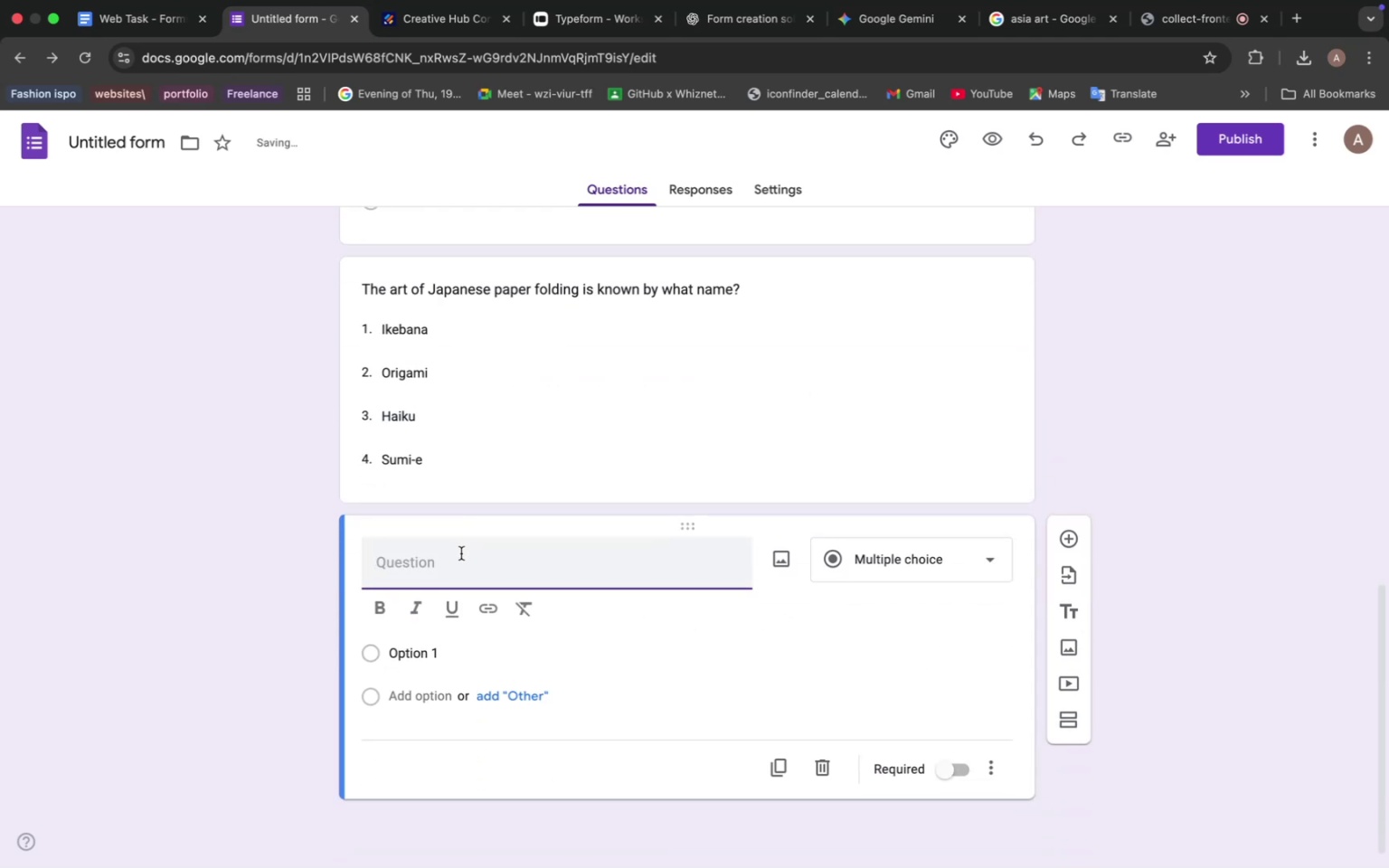 
left_click([461, 553])
 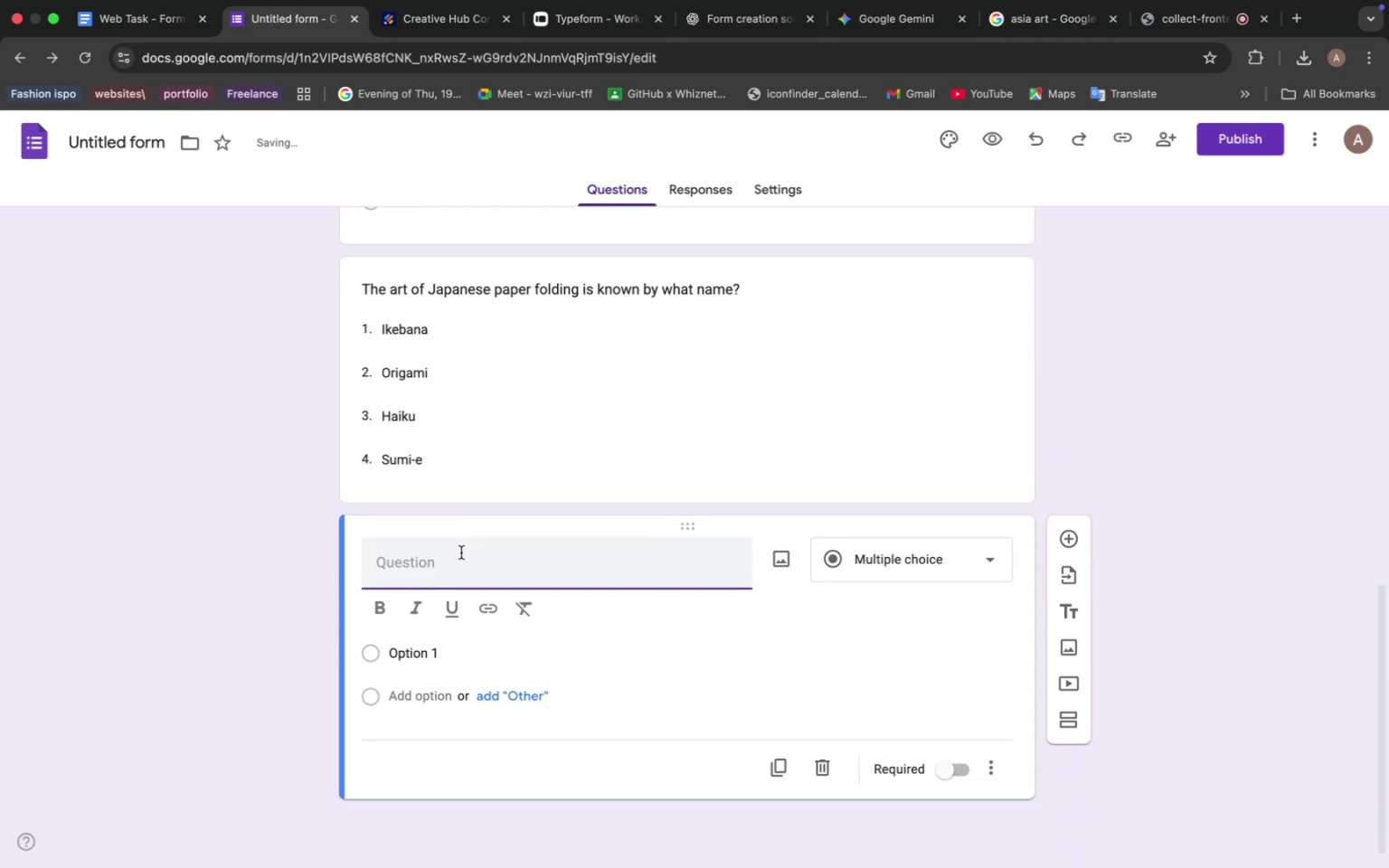 
key(Meta+V)
 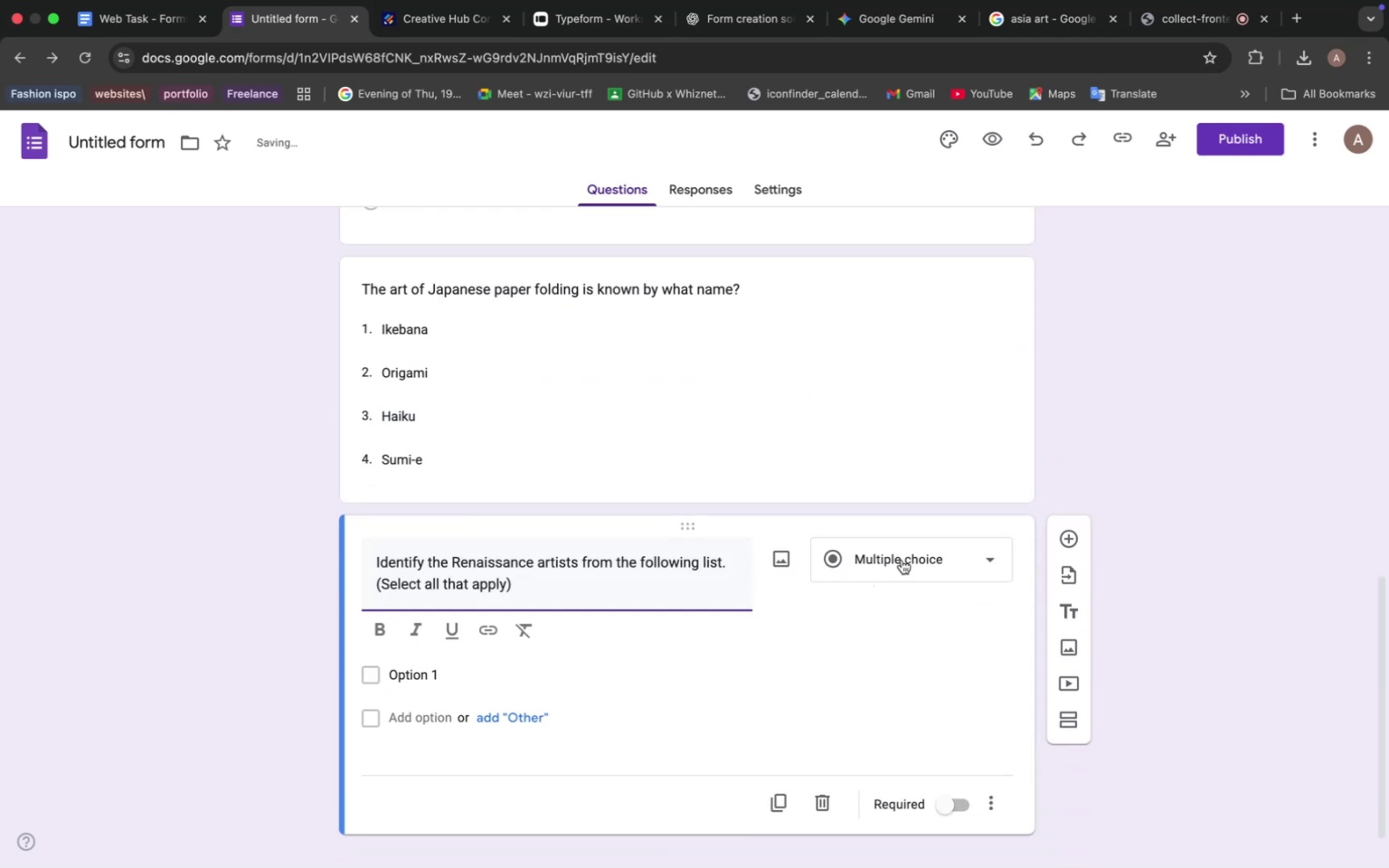 
left_click([902, 560])
 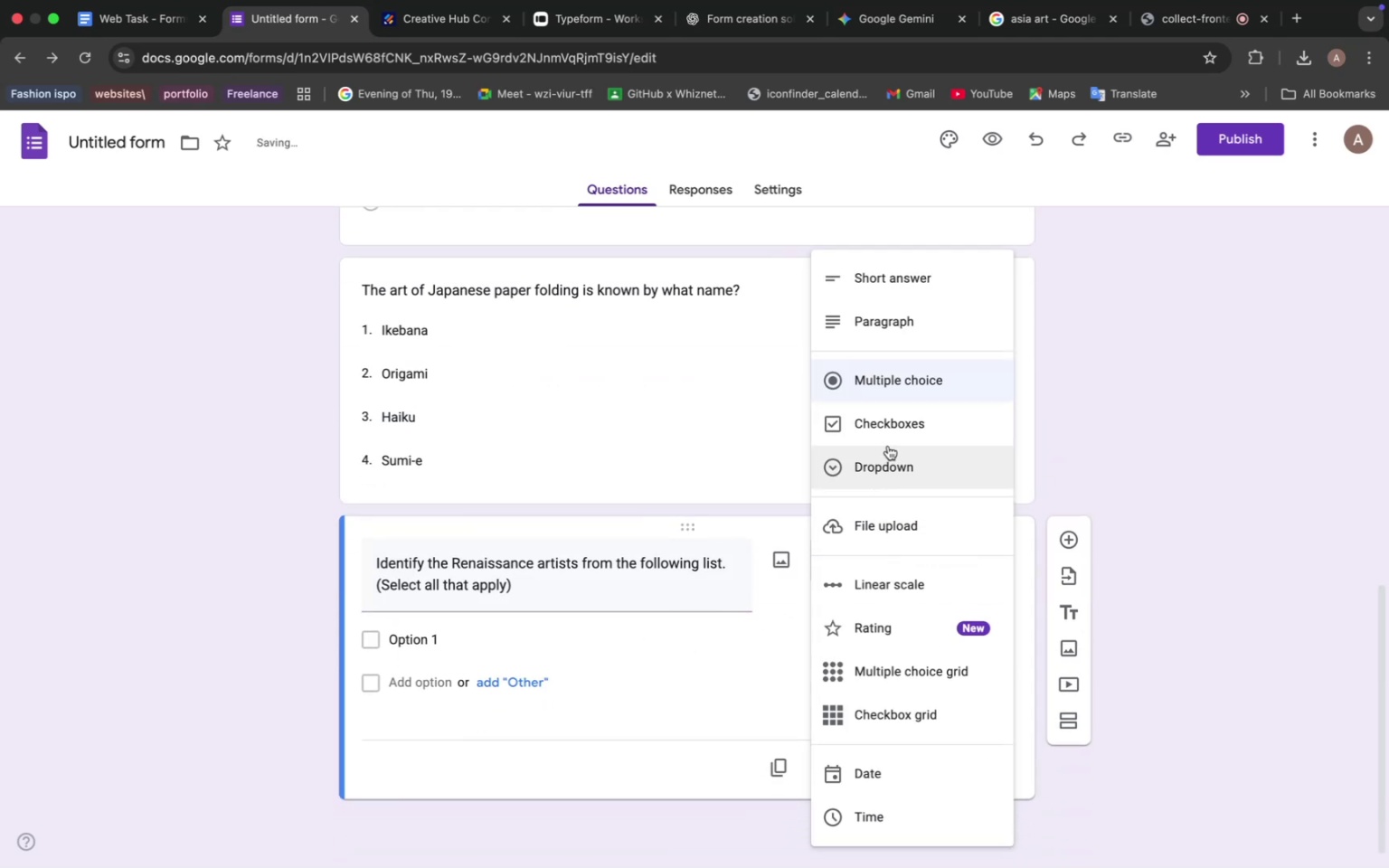 
left_click([892, 438])
 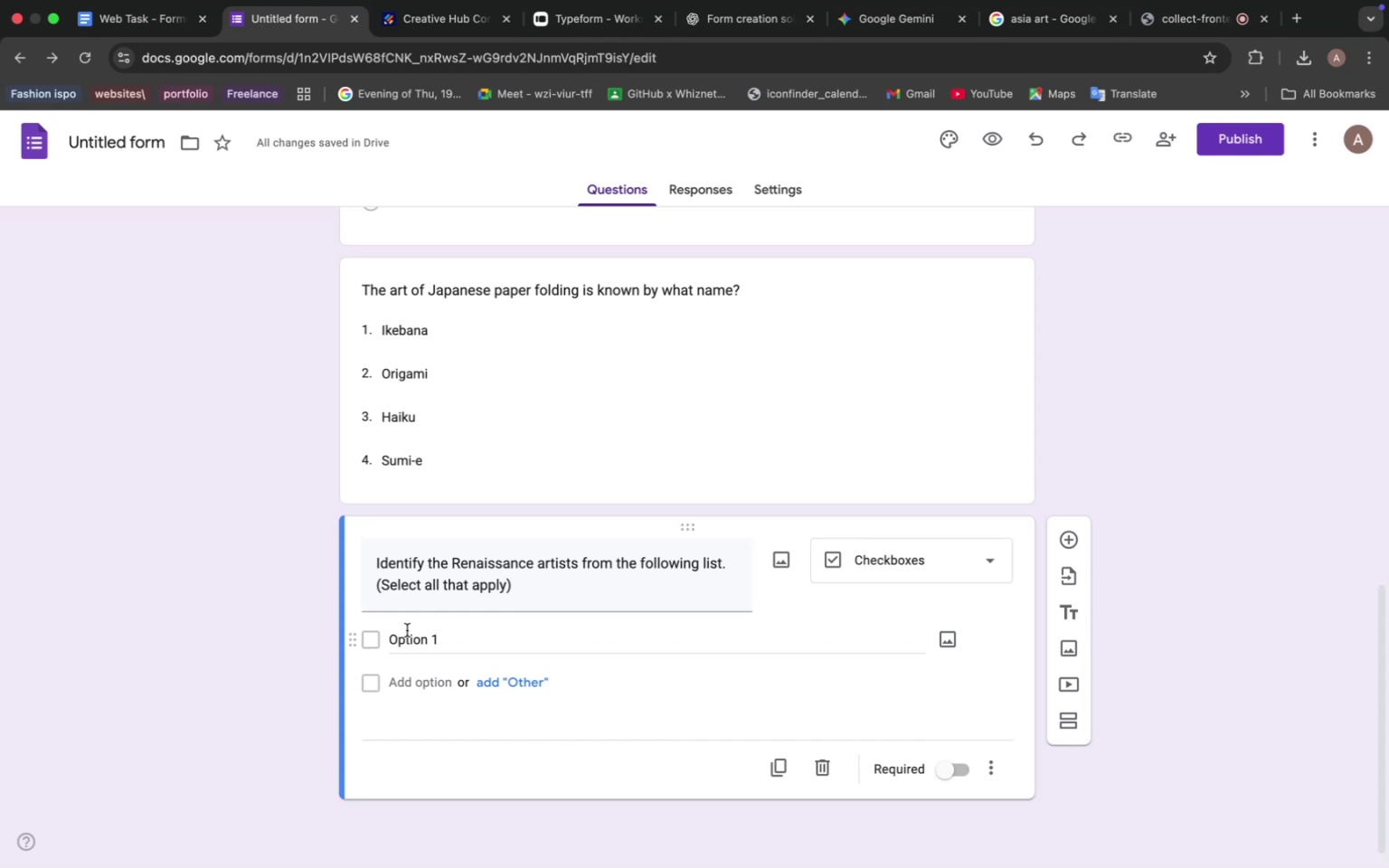 
wait(6.7)
 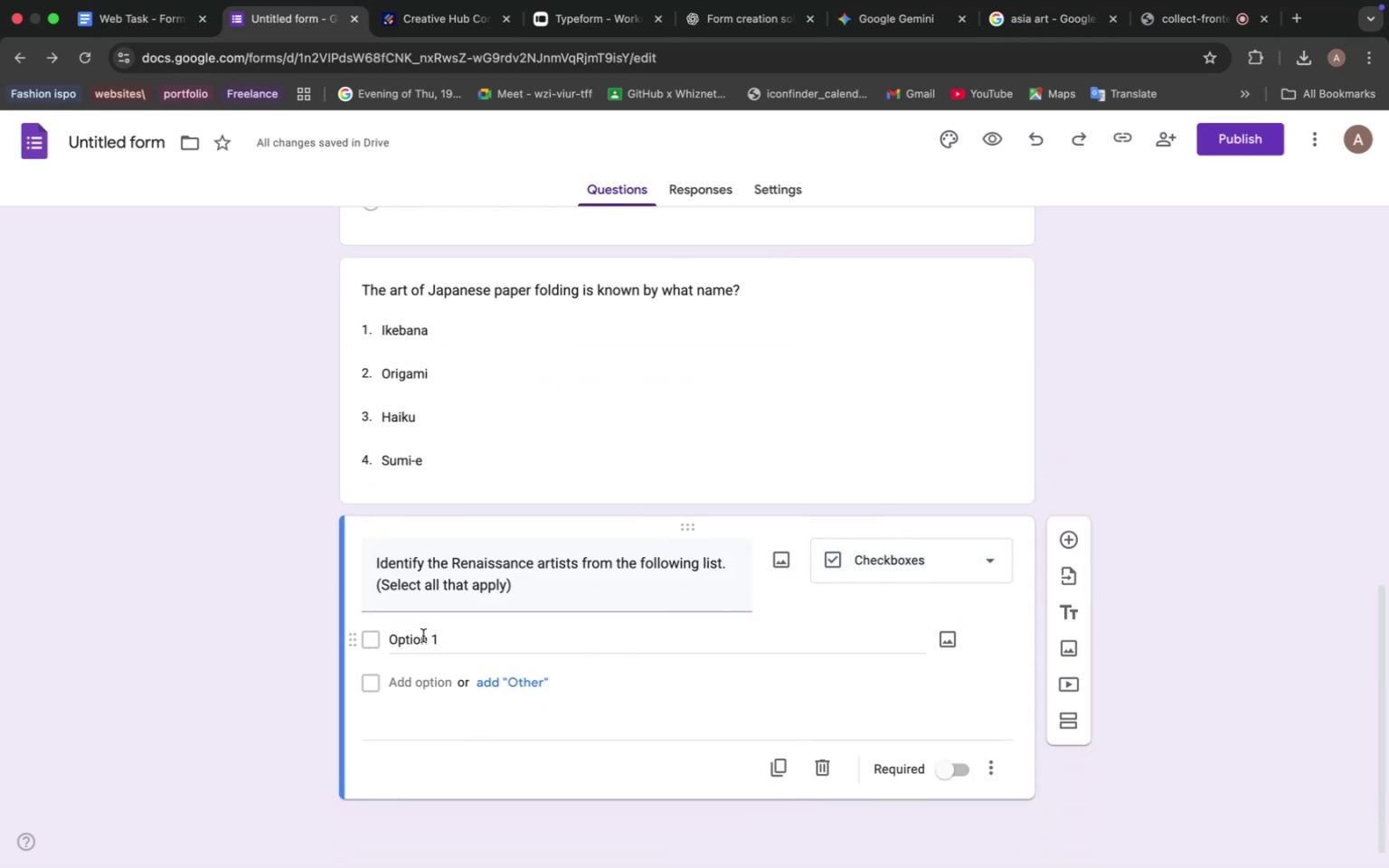 
left_click([146, 157])
 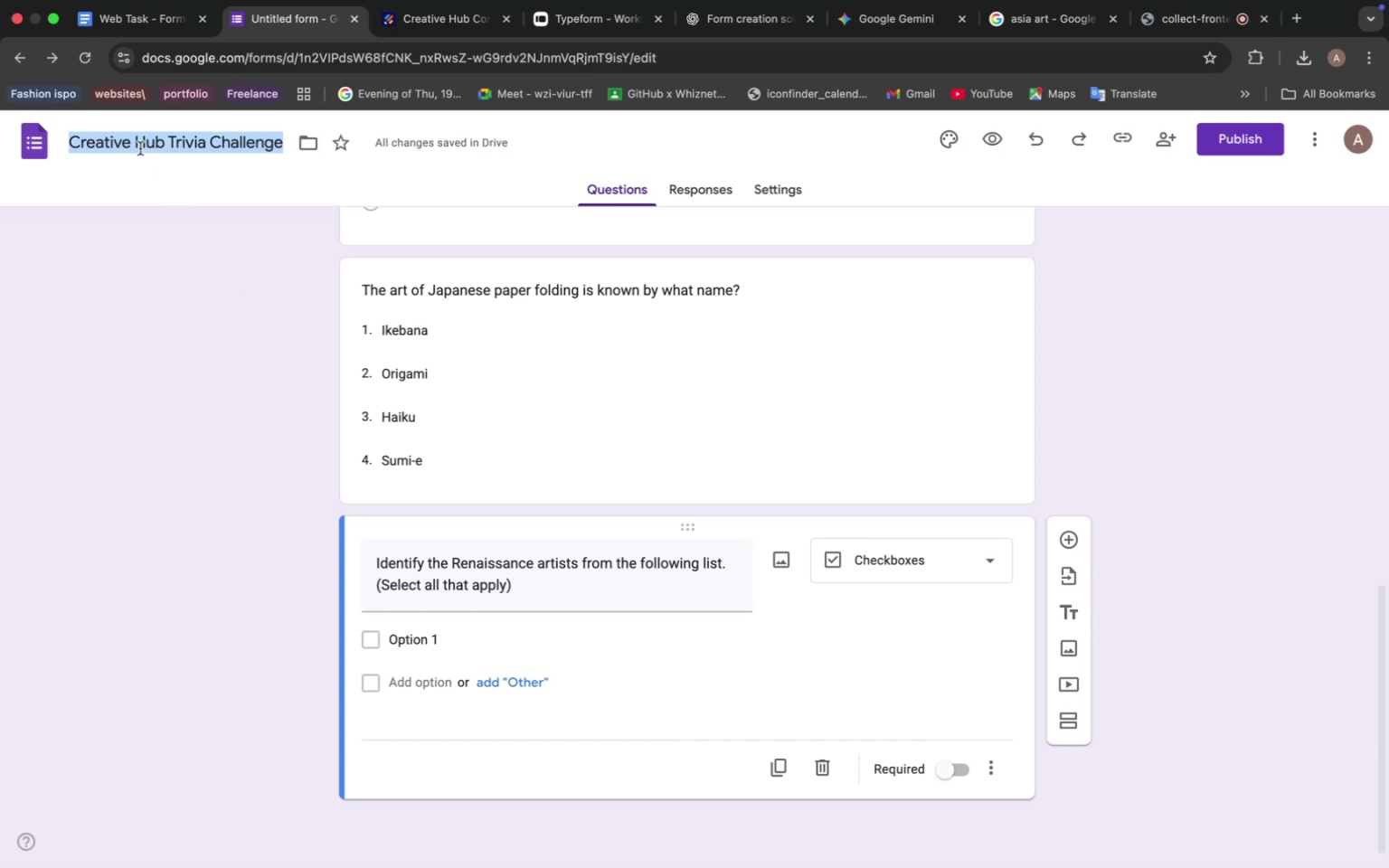 
left_click([140, 148])
 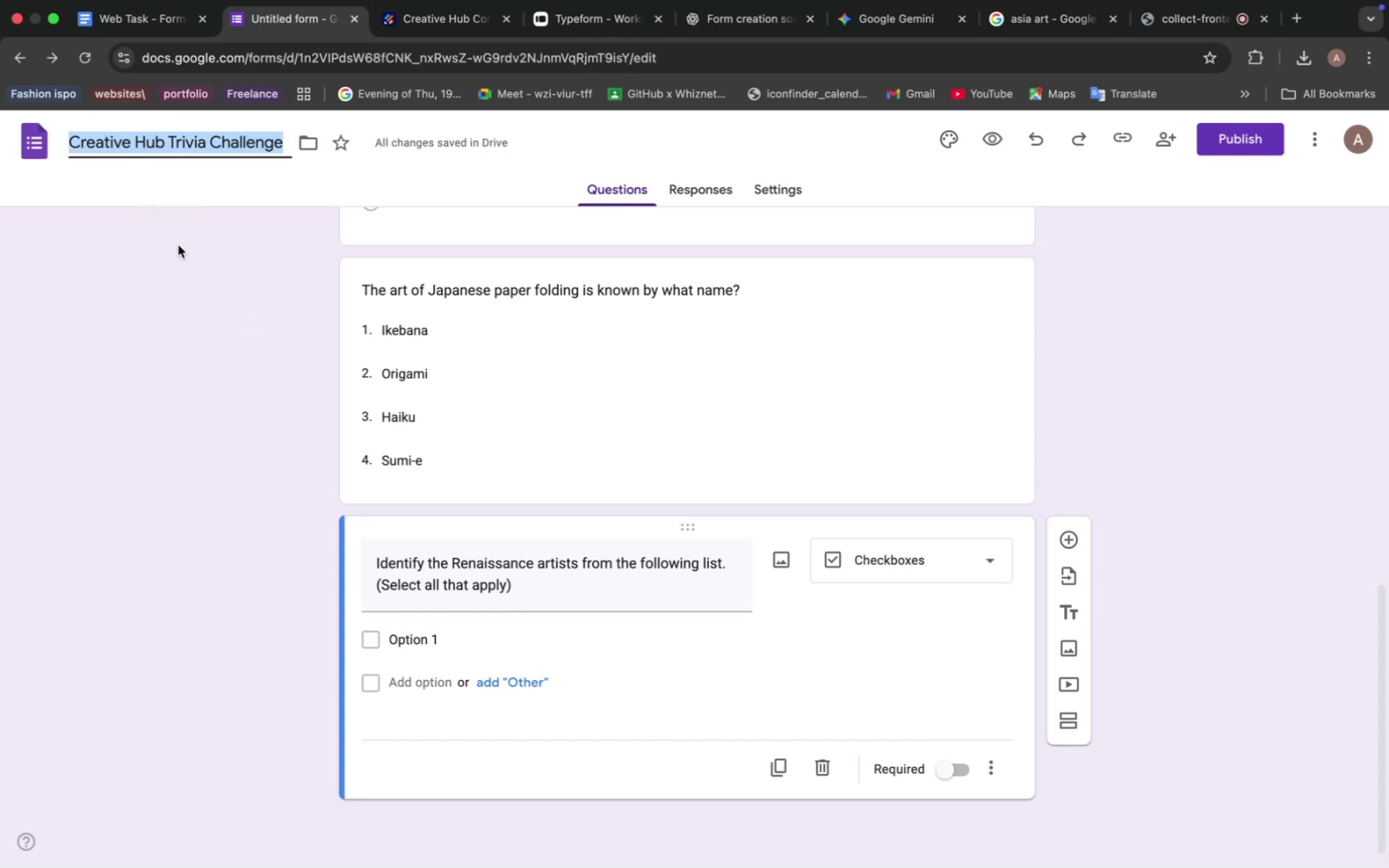 
left_click([178, 245])
 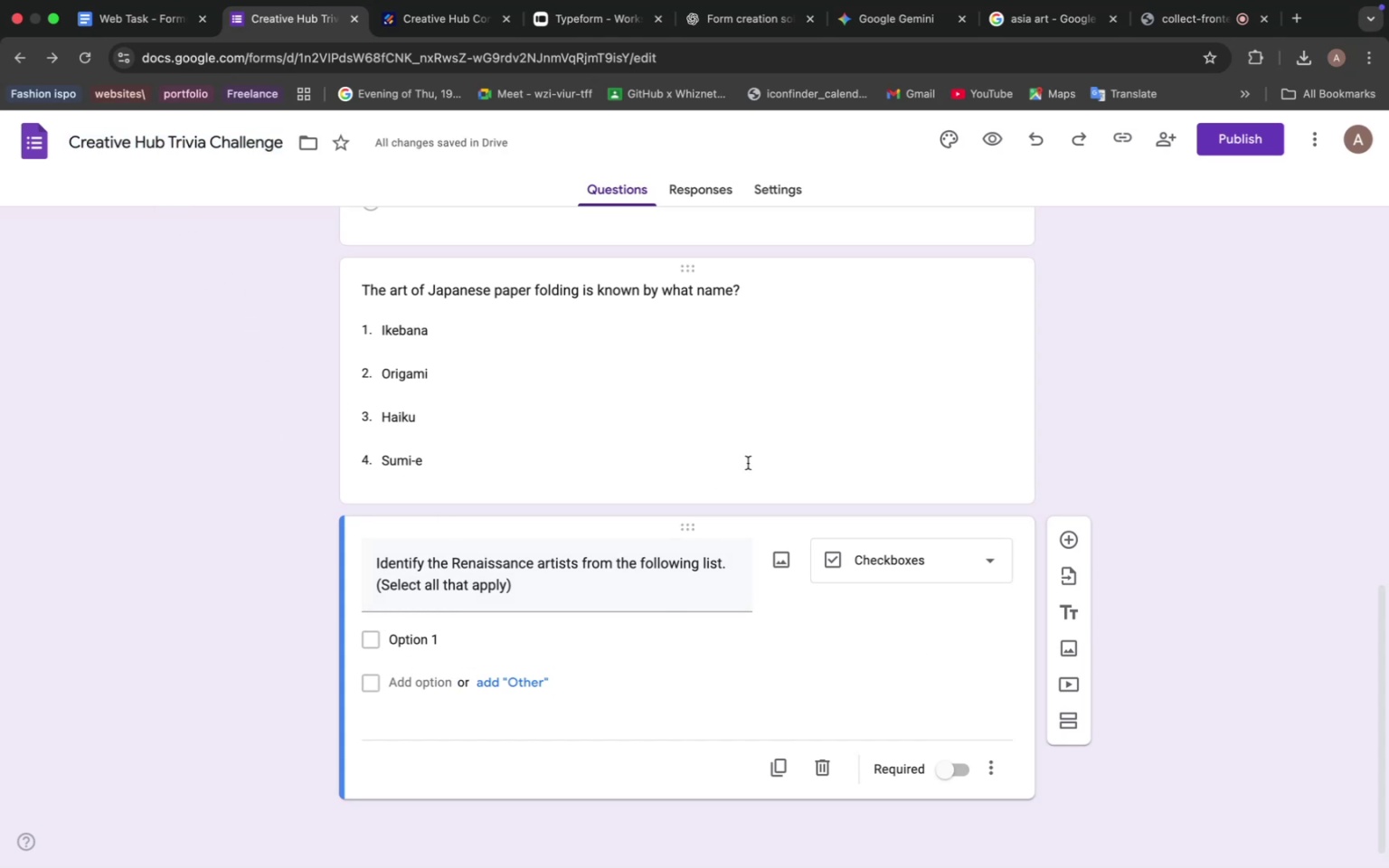 
wait(5.69)
 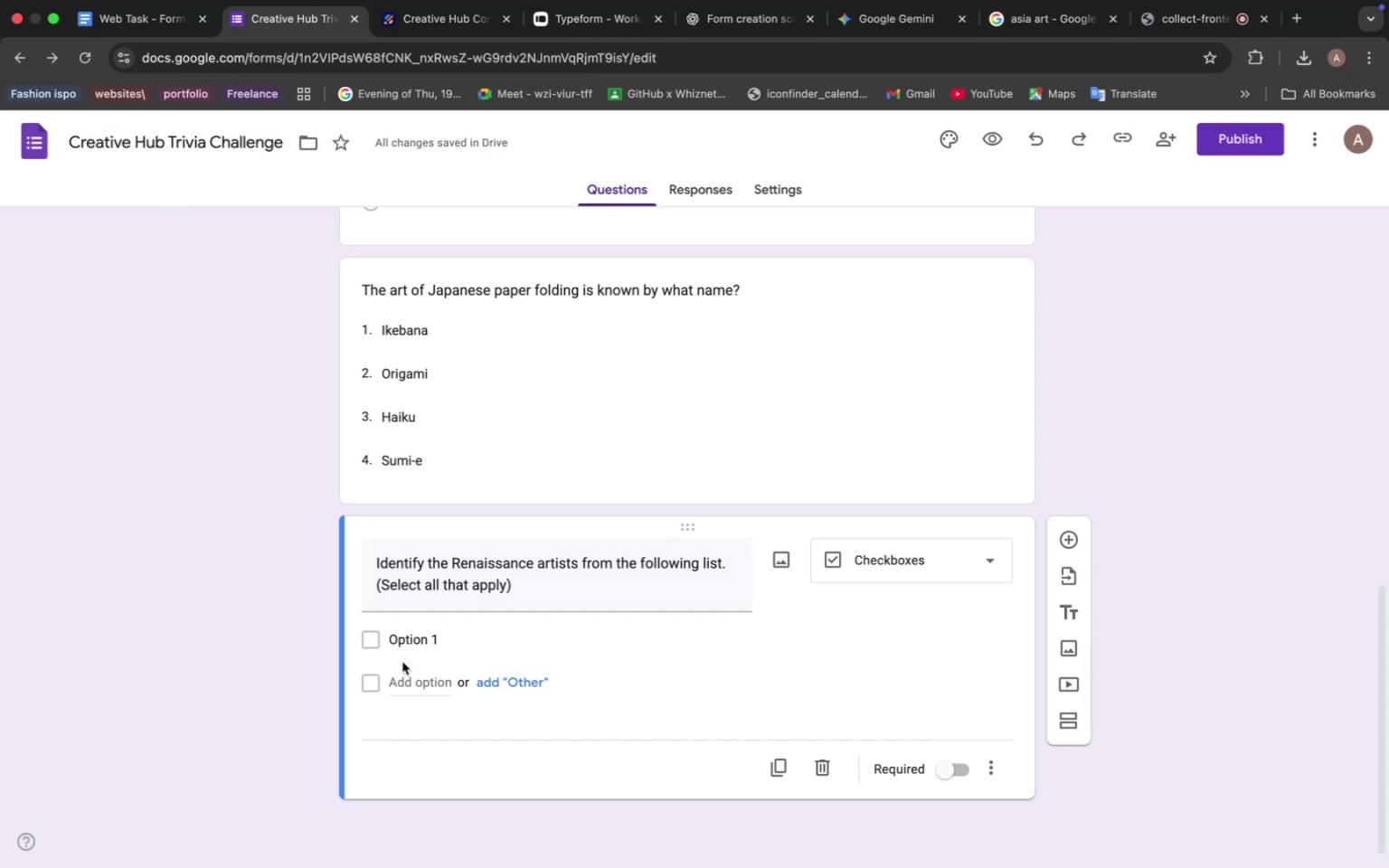 
left_click([907, 21])
 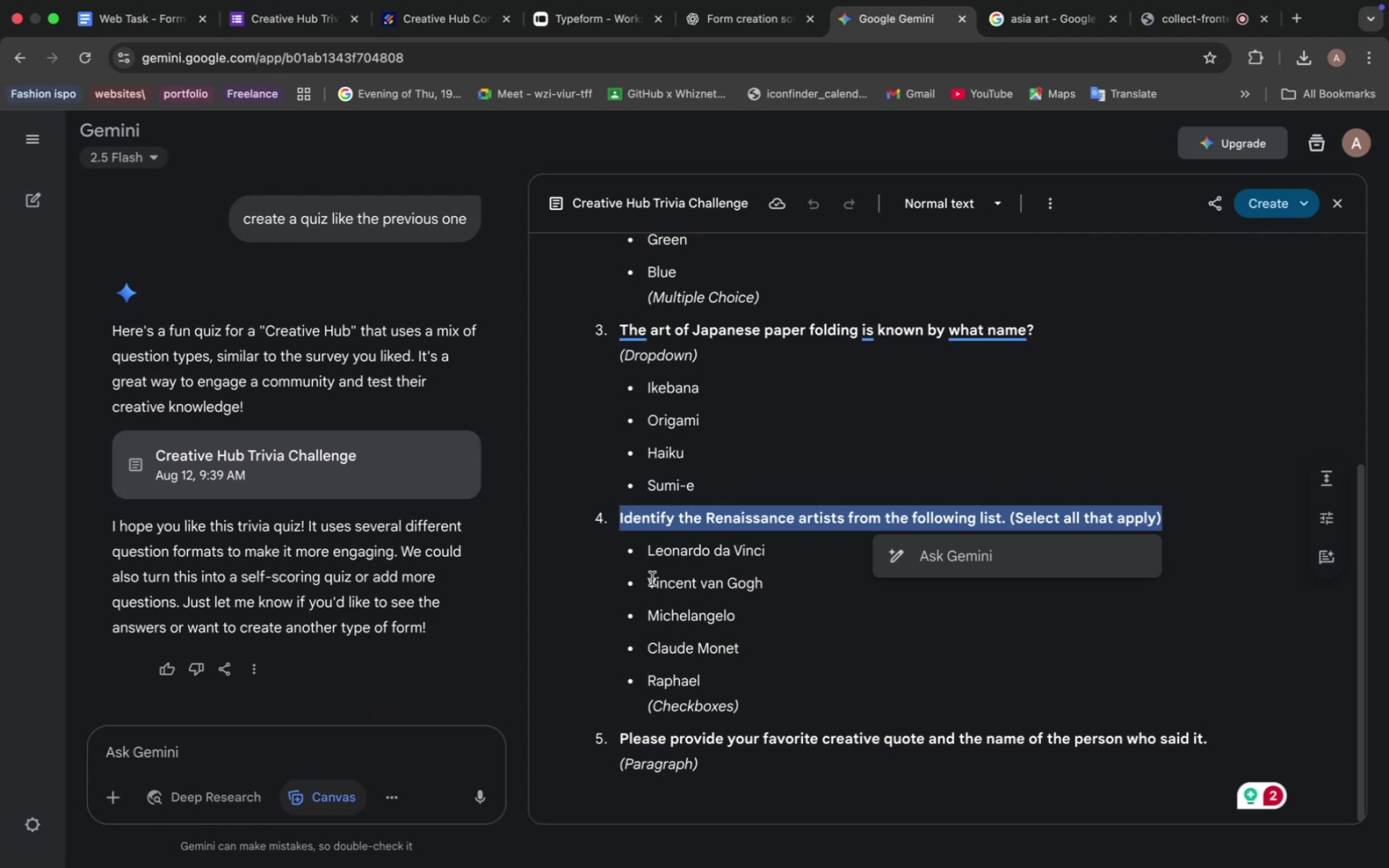 
left_click_drag(start_coordinate=[648, 548], to_coordinate=[701, 687])
 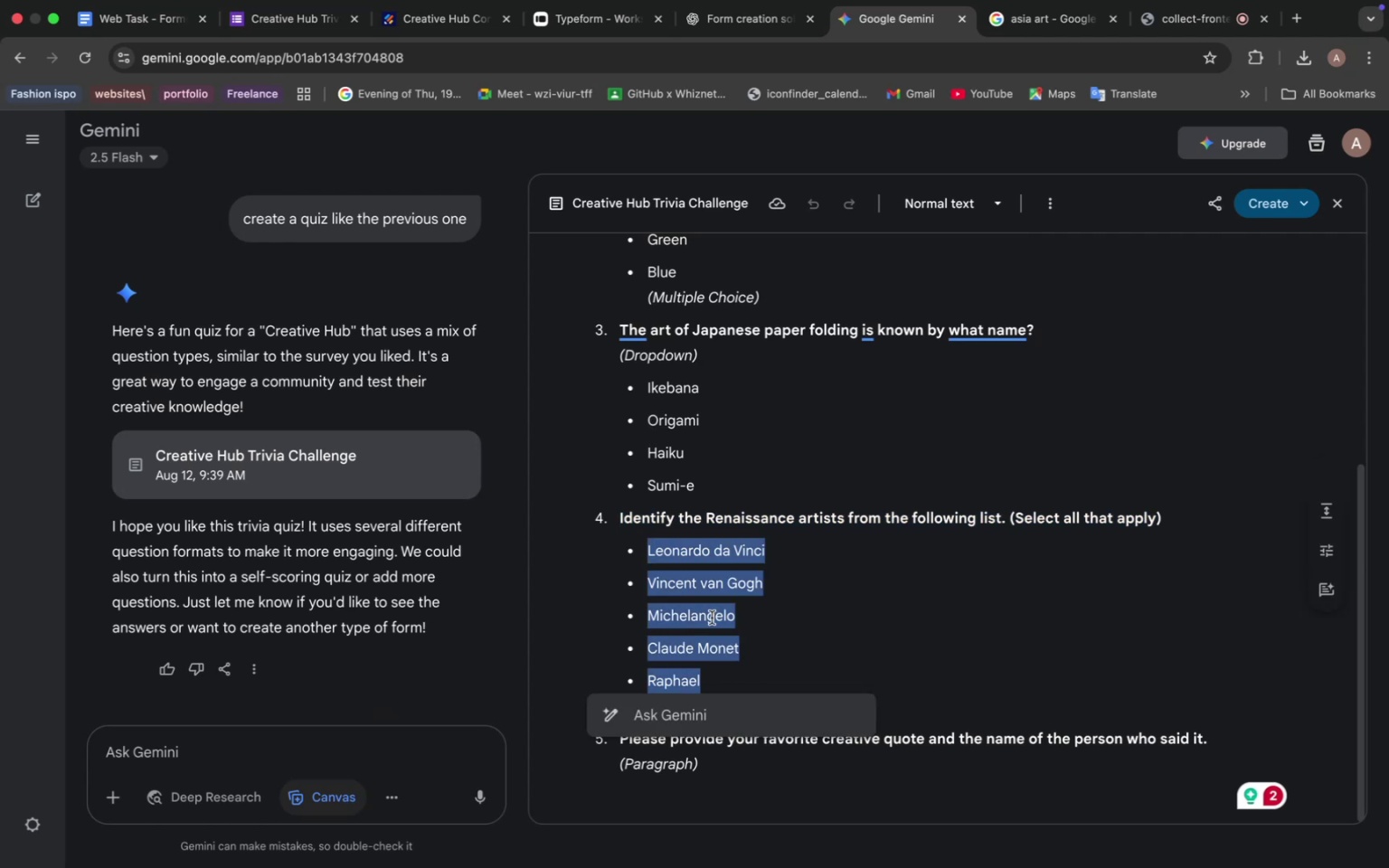 
key(Meta+C)
 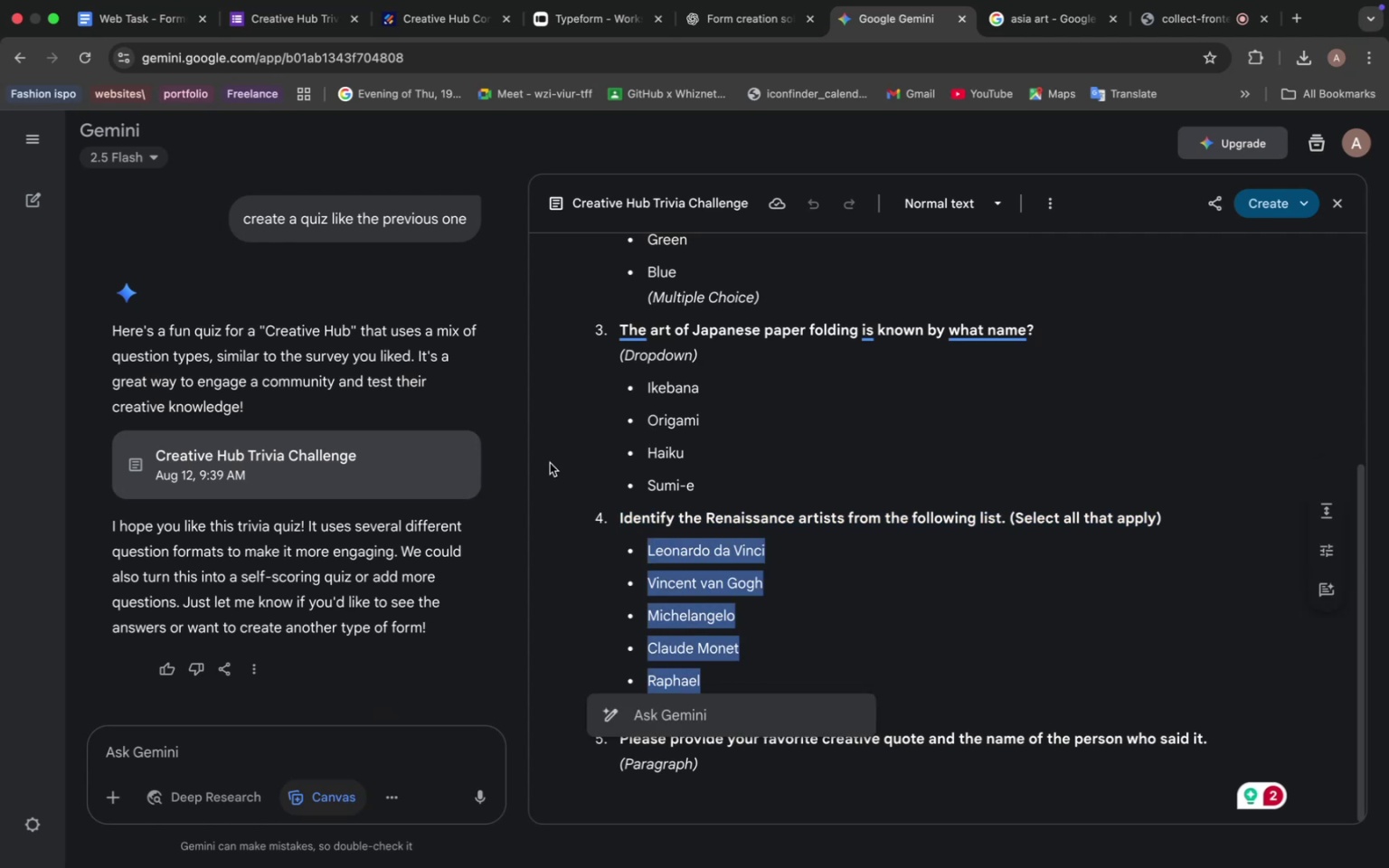 
left_click([550, 463])
 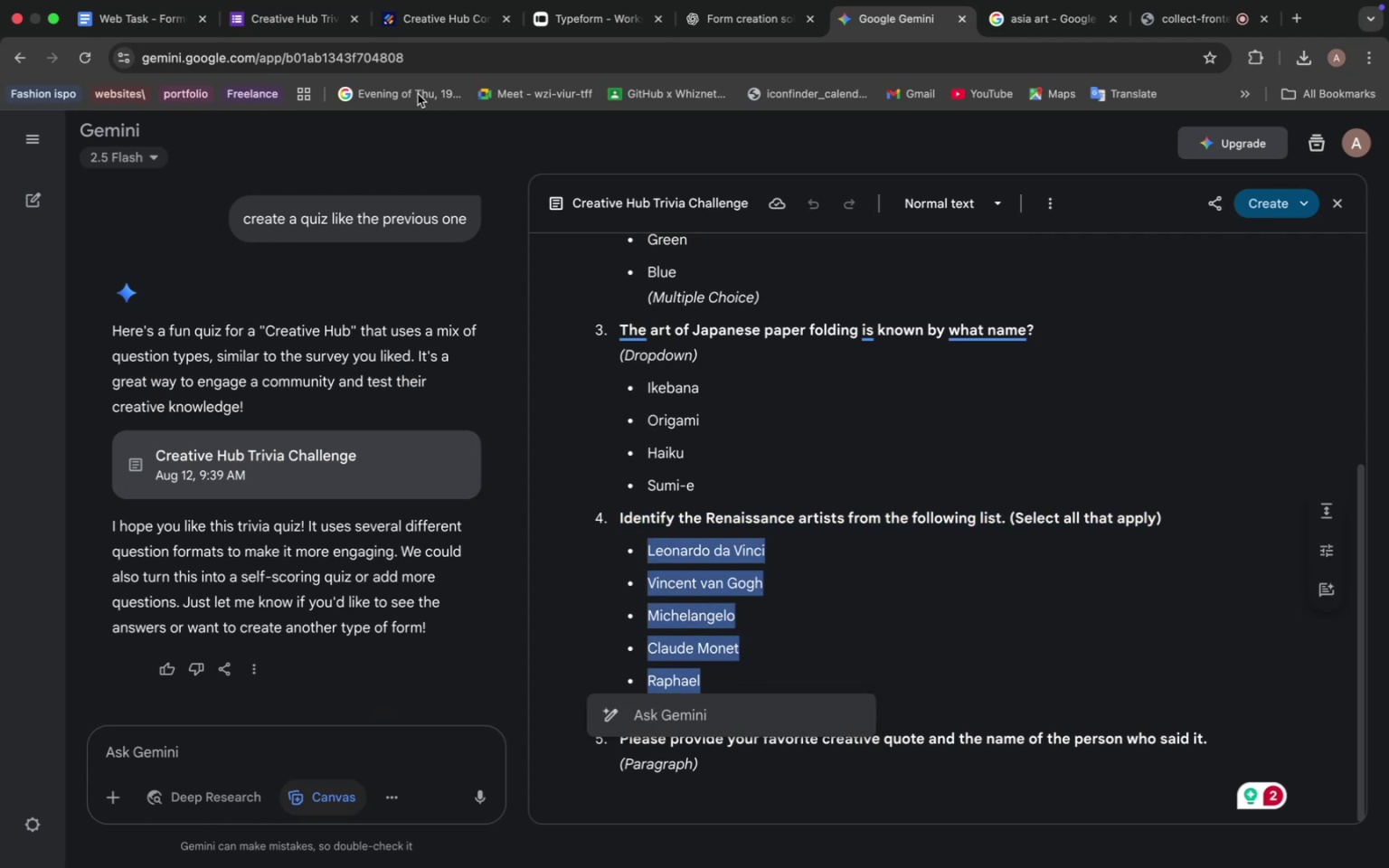 
left_click([264, 17])
 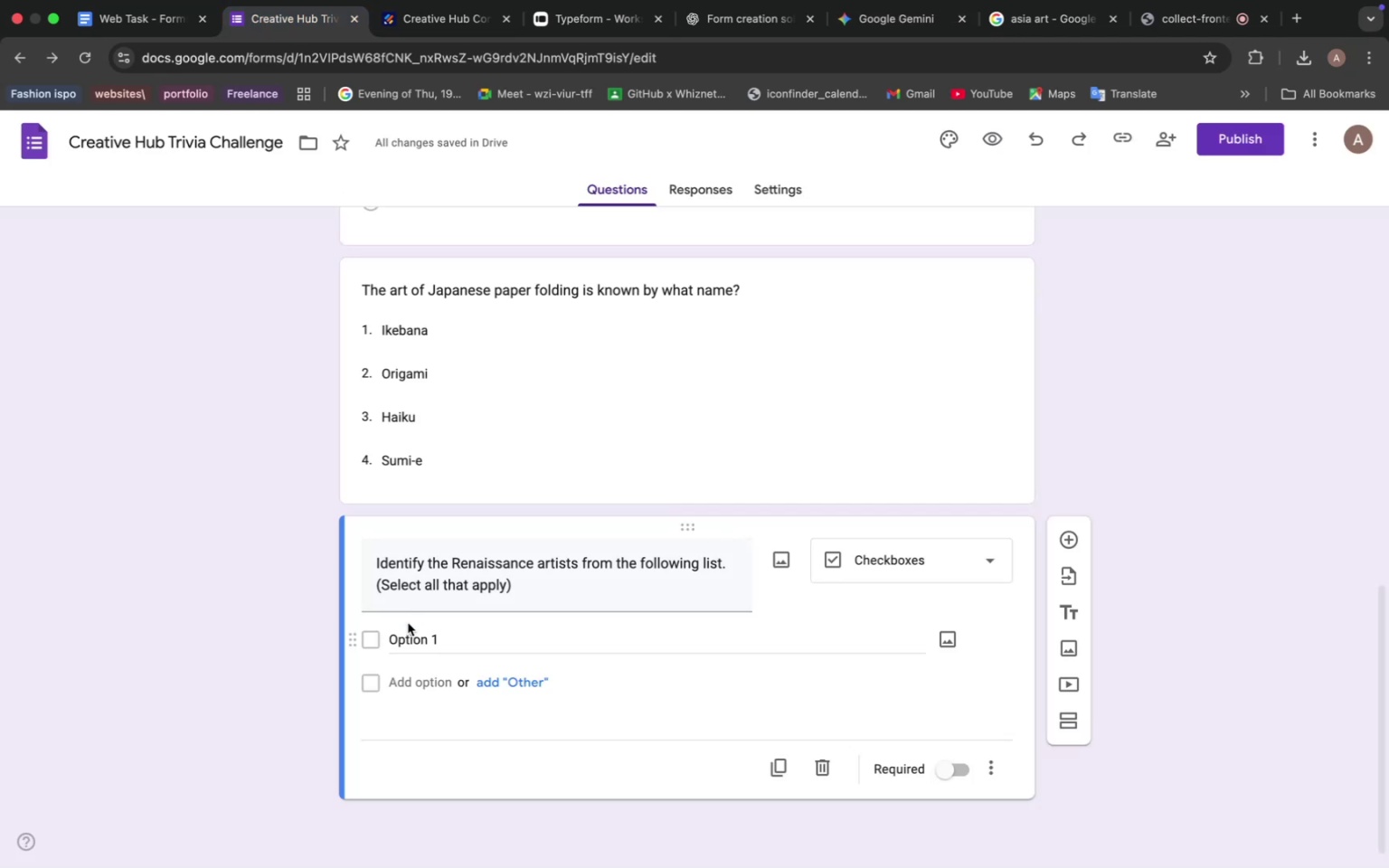 
left_click([402, 646])
 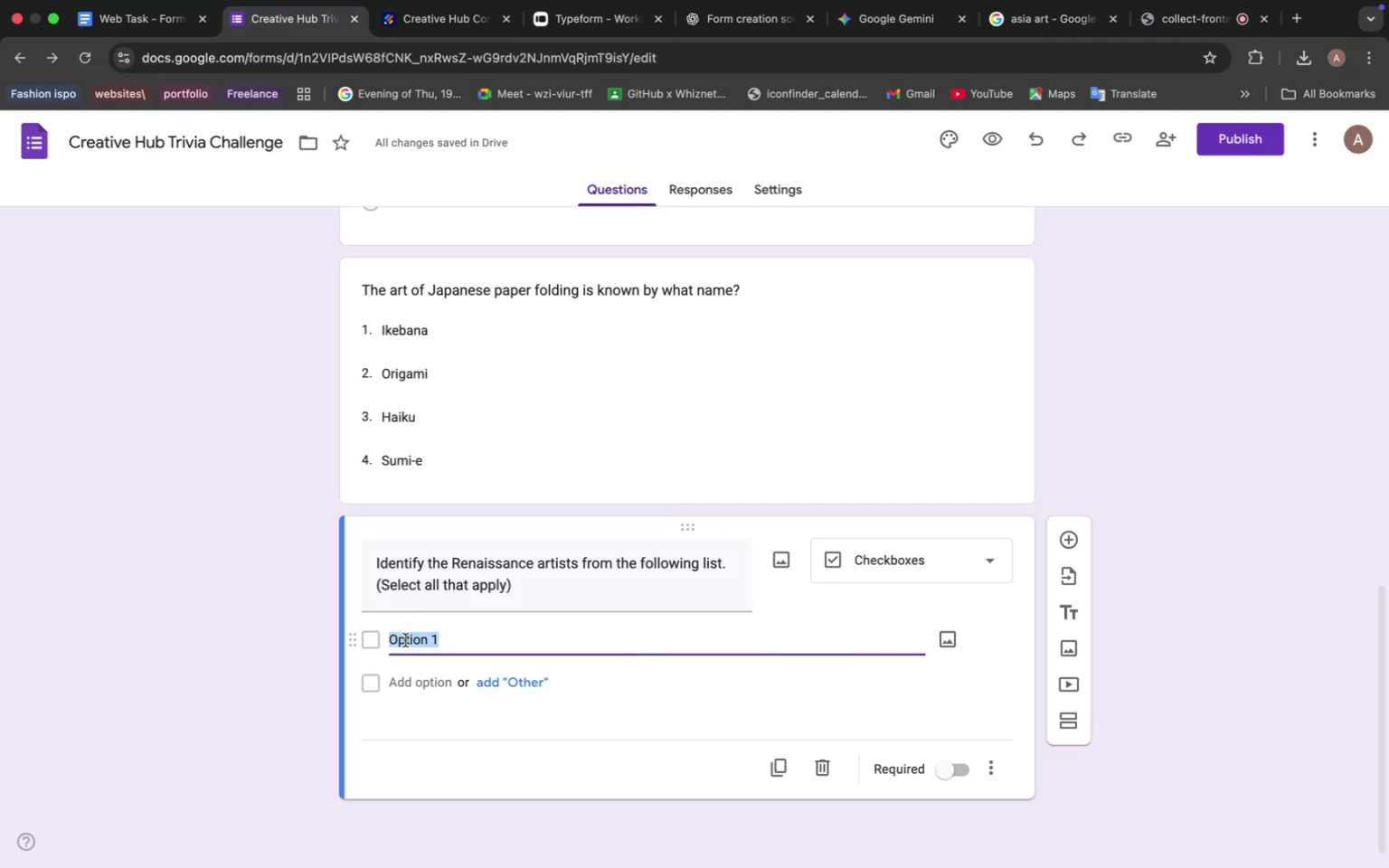 
key(Meta+V)
 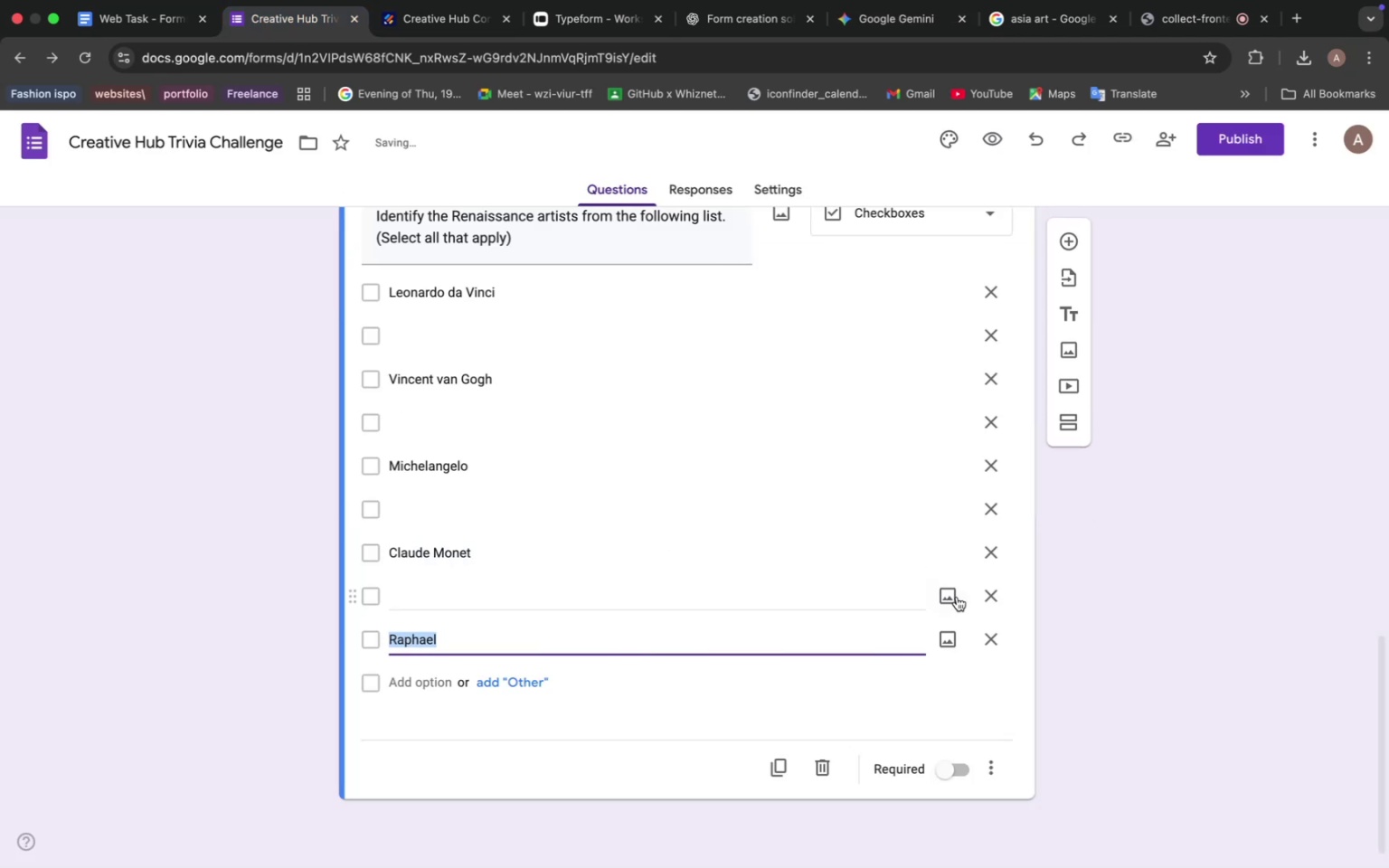 
left_click([983, 591])
 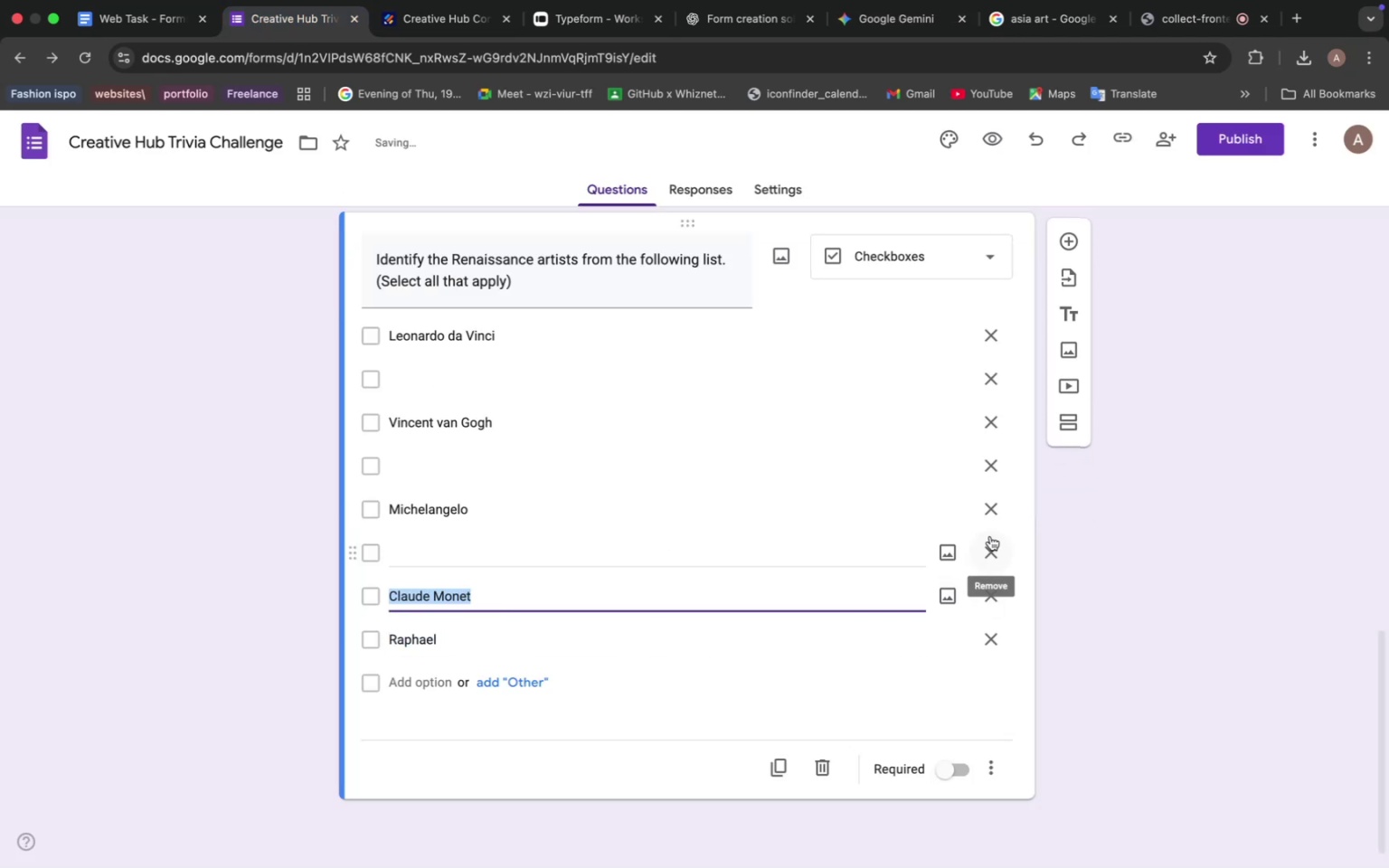 
left_click([987, 542])
 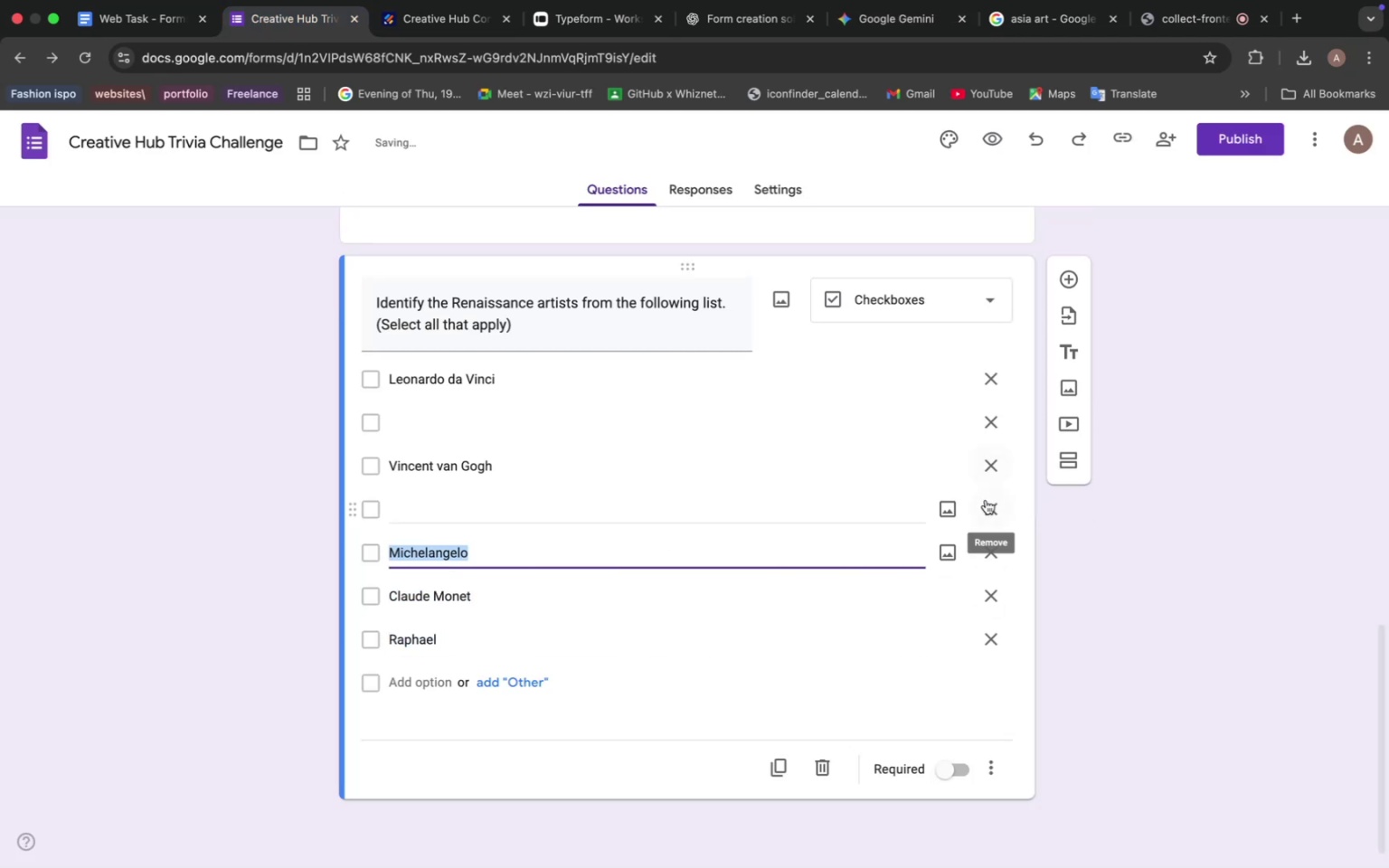 
left_click([986, 500])
 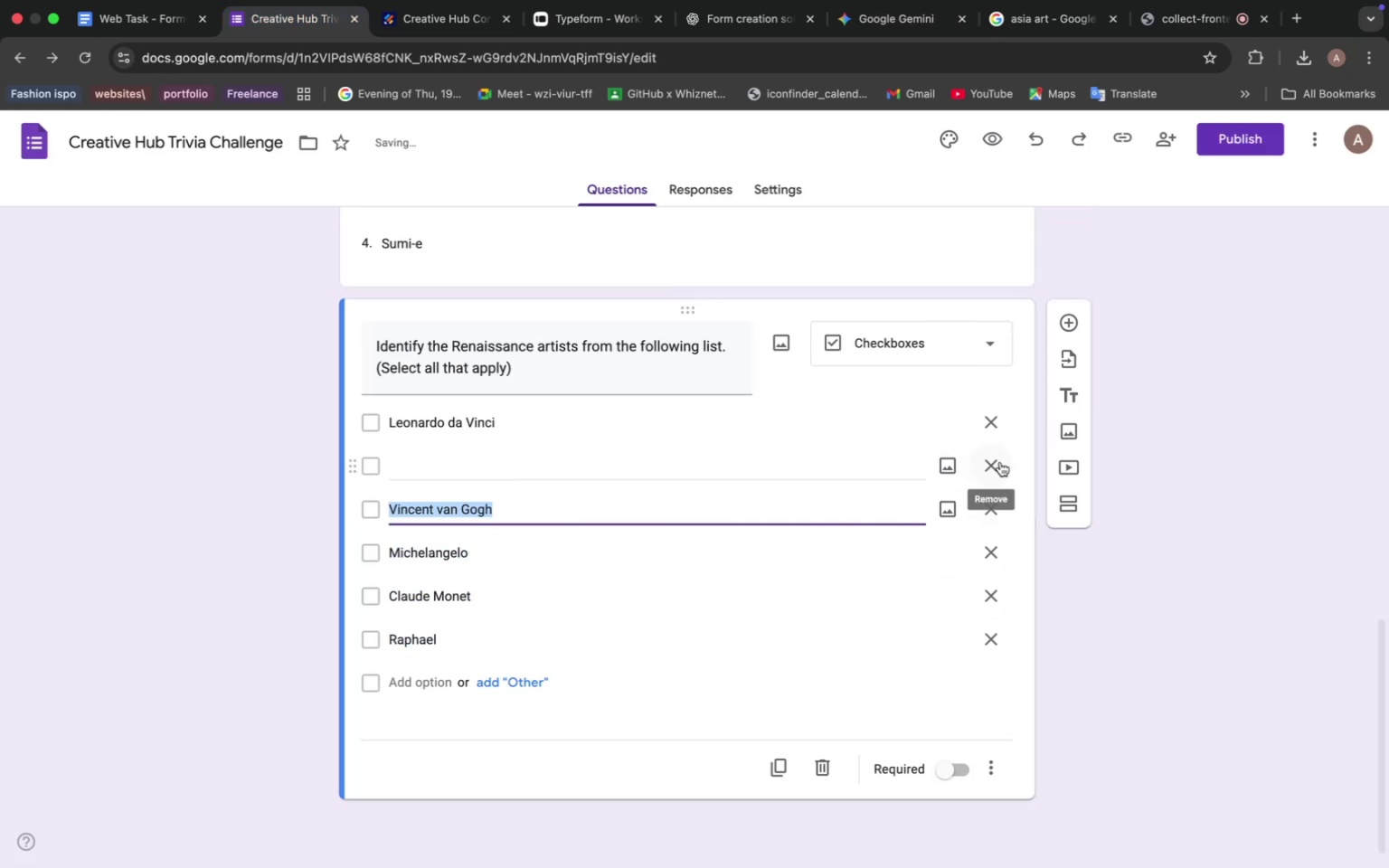 
left_click([998, 458])
 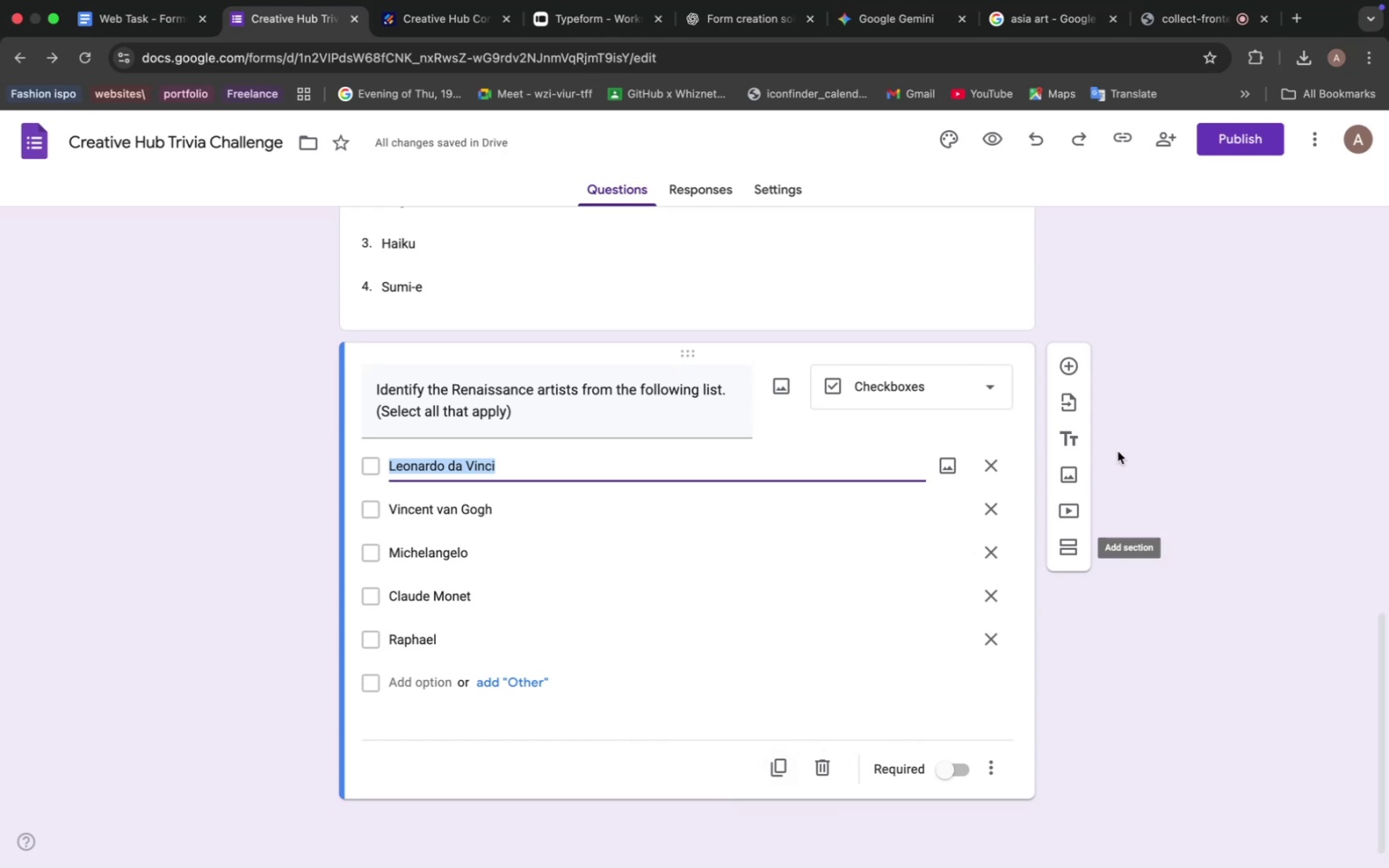 
left_click([1071, 369])
 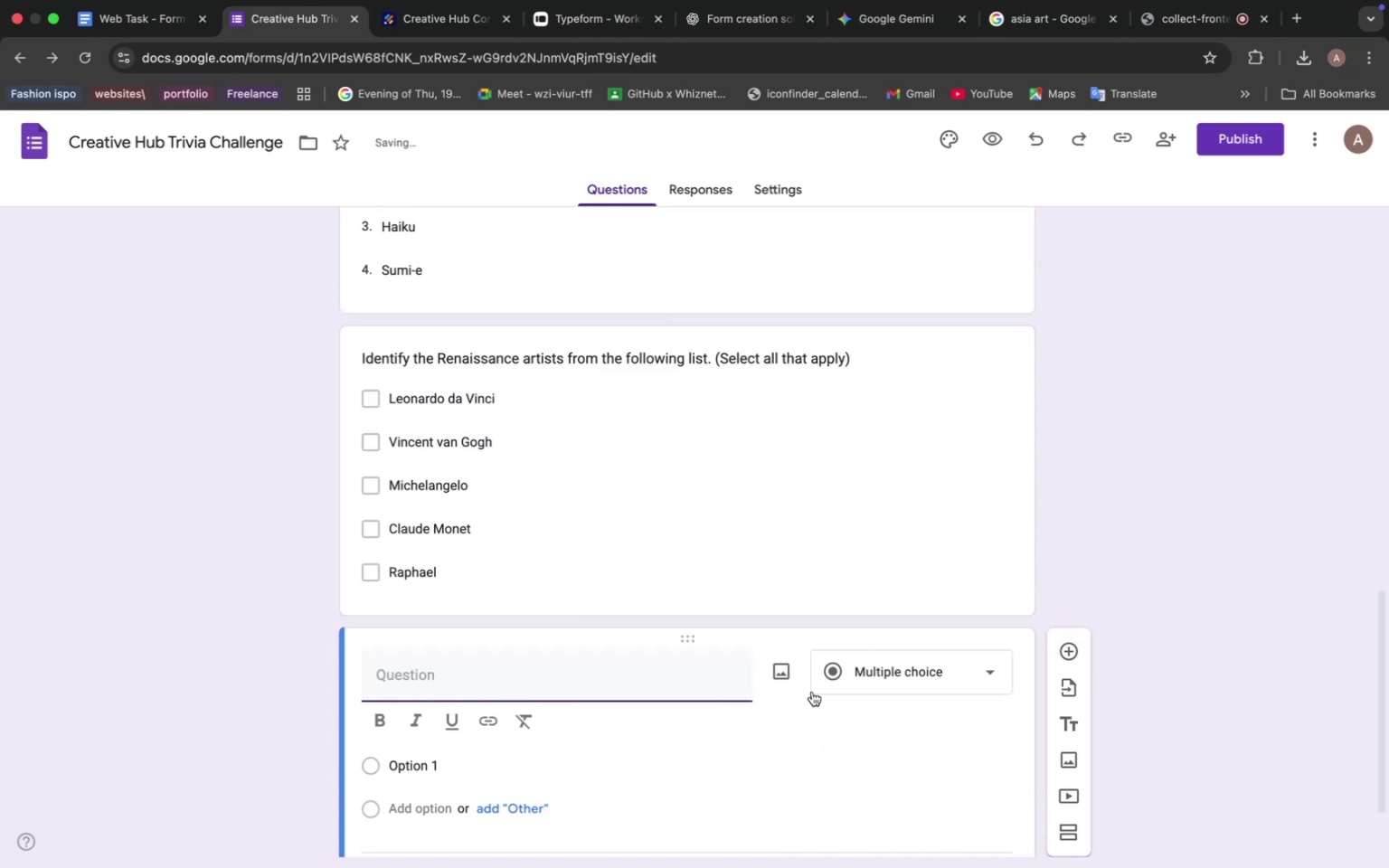 
scroll: coordinate [825, 696], scroll_direction: down, amount: 13.0
 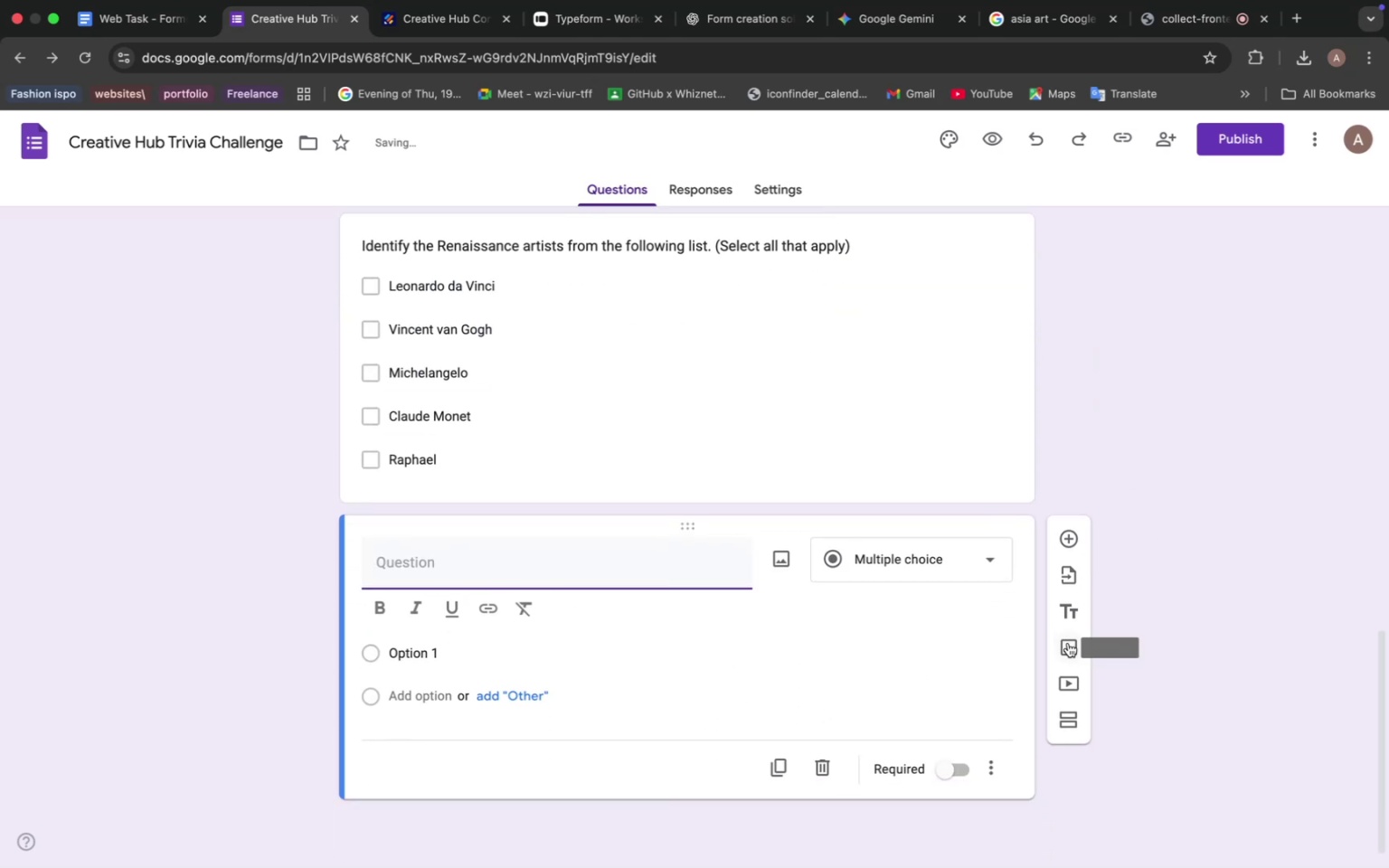 
left_click([1068, 643])
 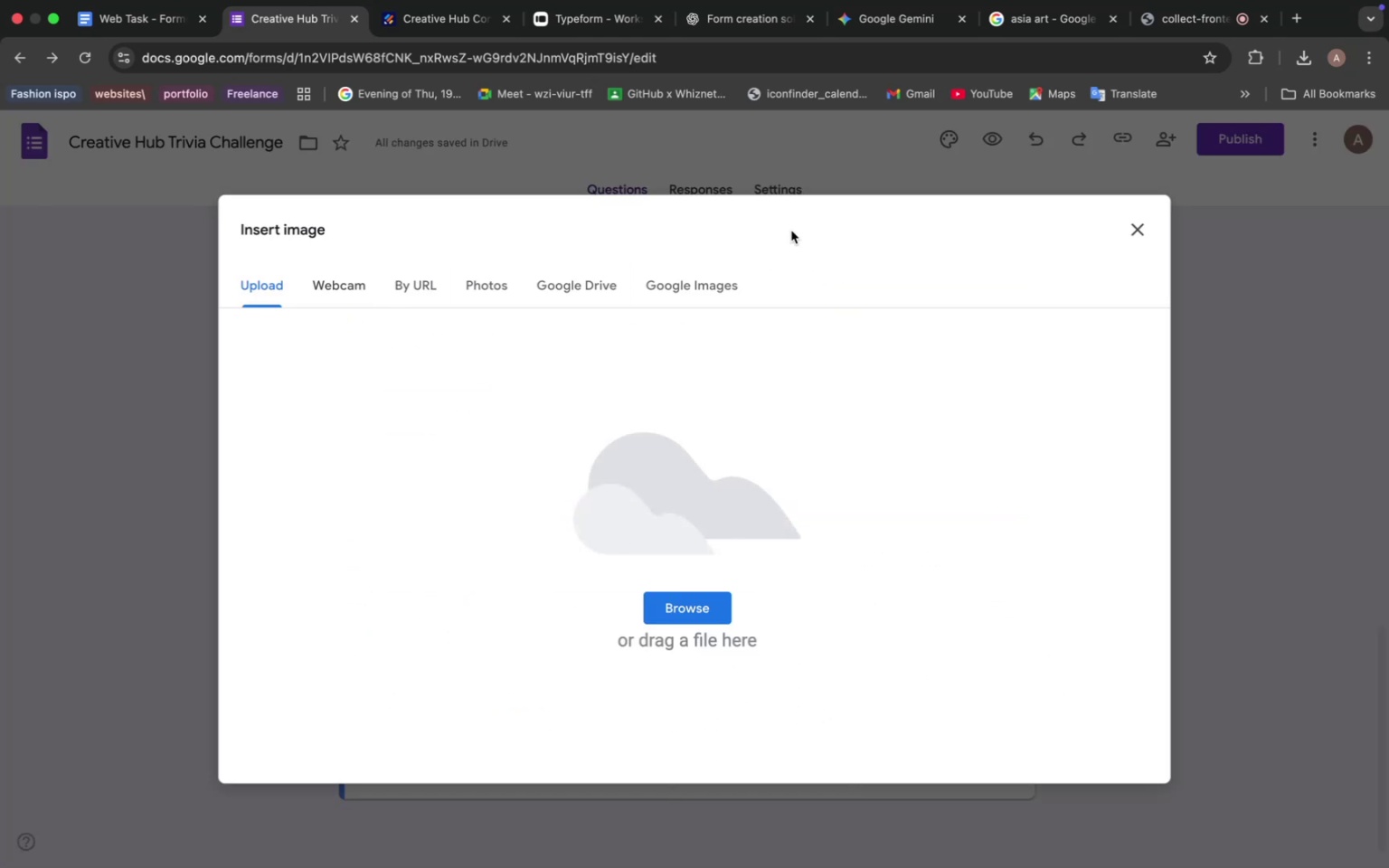 
left_click([1139, 224])
 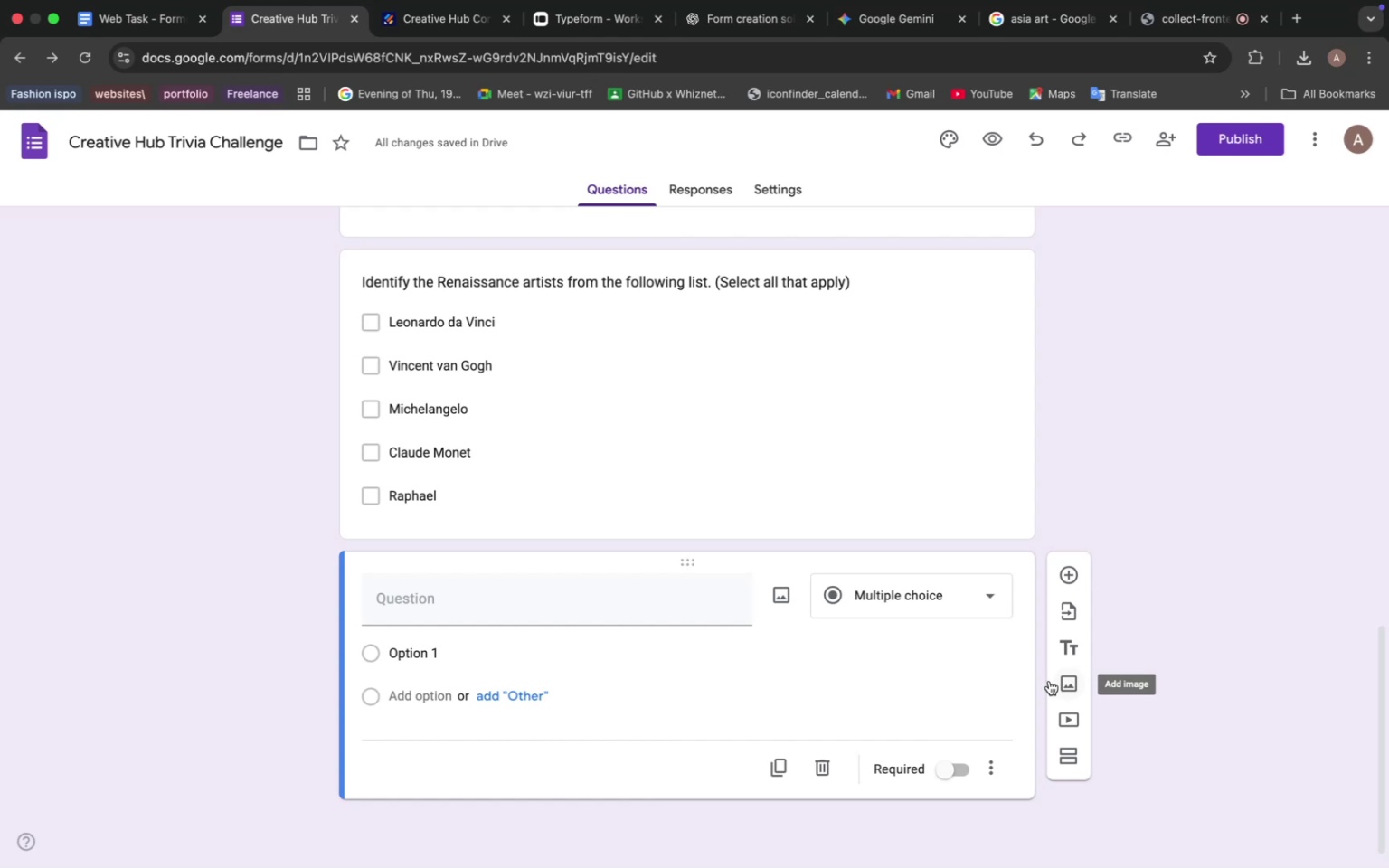 
left_click([603, 595])
 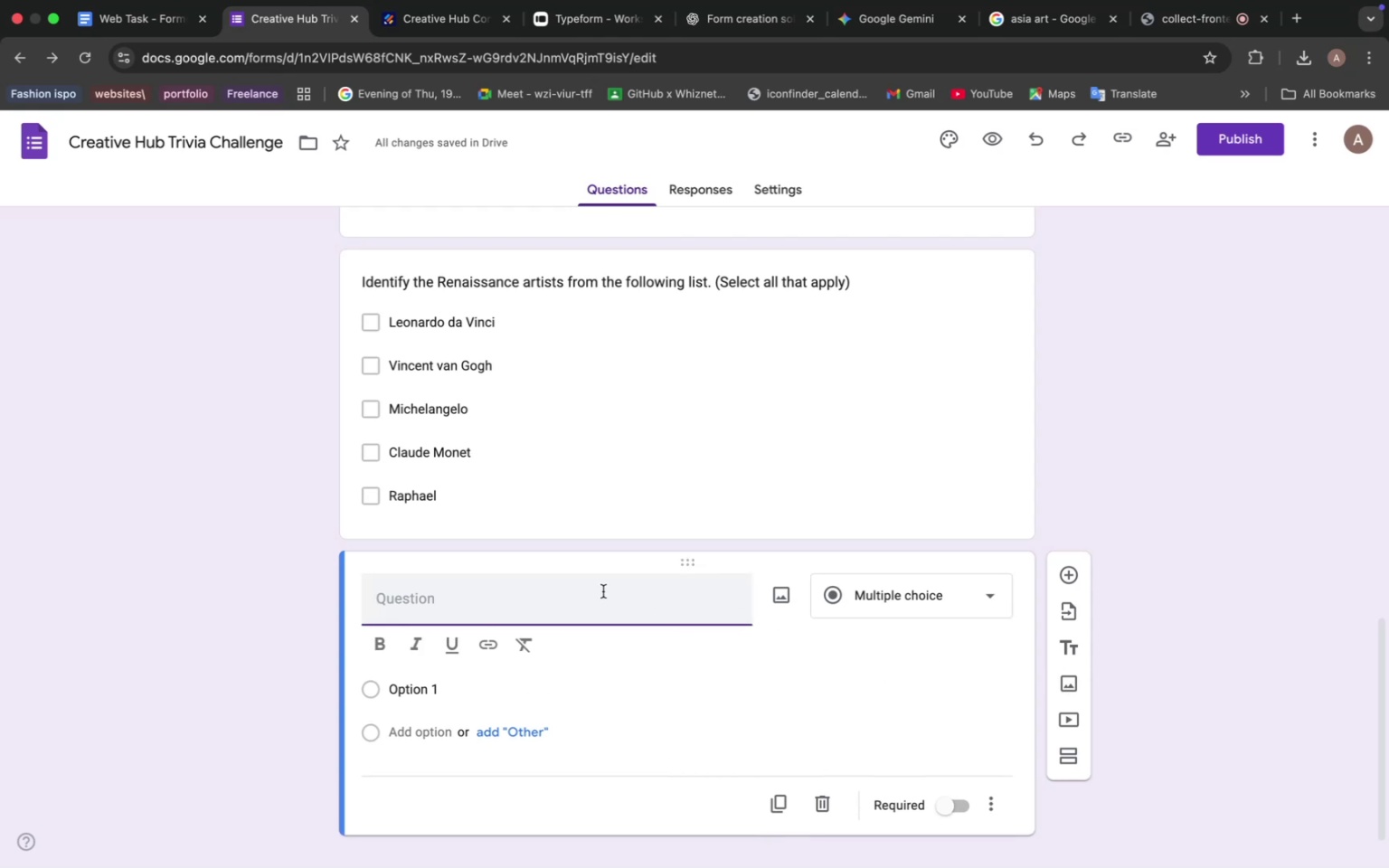 
type(Include his image)
 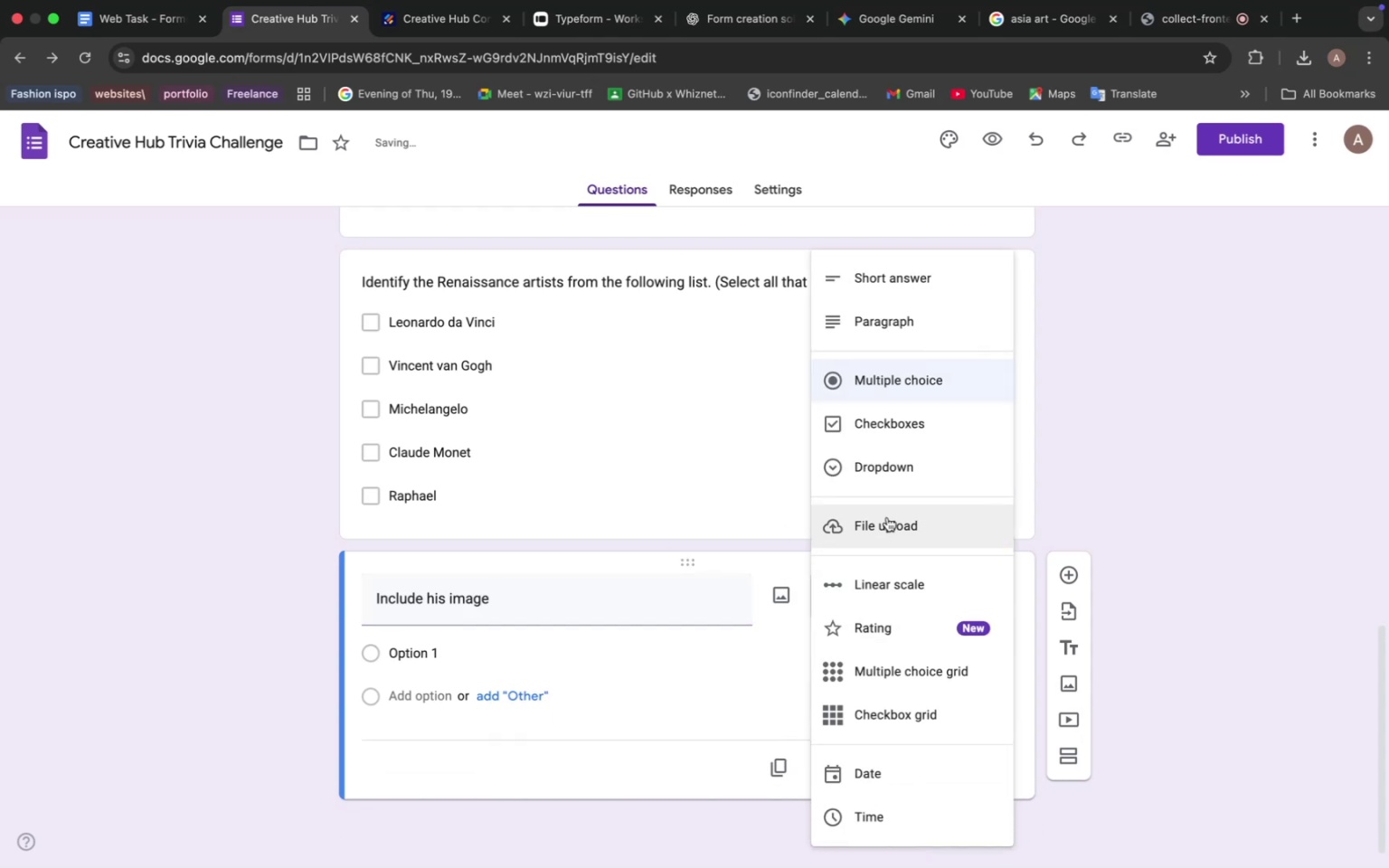 
left_click([890, 529])
 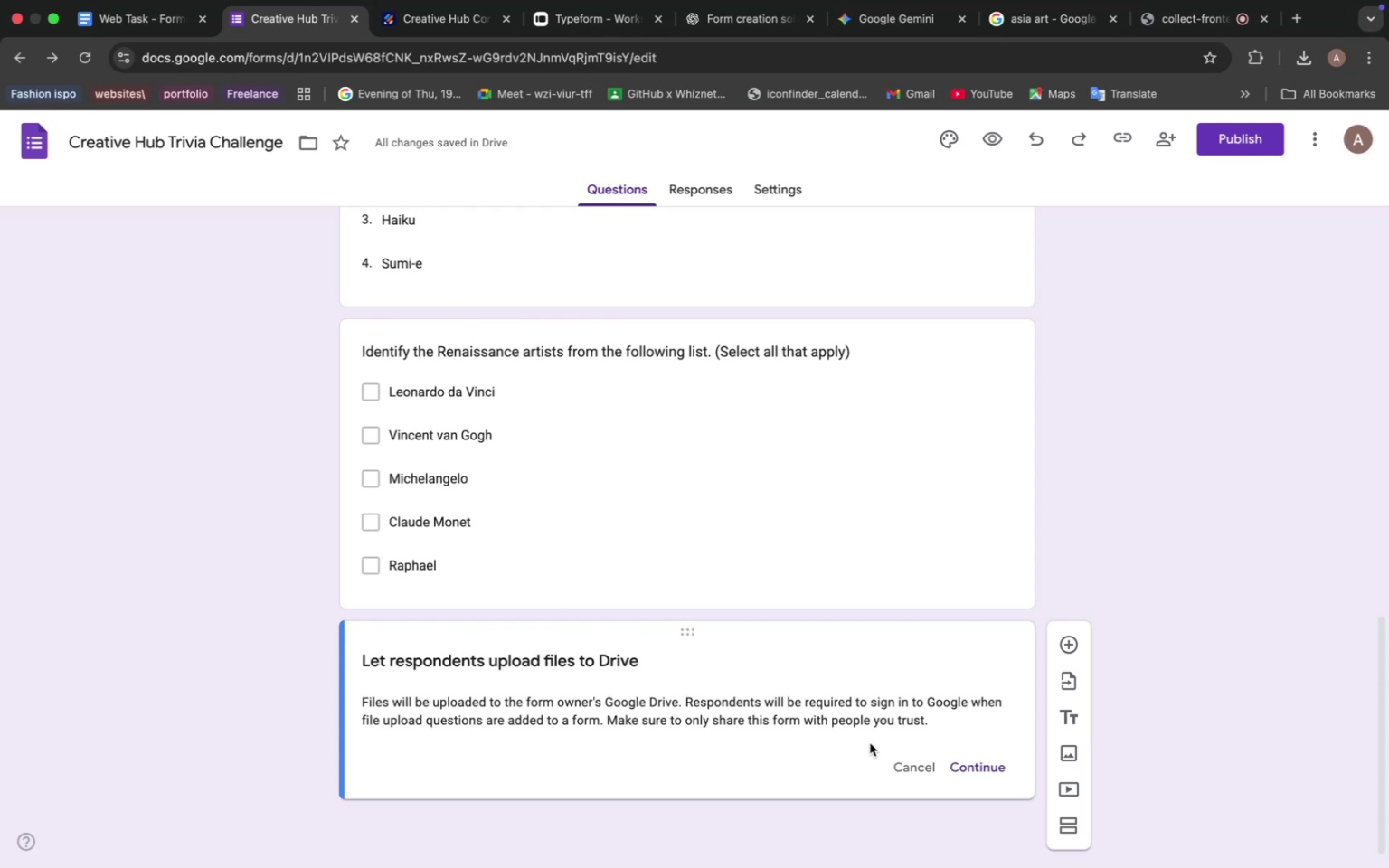 
left_click([1000, 767])
 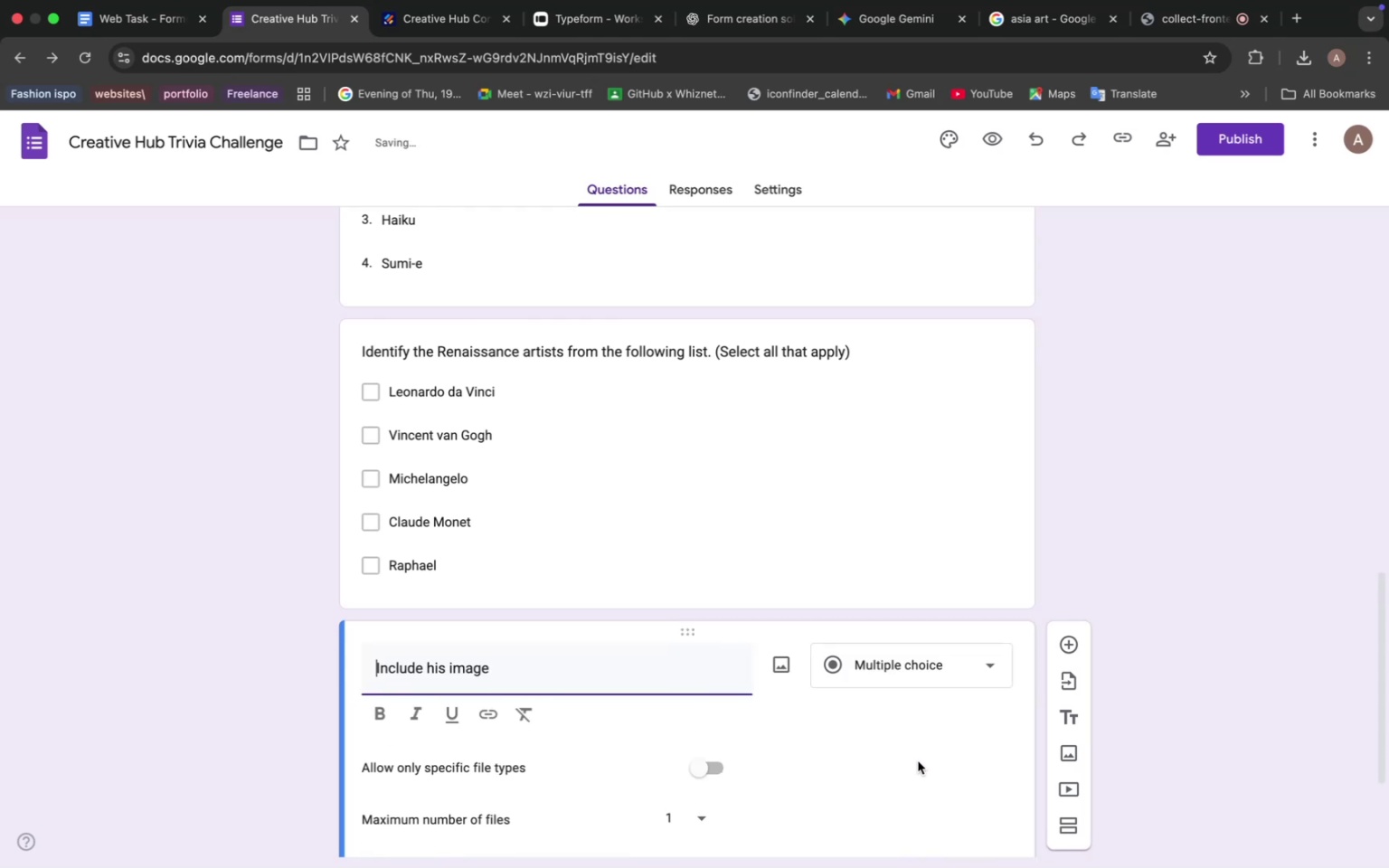 
scroll: coordinate [831, 760], scroll_direction: down, amount: 11.0
 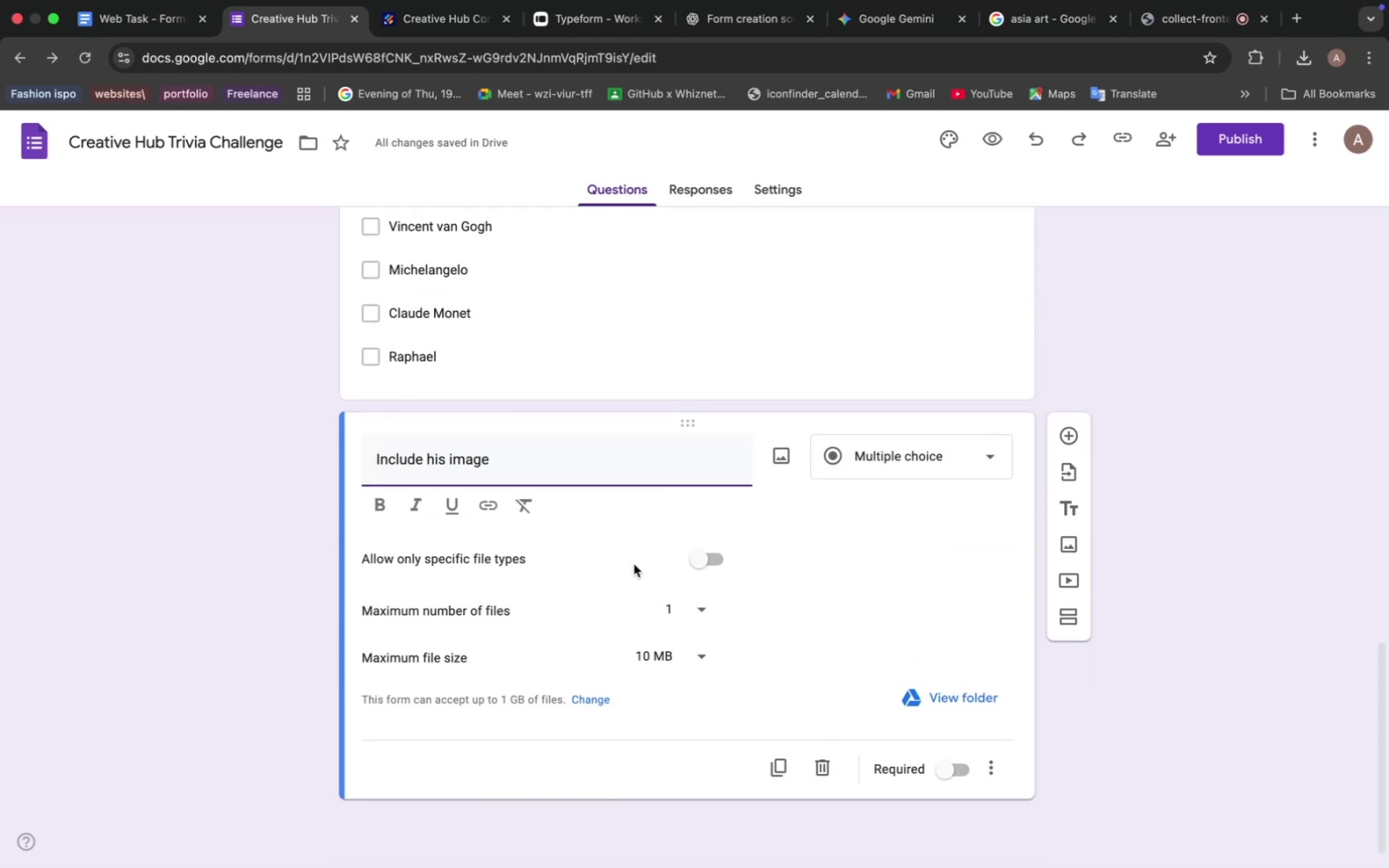 
wait(6.26)
 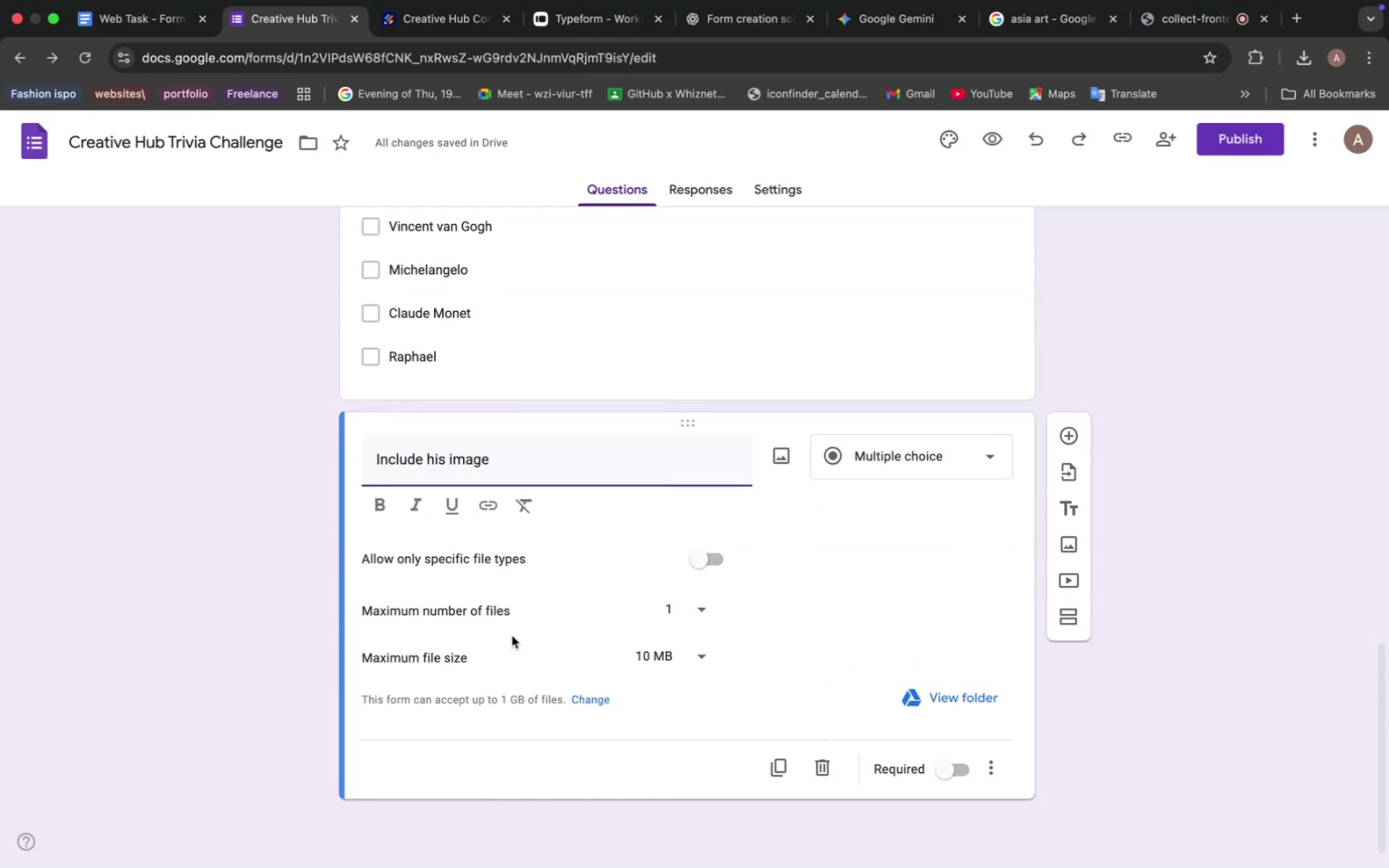 
left_click([704, 557])
 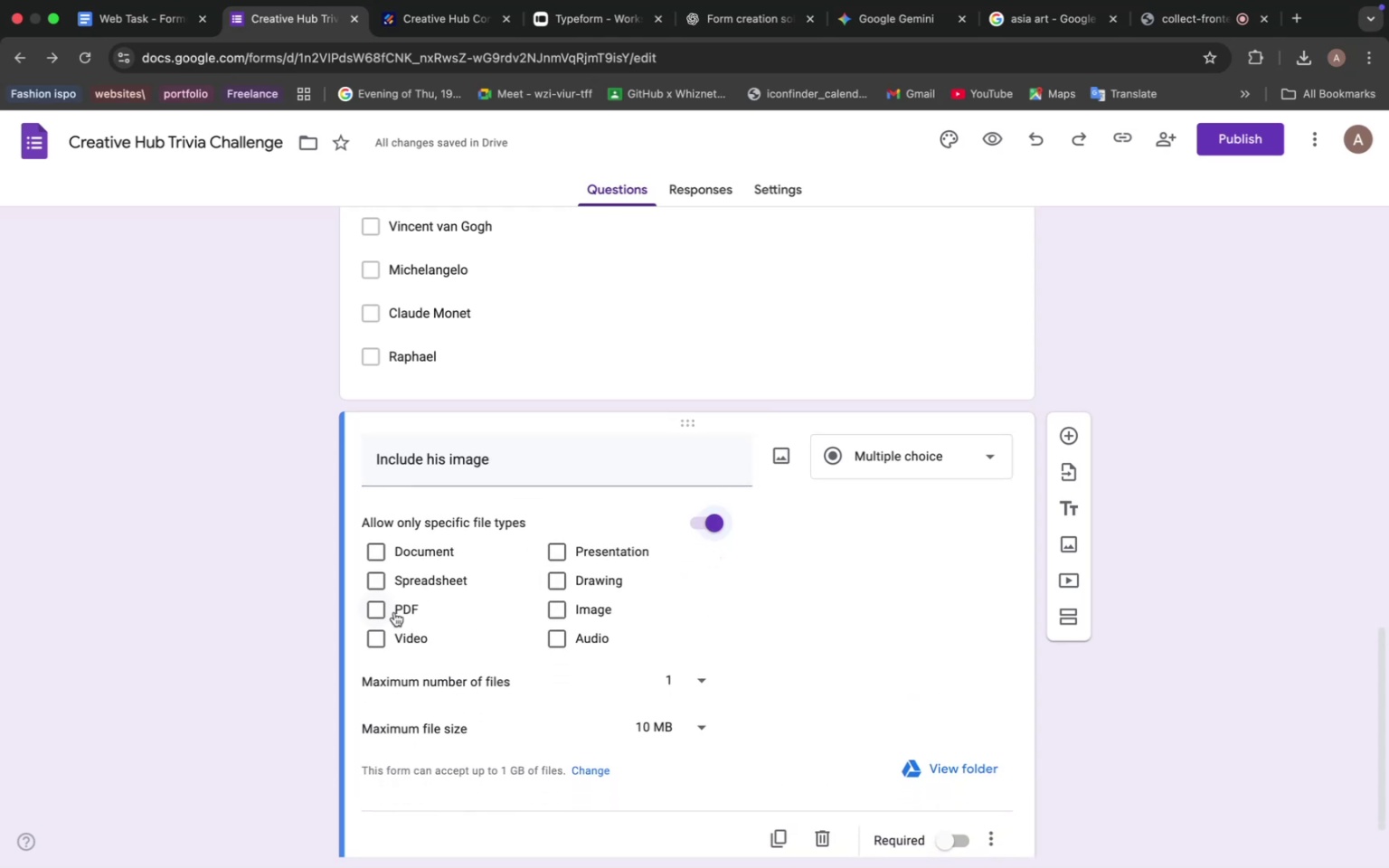 
left_click([378, 608])
 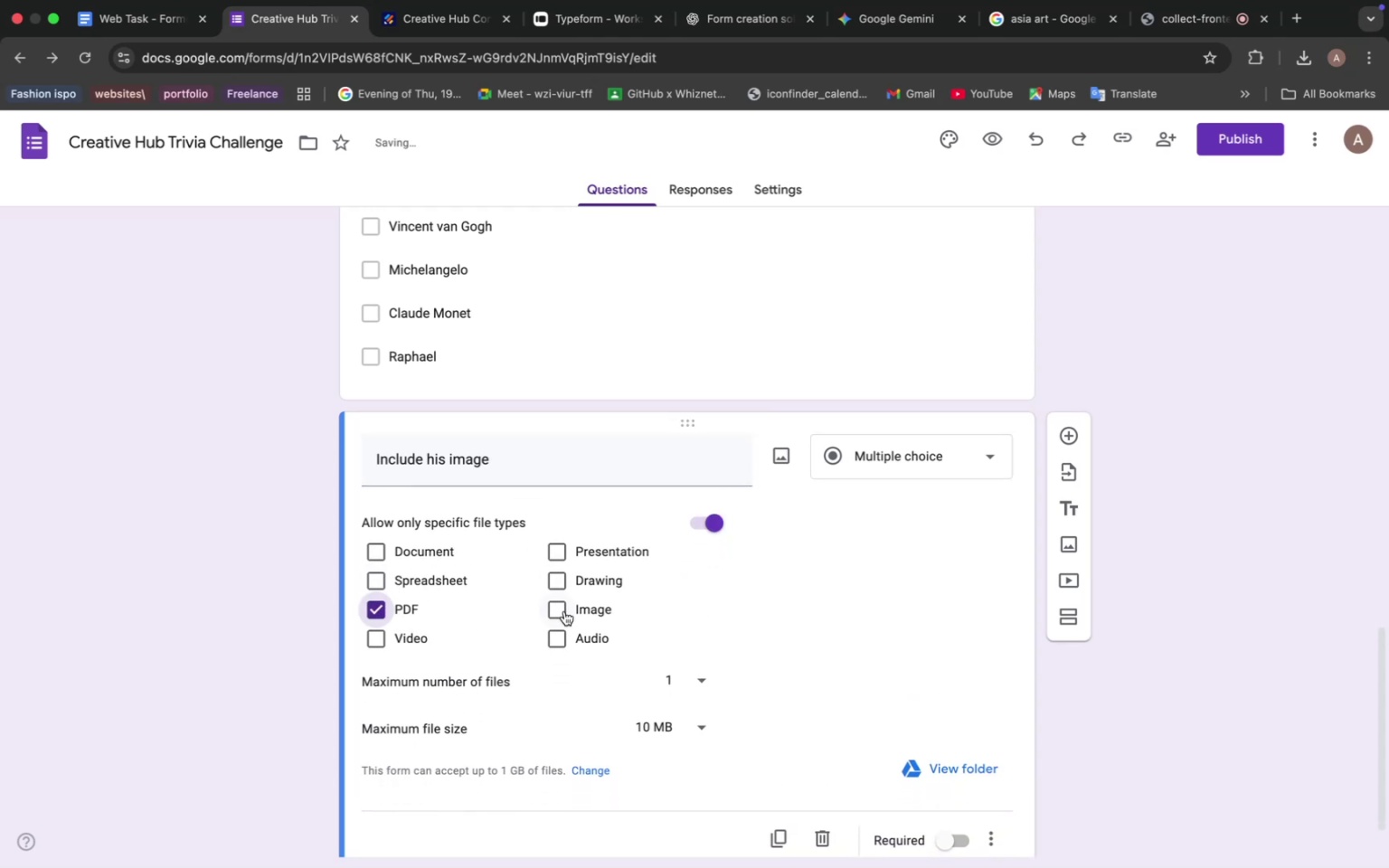 
left_click([565, 611])
 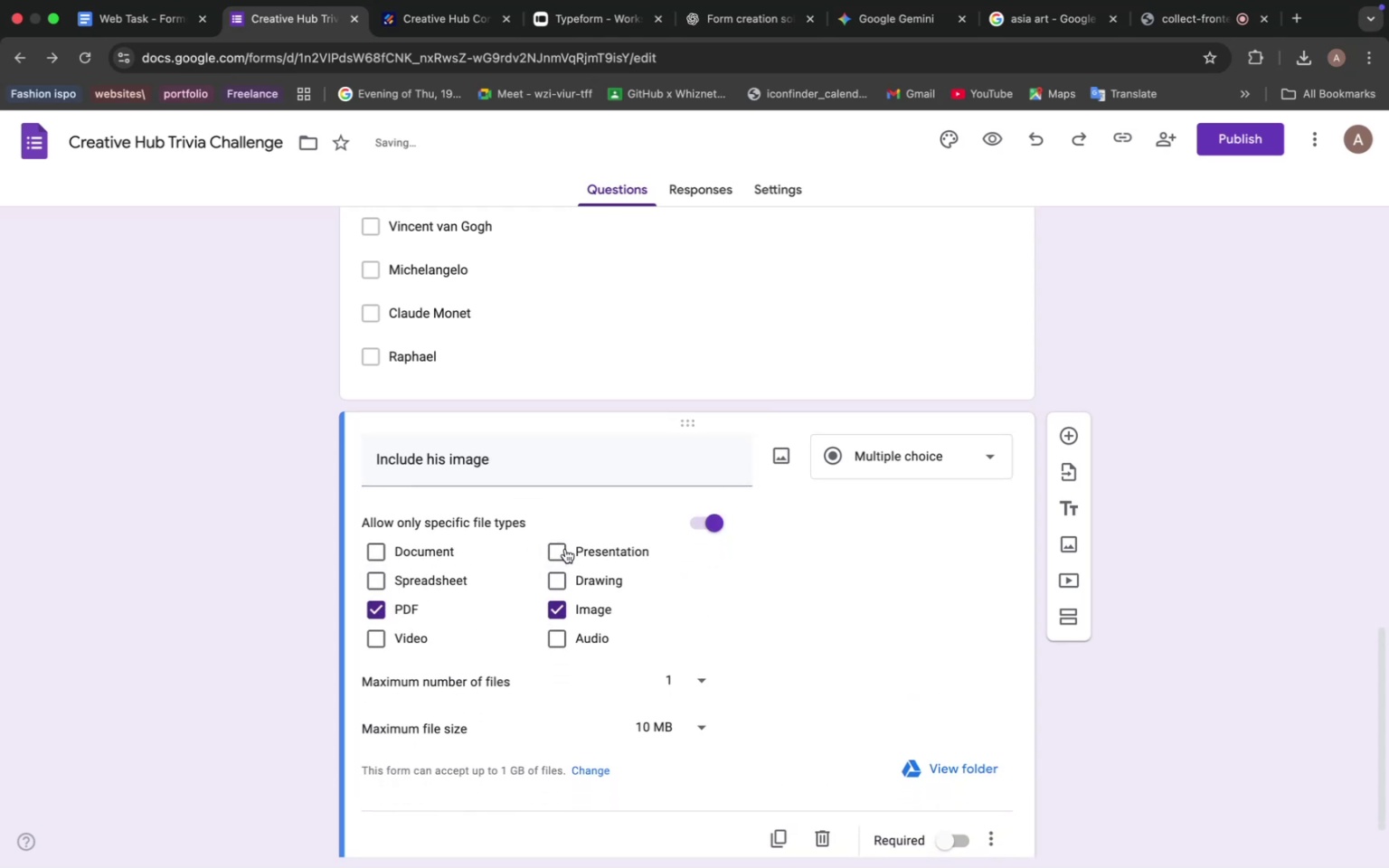 
left_click([565, 549])
 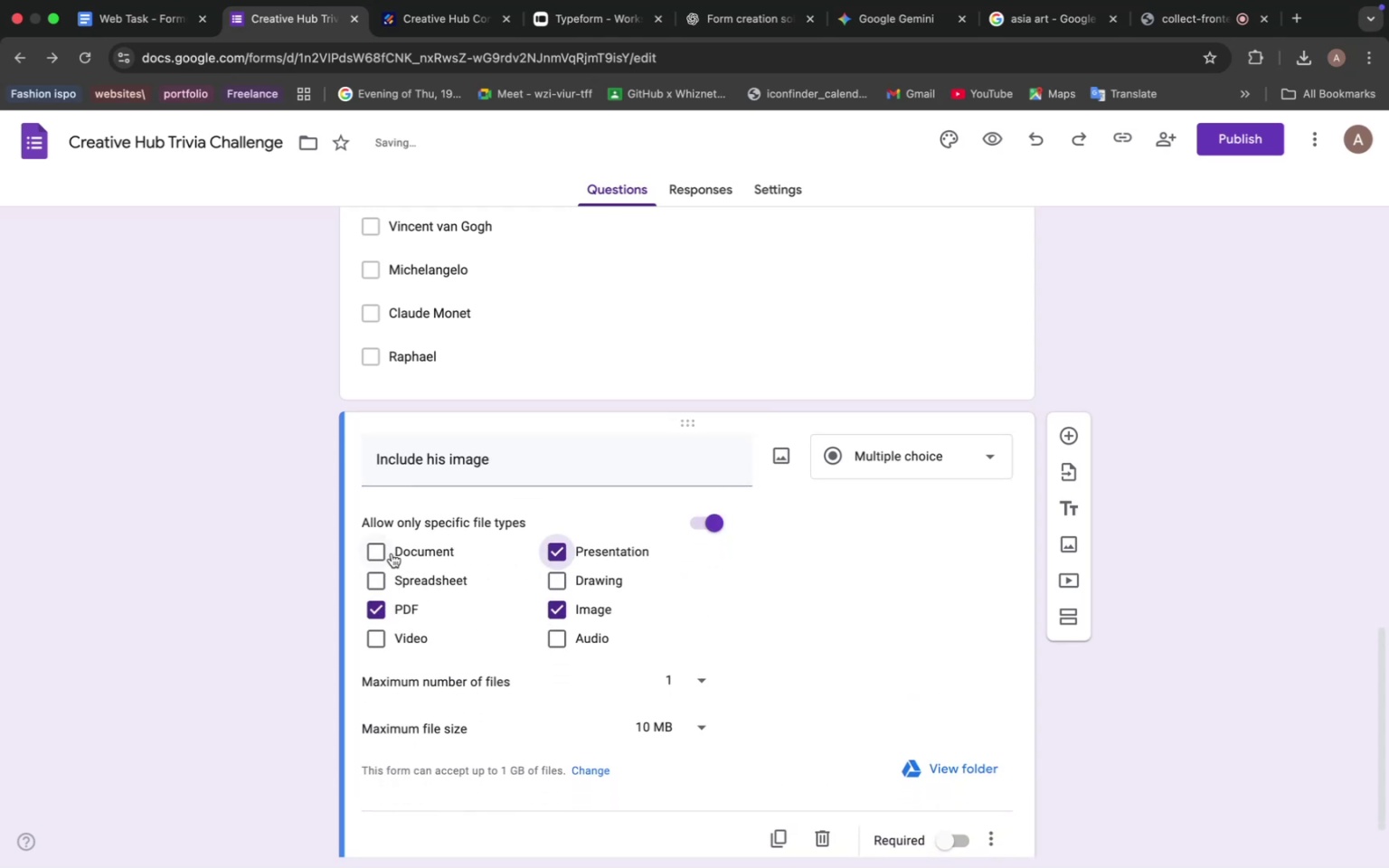 
left_click([392, 553])
 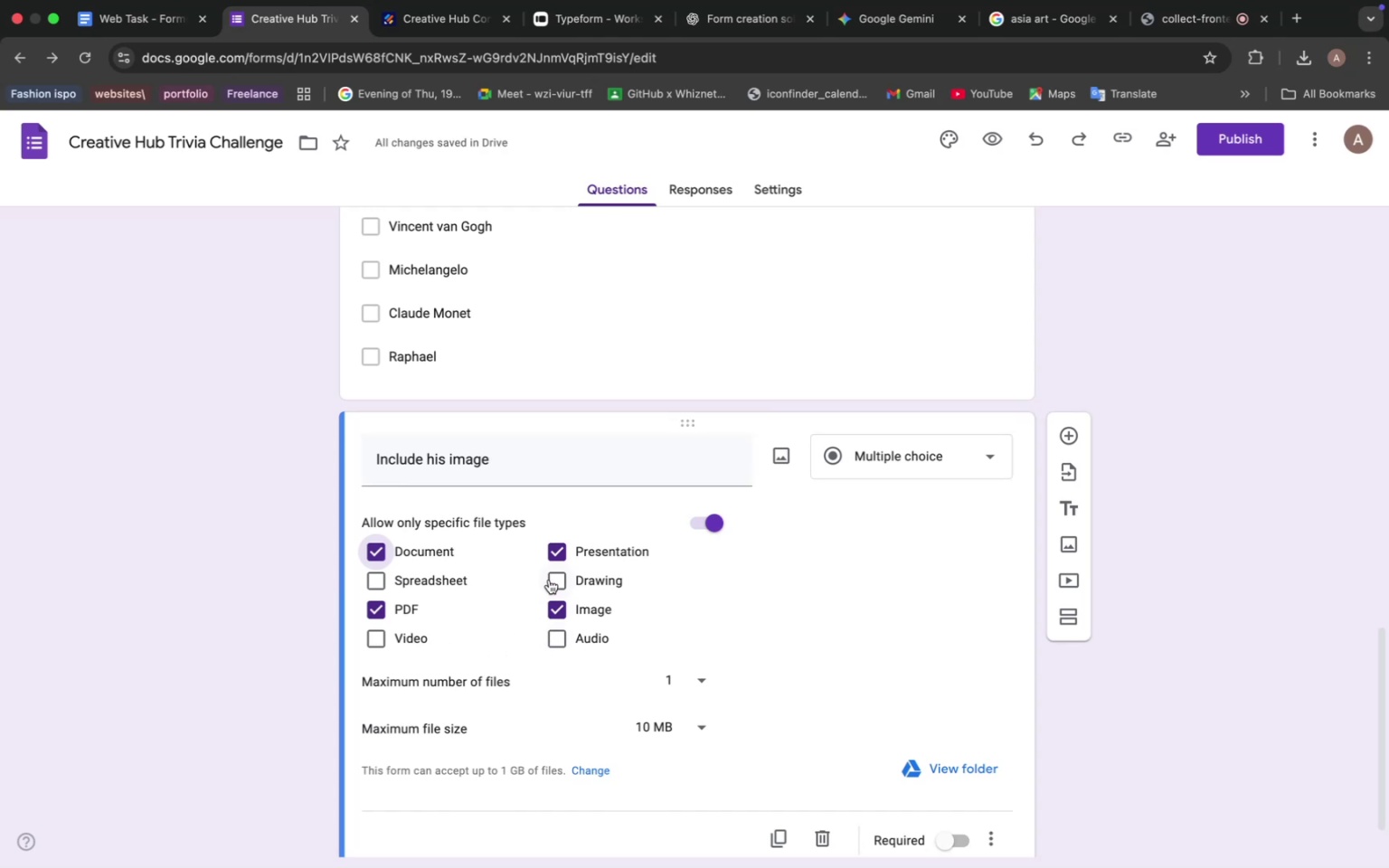 
left_click([565, 578])
 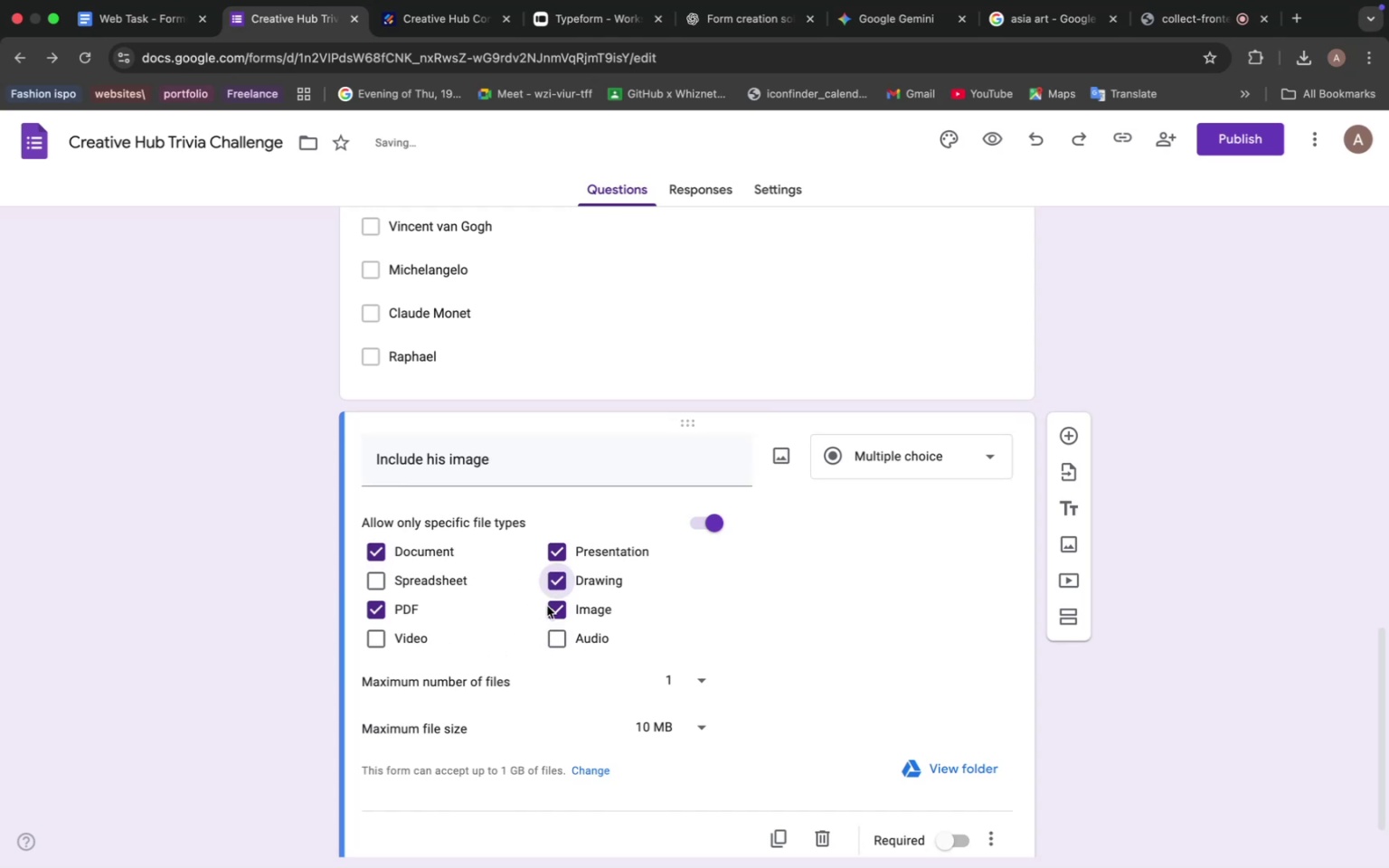 
scroll: coordinate [644, 708], scroll_direction: down, amount: 5.0
 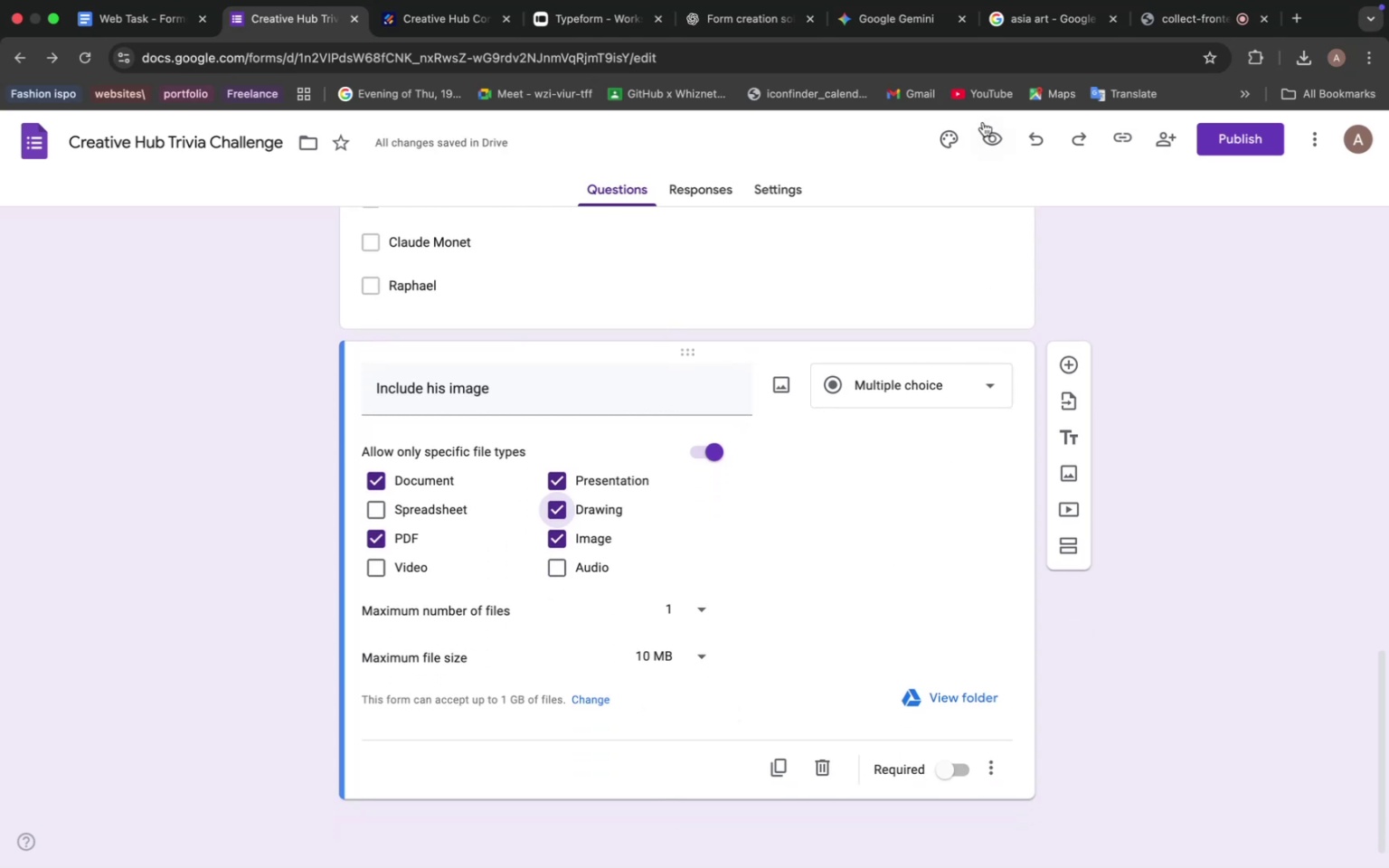 
left_click([884, 33])
 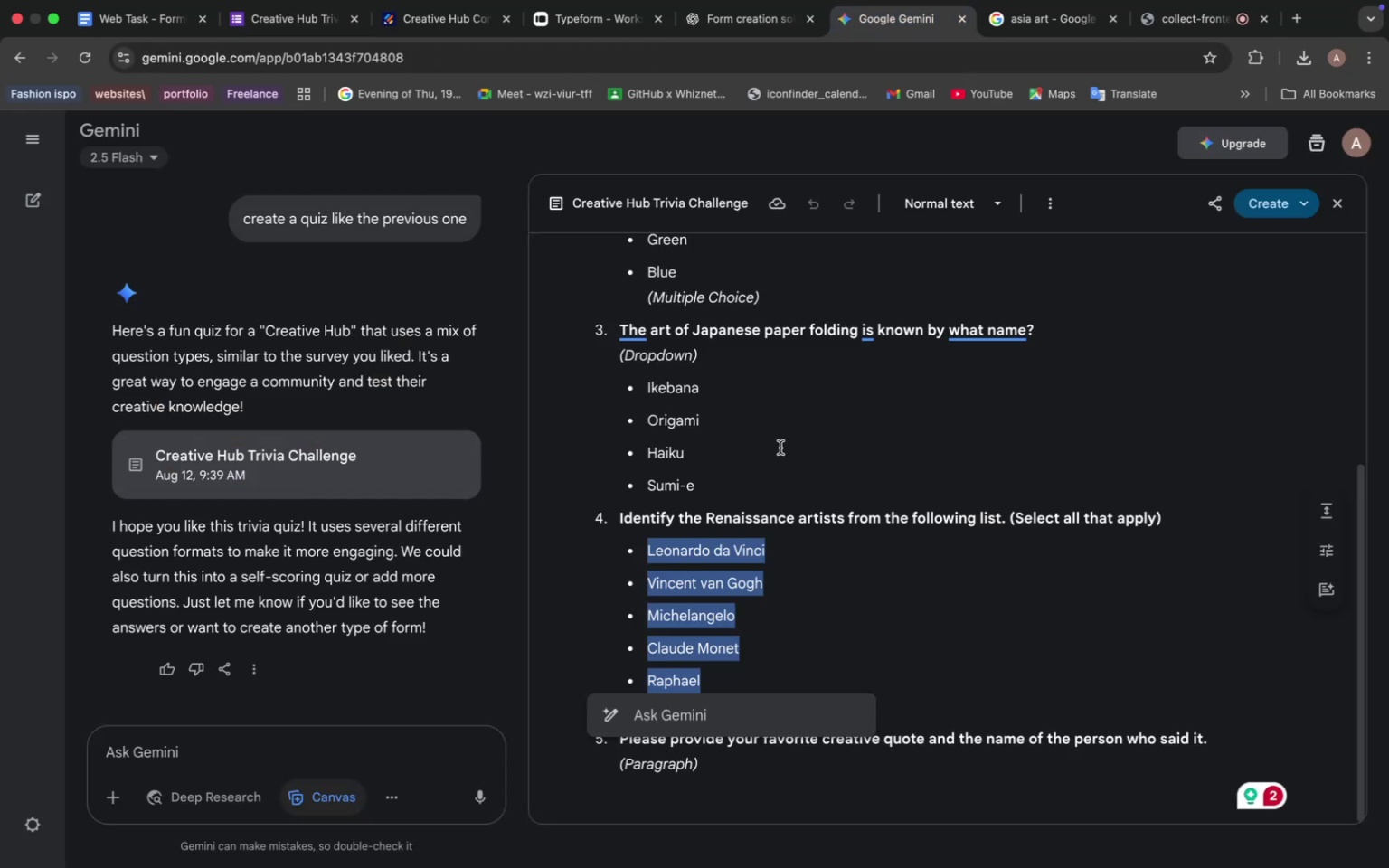 
scroll: coordinate [788, 484], scroll_direction: down, amount: 8.0
 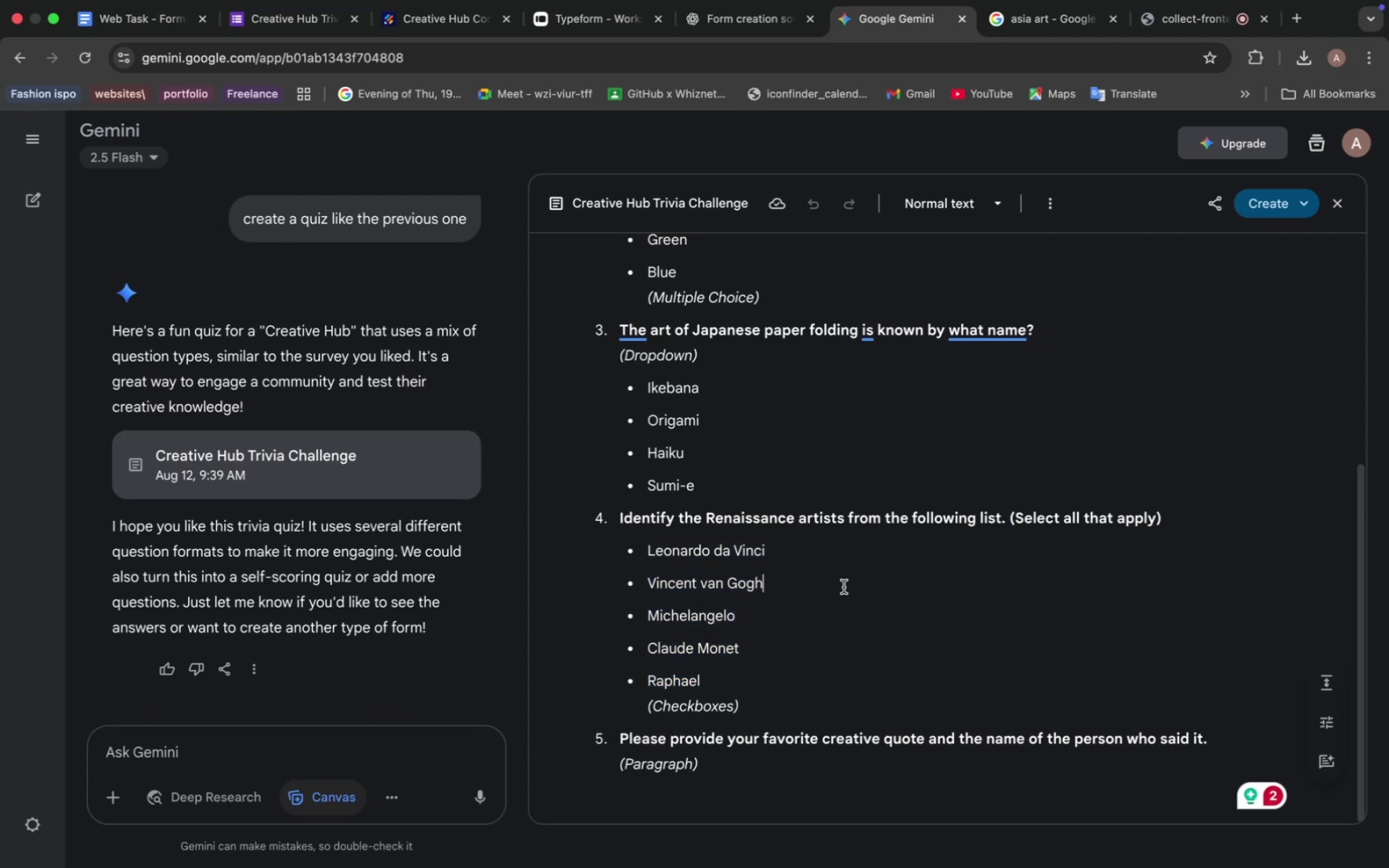 
left_click([844, 587])
 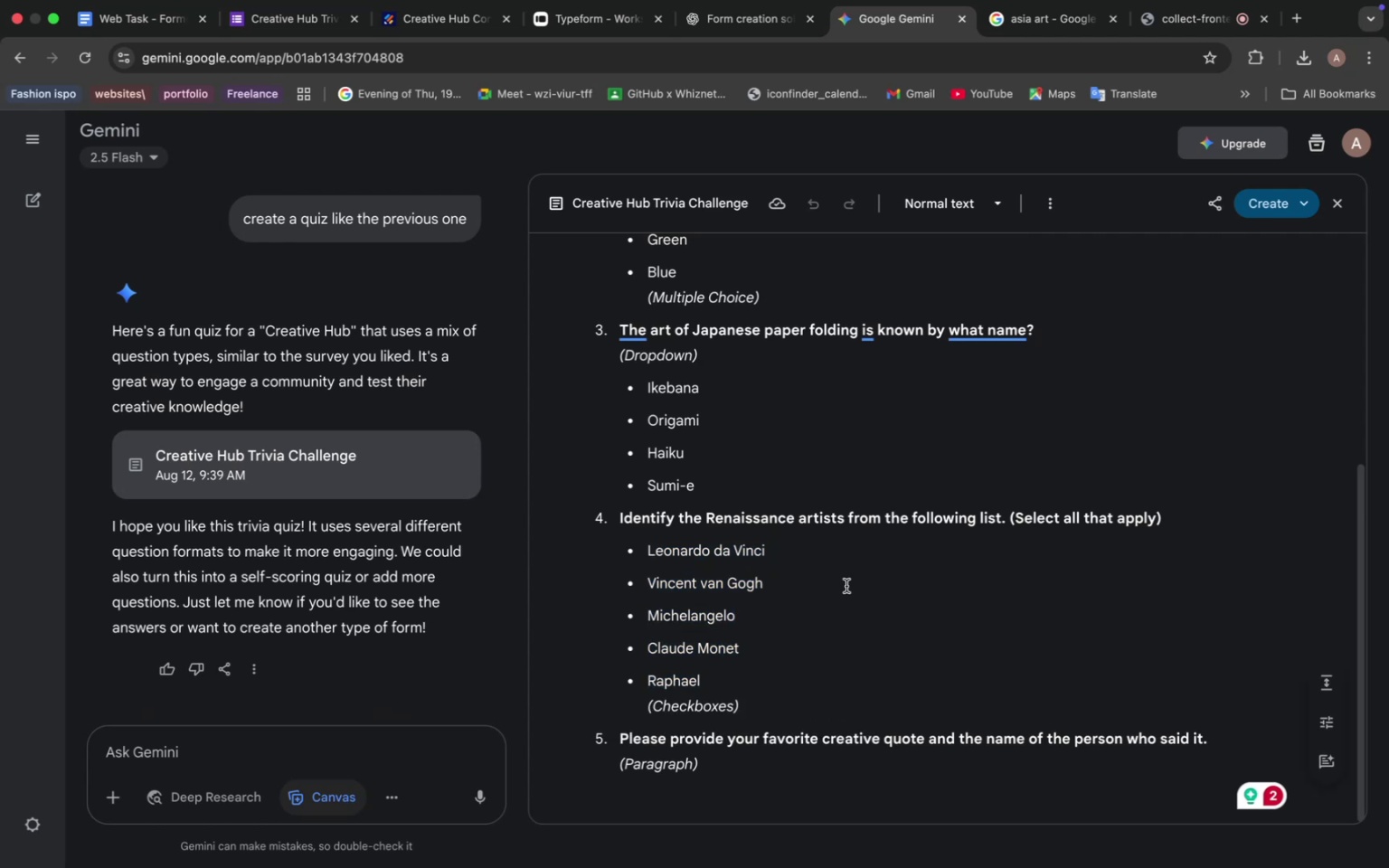 
scroll: coordinate [846, 586], scroll_direction: down, amount: 10.0
 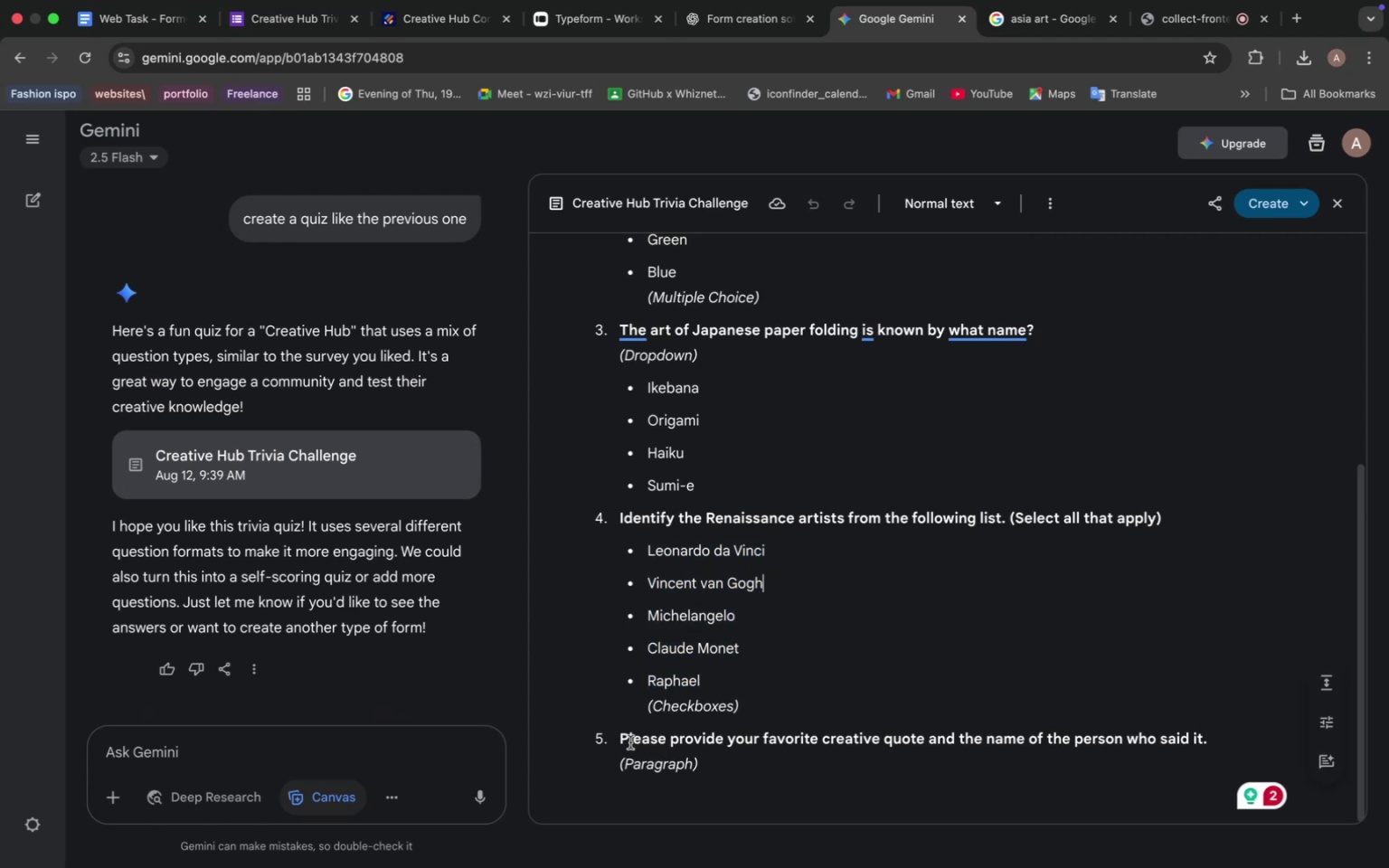 
left_click_drag(start_coordinate=[619, 737], to_coordinate=[1246, 739])
 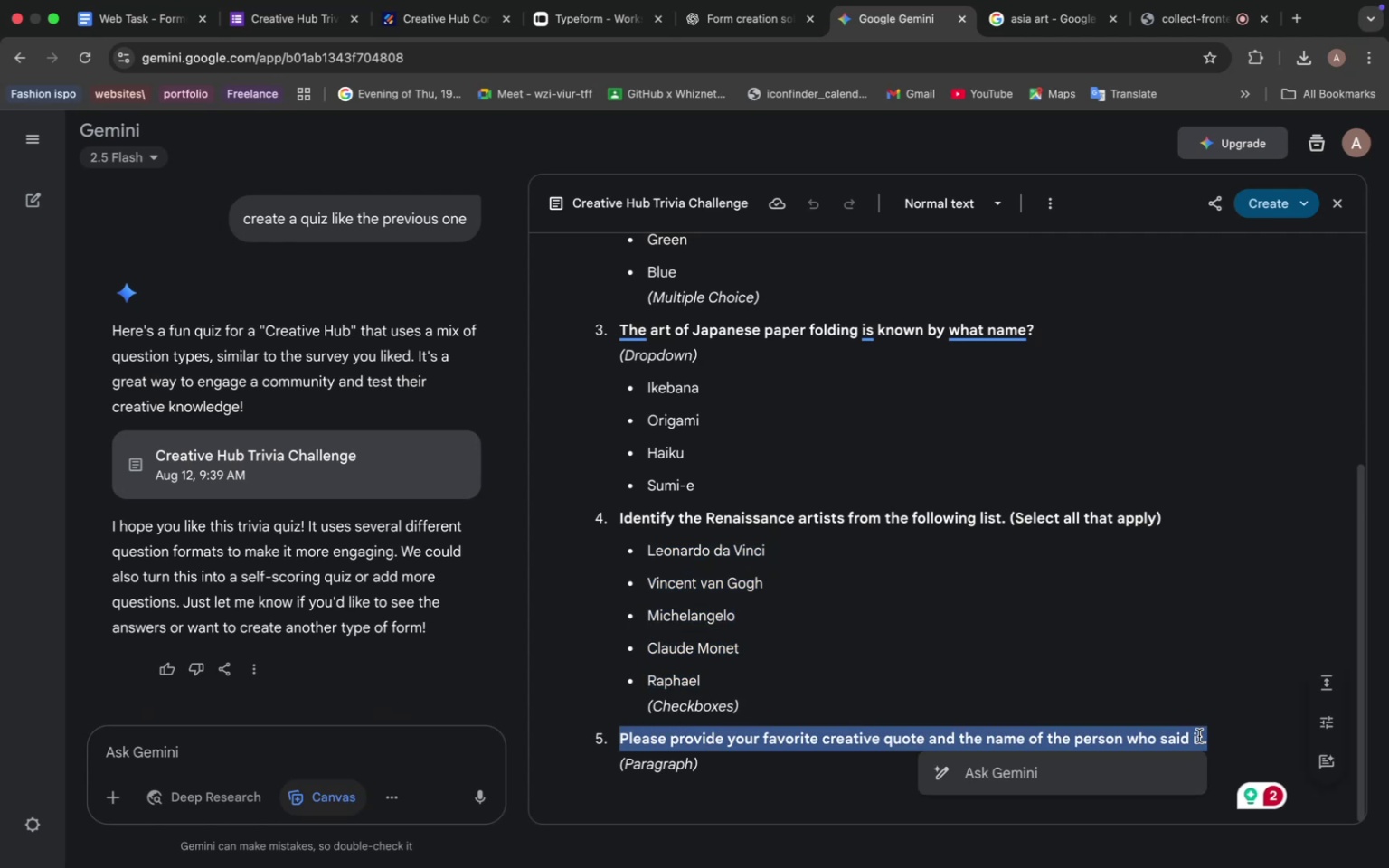 
key(Meta+C)
 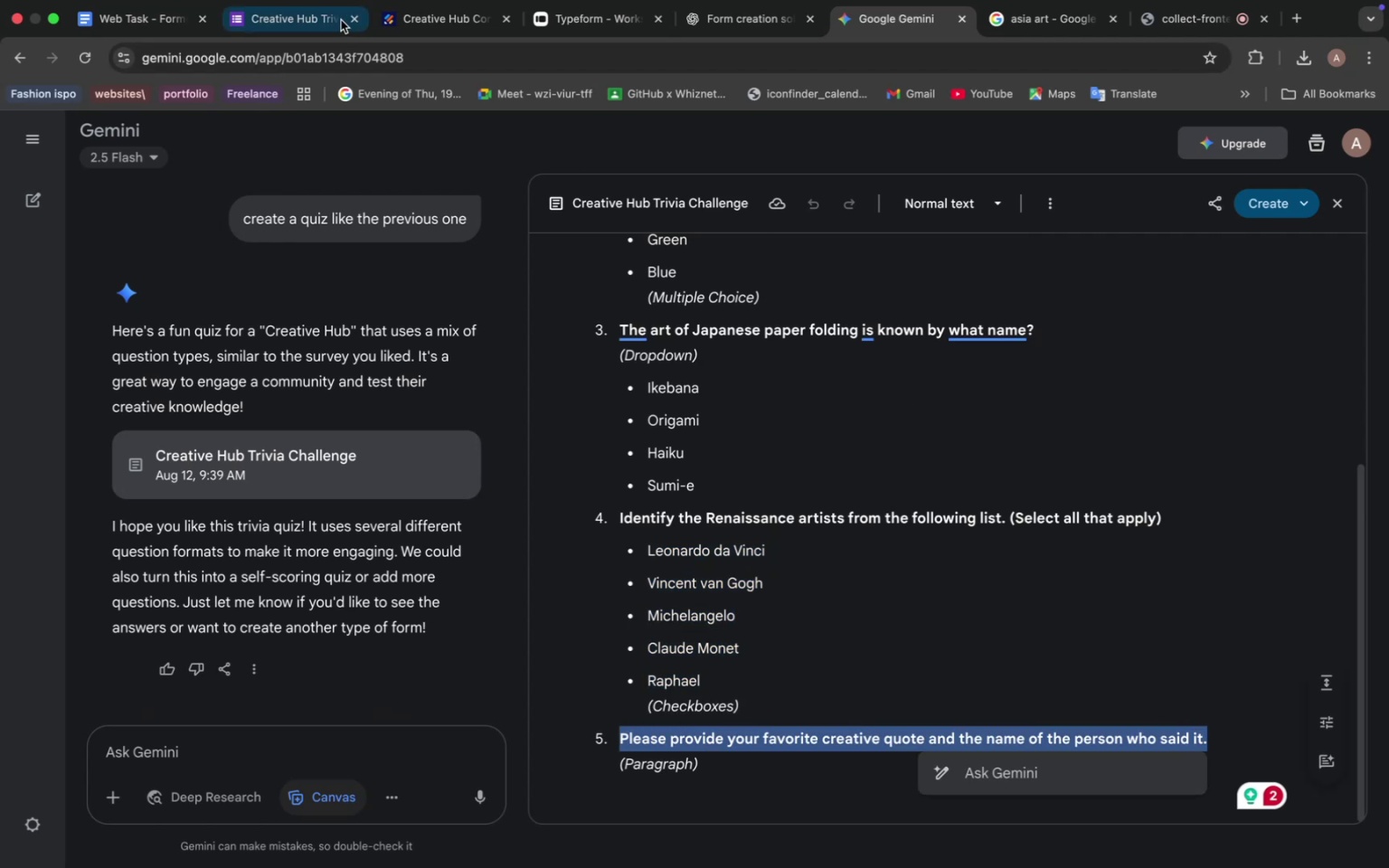 
left_click([320, 18])
 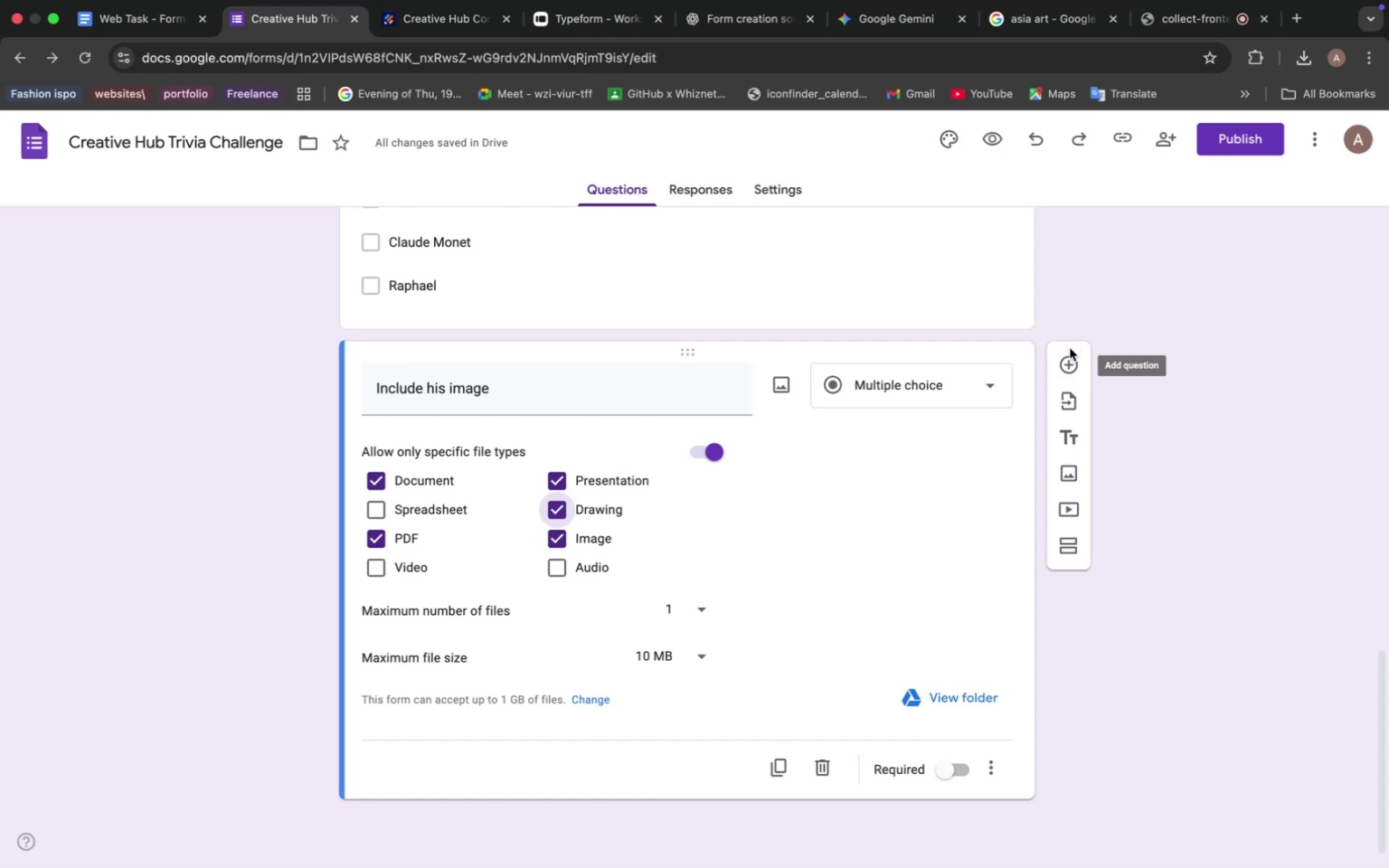 
left_click([1066, 364])
 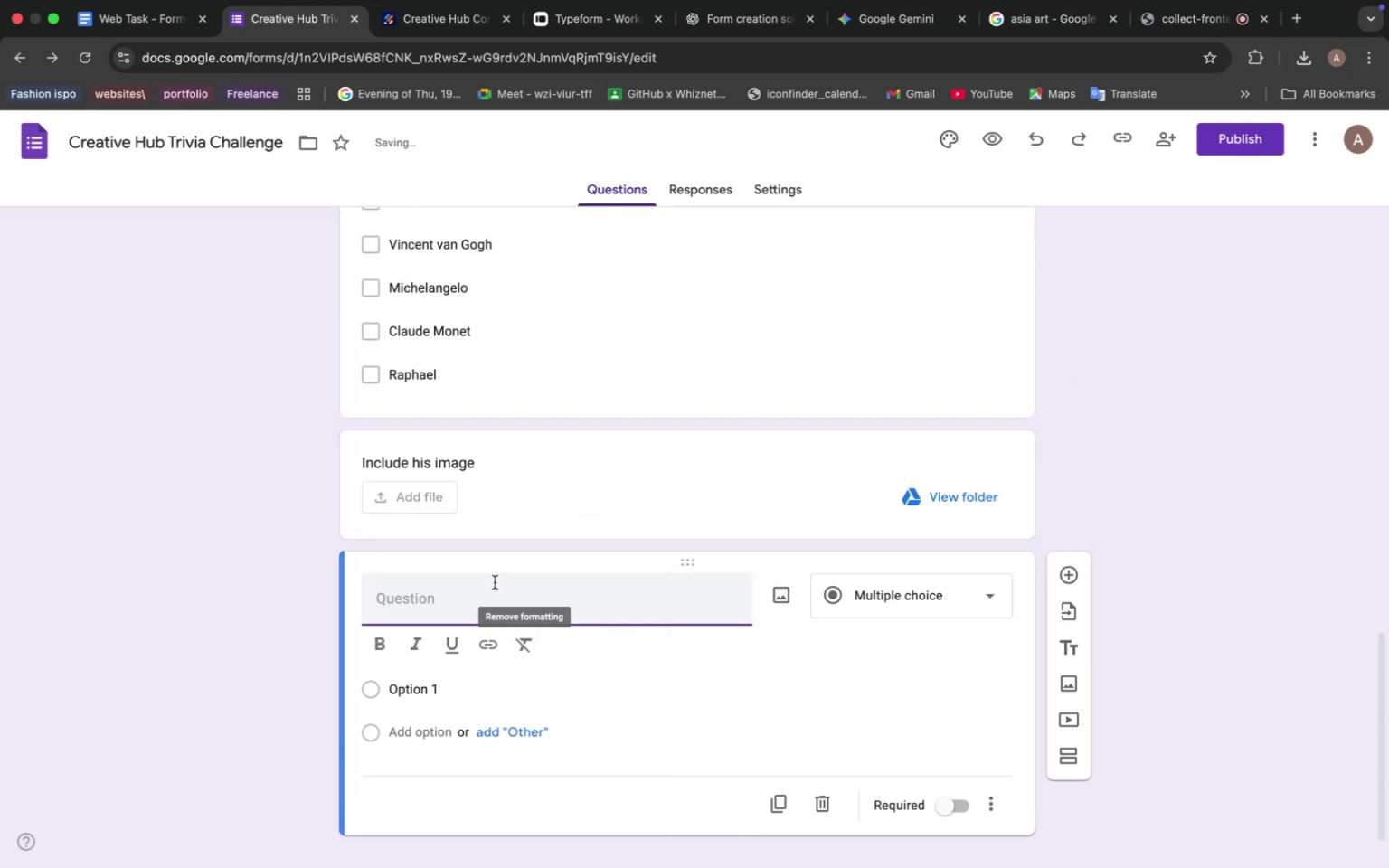 
left_click([493, 580])
 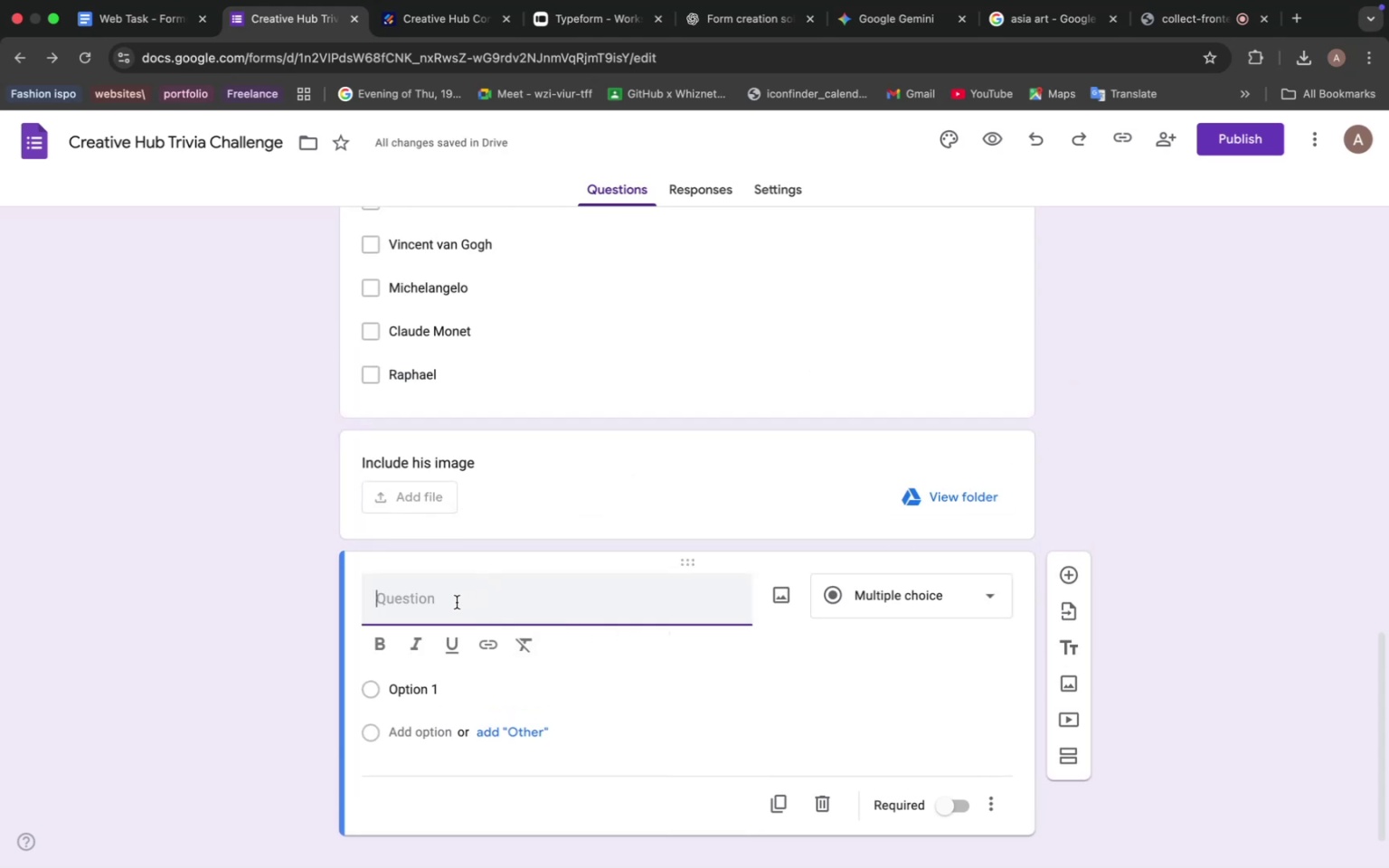 
key(Meta+V)
 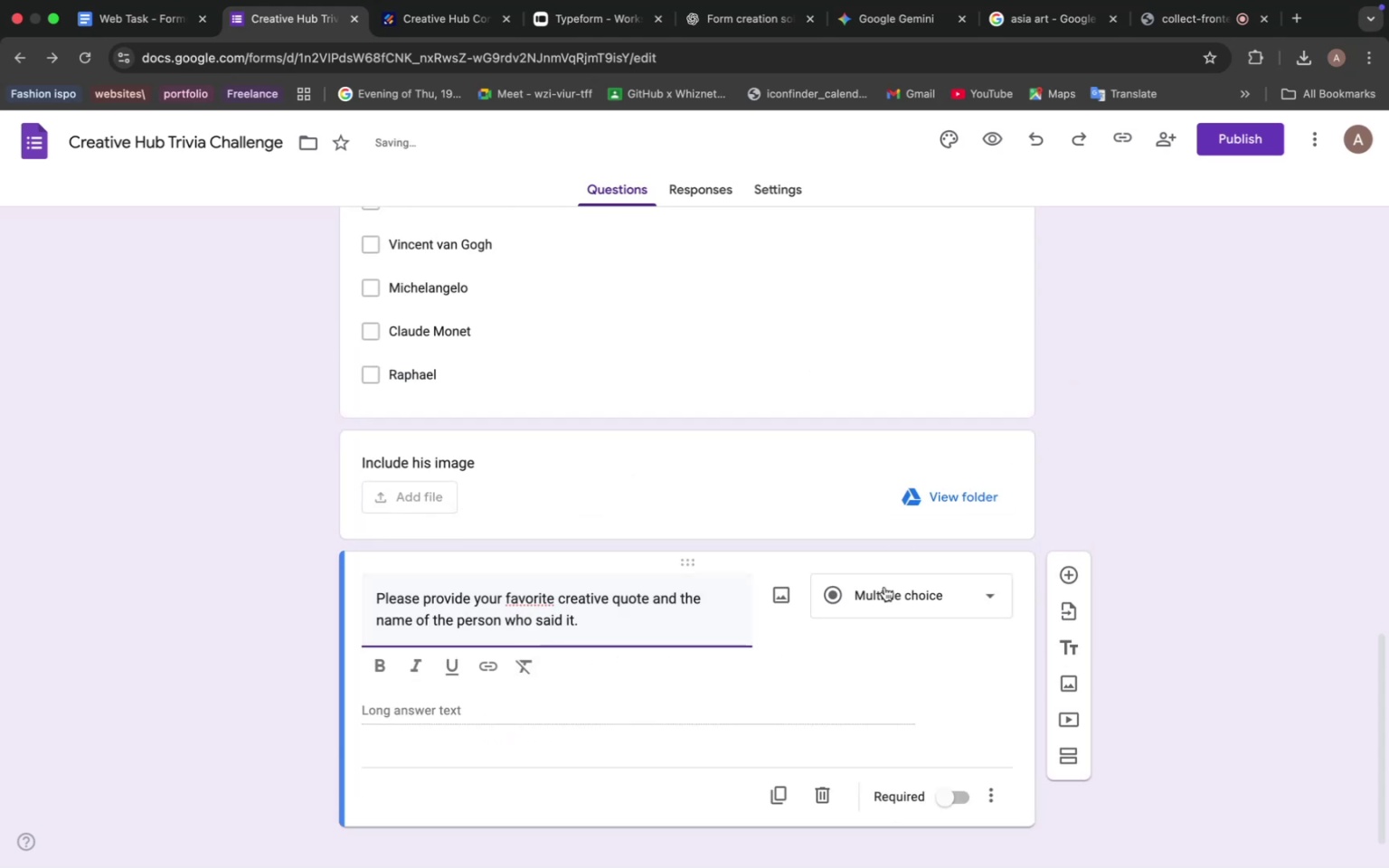 
left_click([914, 593])
 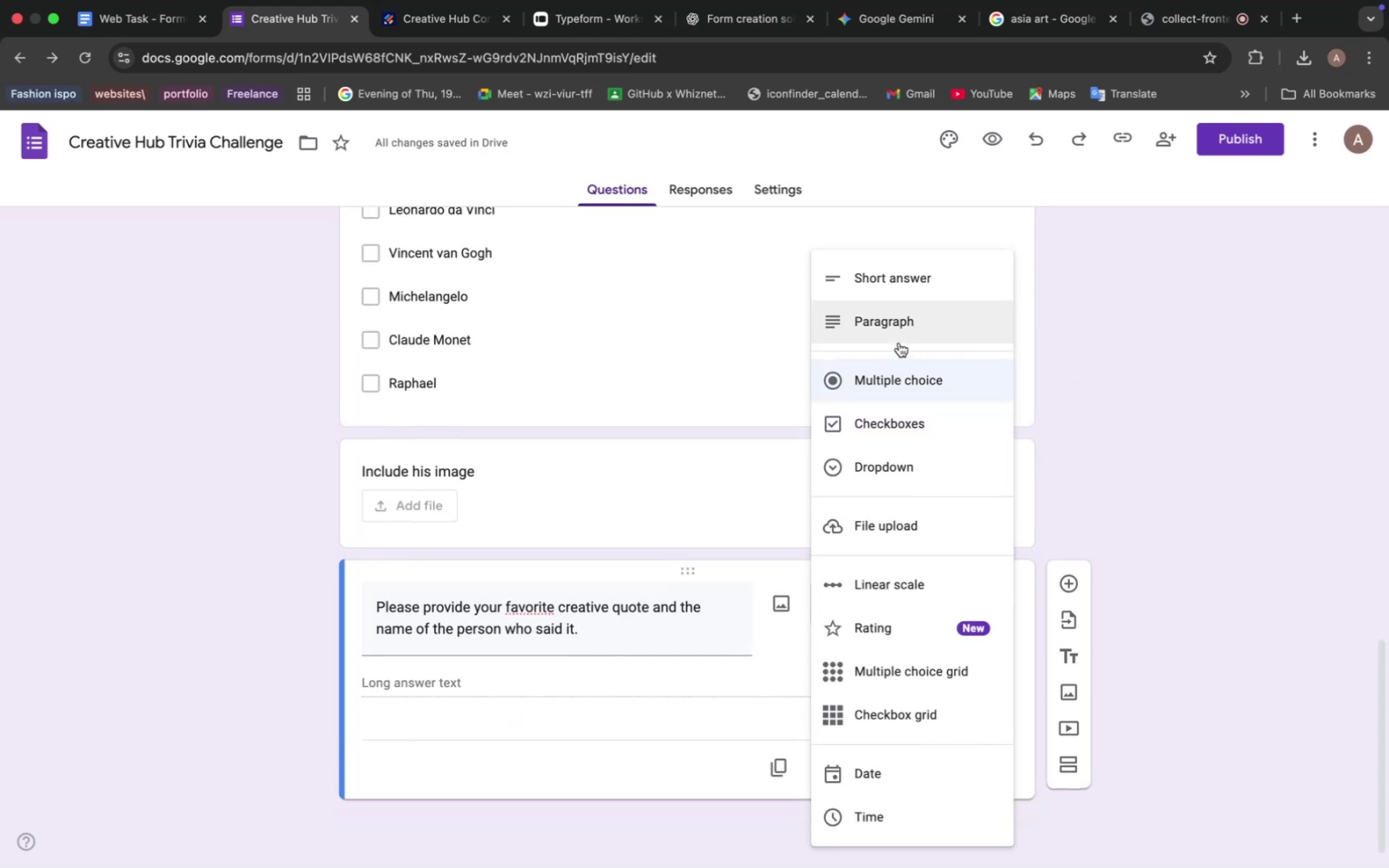 
left_click([899, 325])
 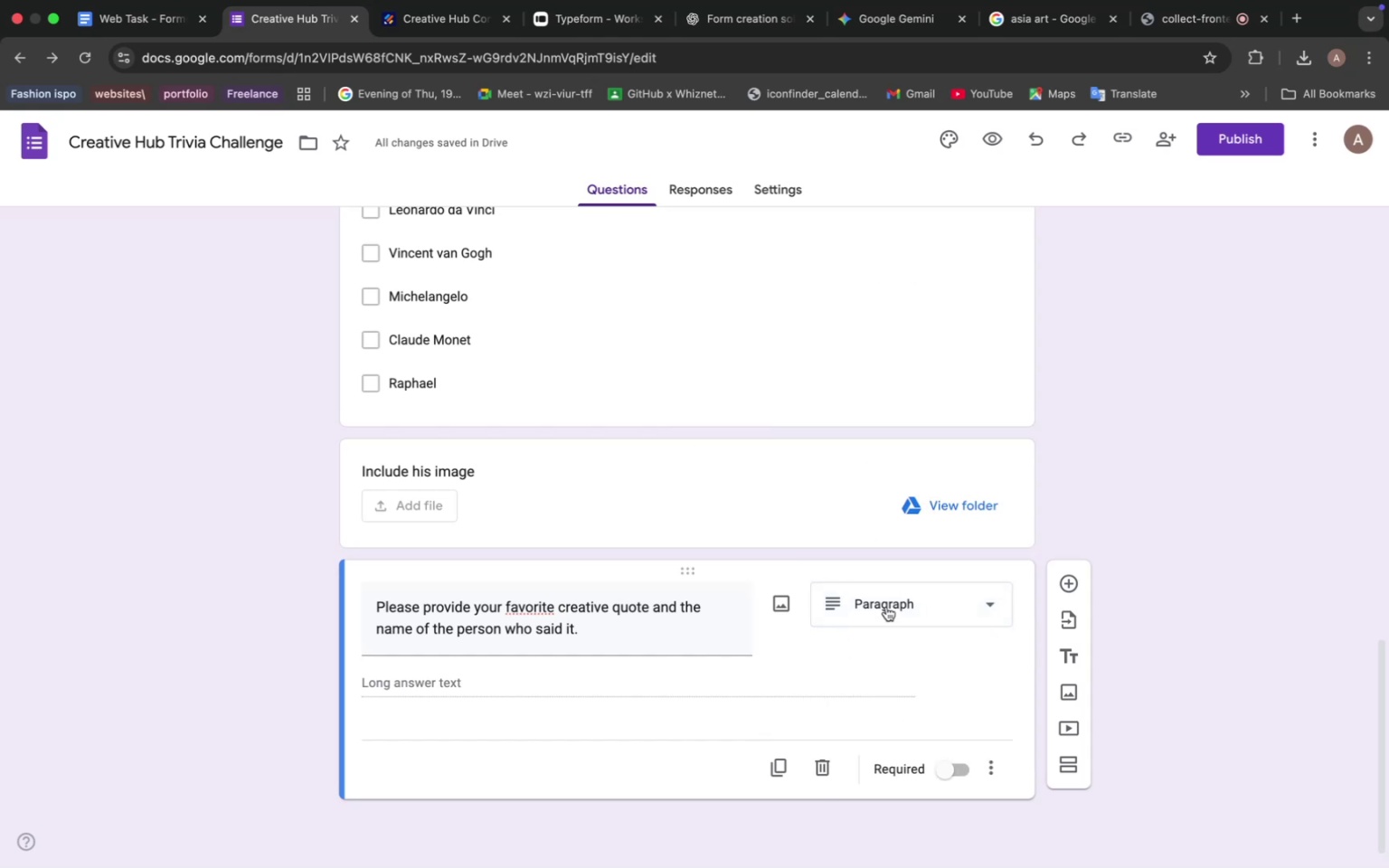 
left_click([921, 599])
 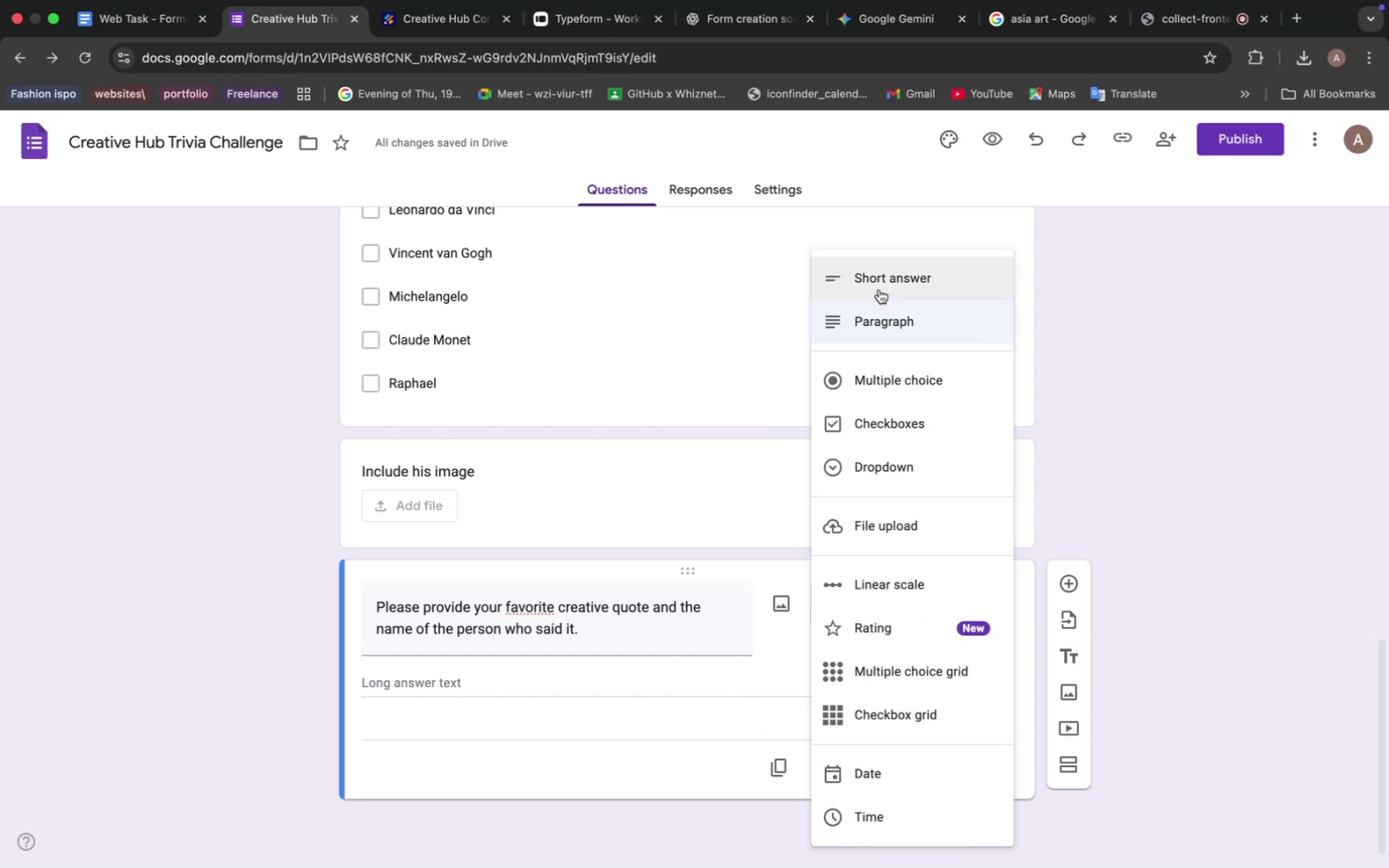 
left_click([883, 282])
 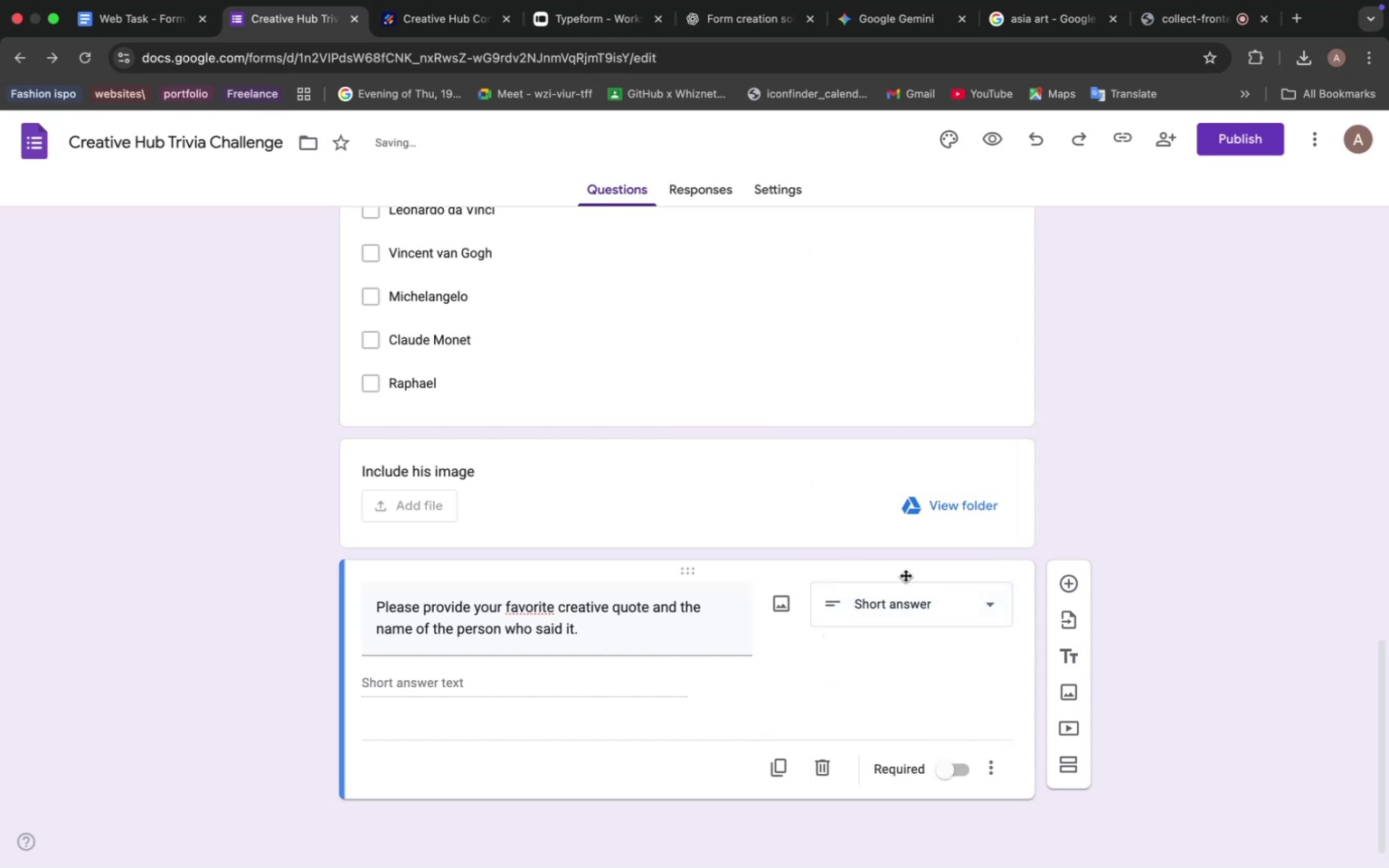 
scroll: coordinate [1073, 405], scroll_direction: up, amount: 70.0
 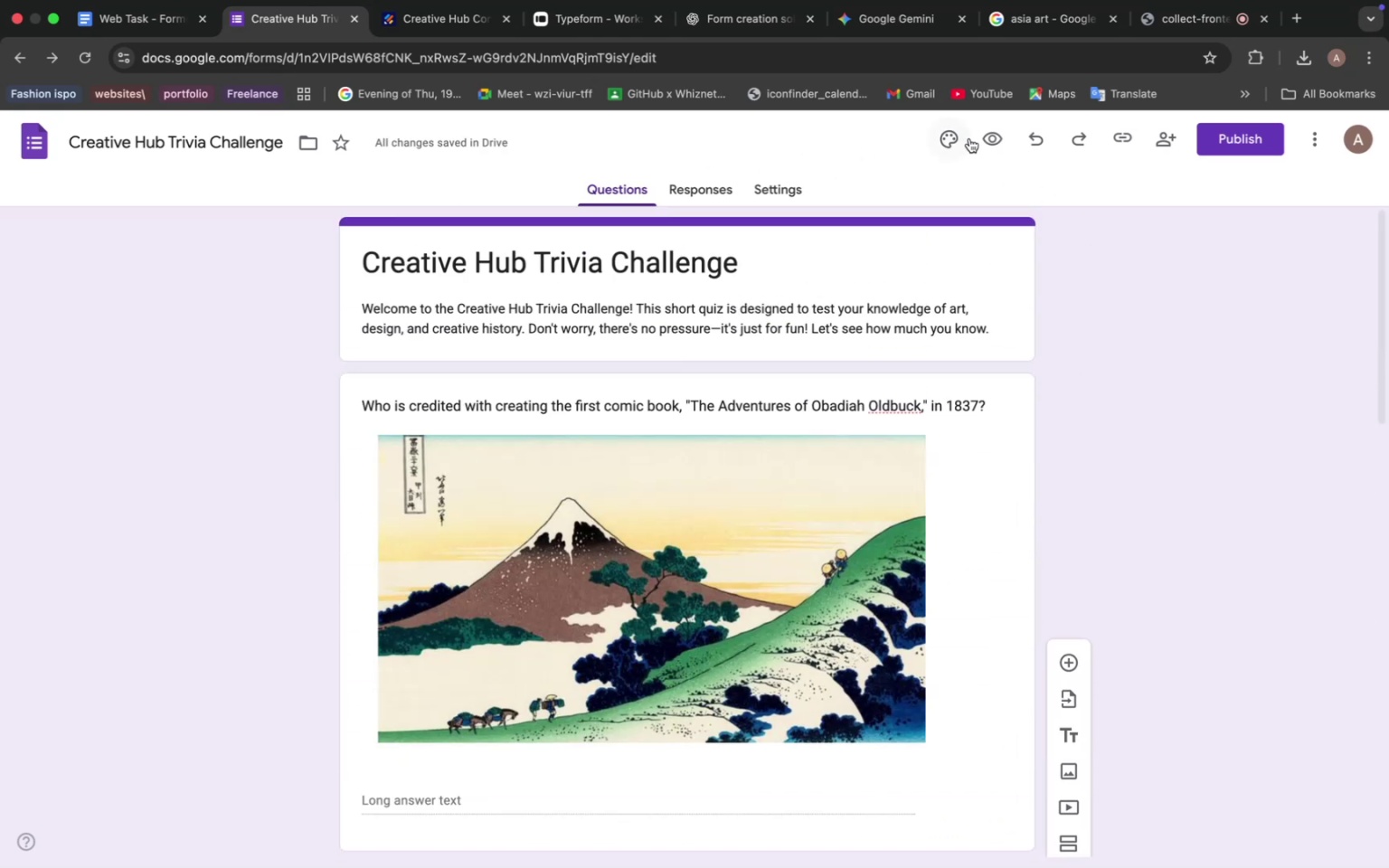 
left_click([991, 137])
 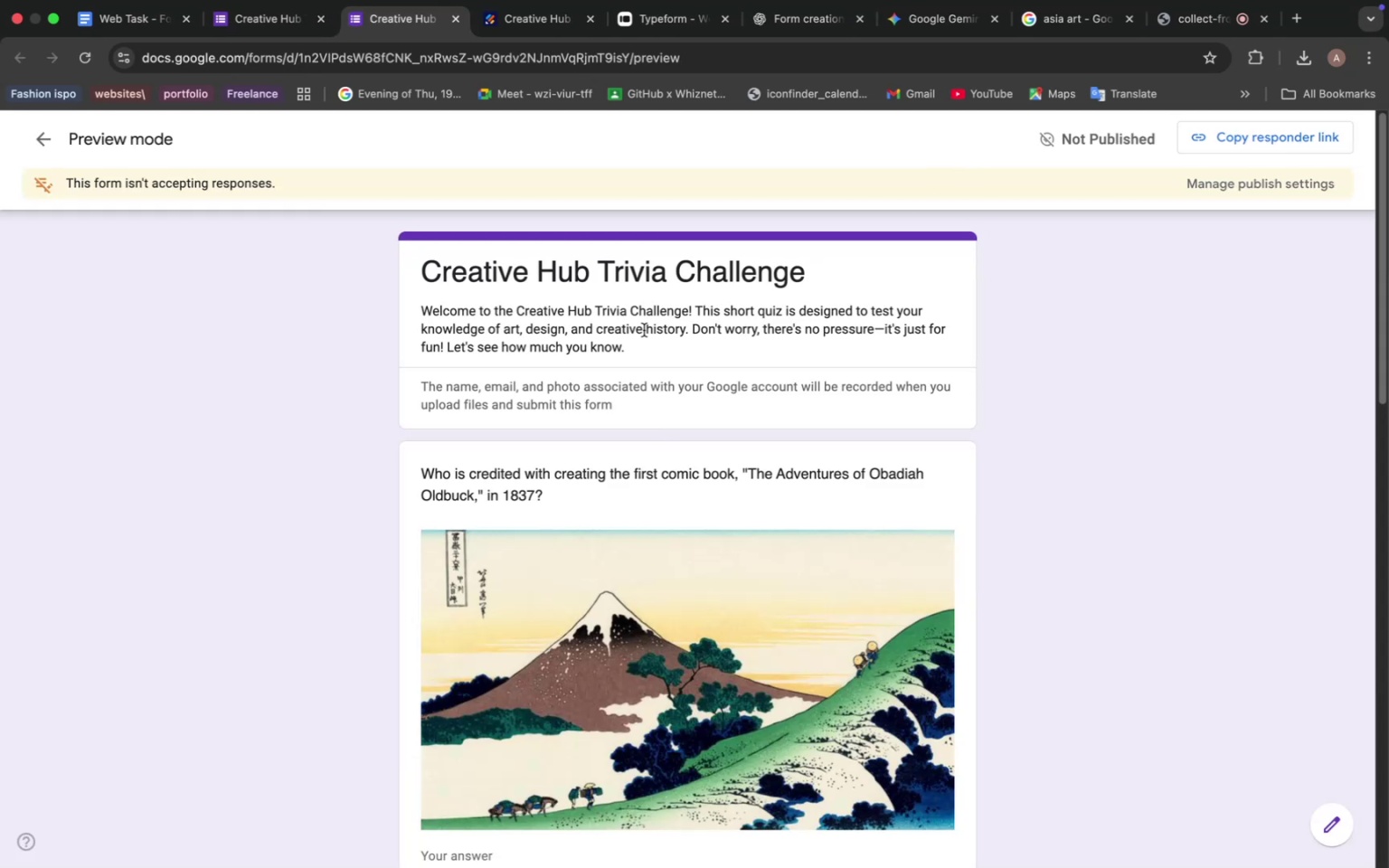 
scroll: coordinate [647, 327], scroll_direction: down, amount: 51.0
 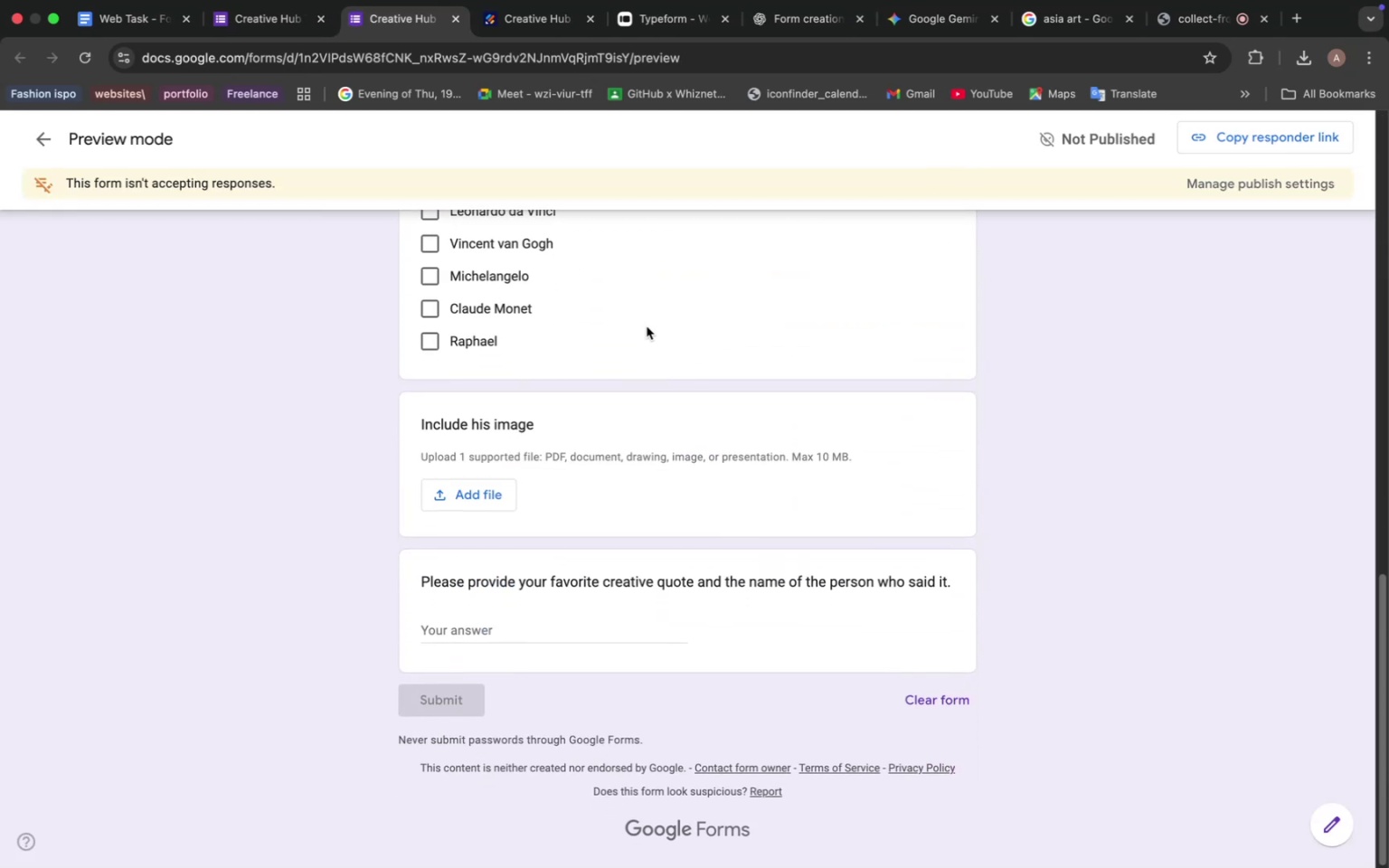 
scroll: coordinate [649, 332], scroll_direction: up, amount: 38.0
 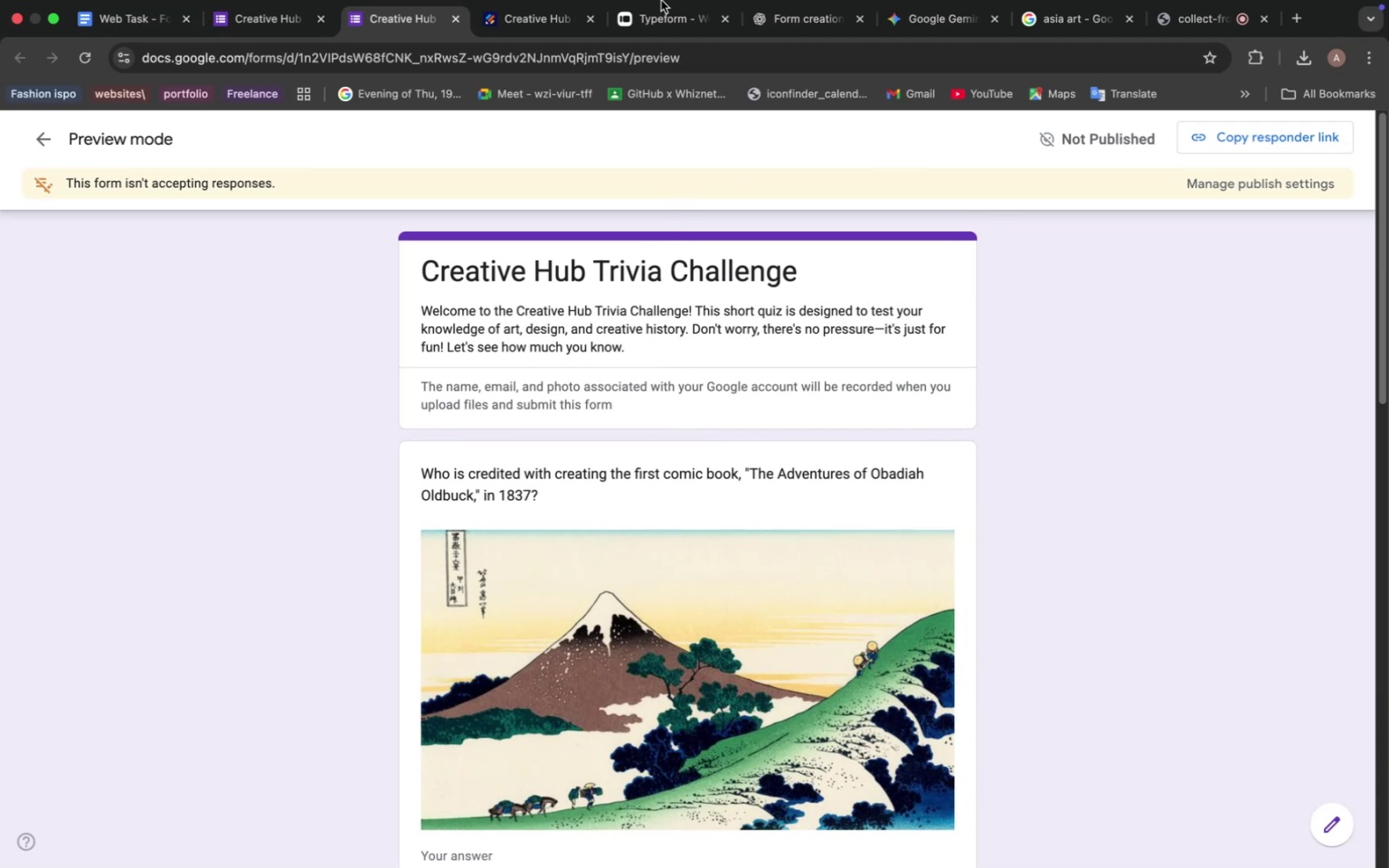 
wait(5.17)
 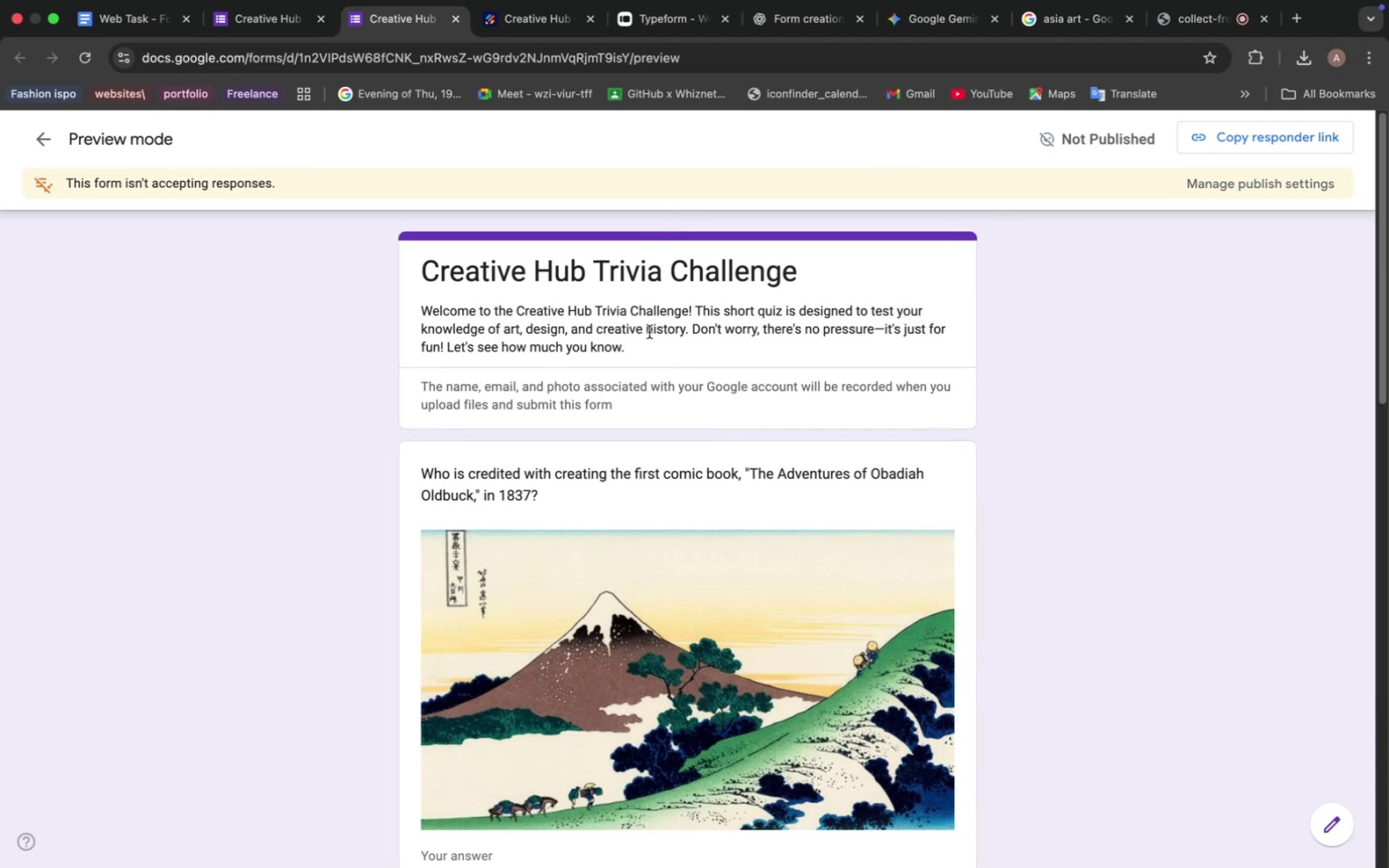 
left_click([52, 20])
 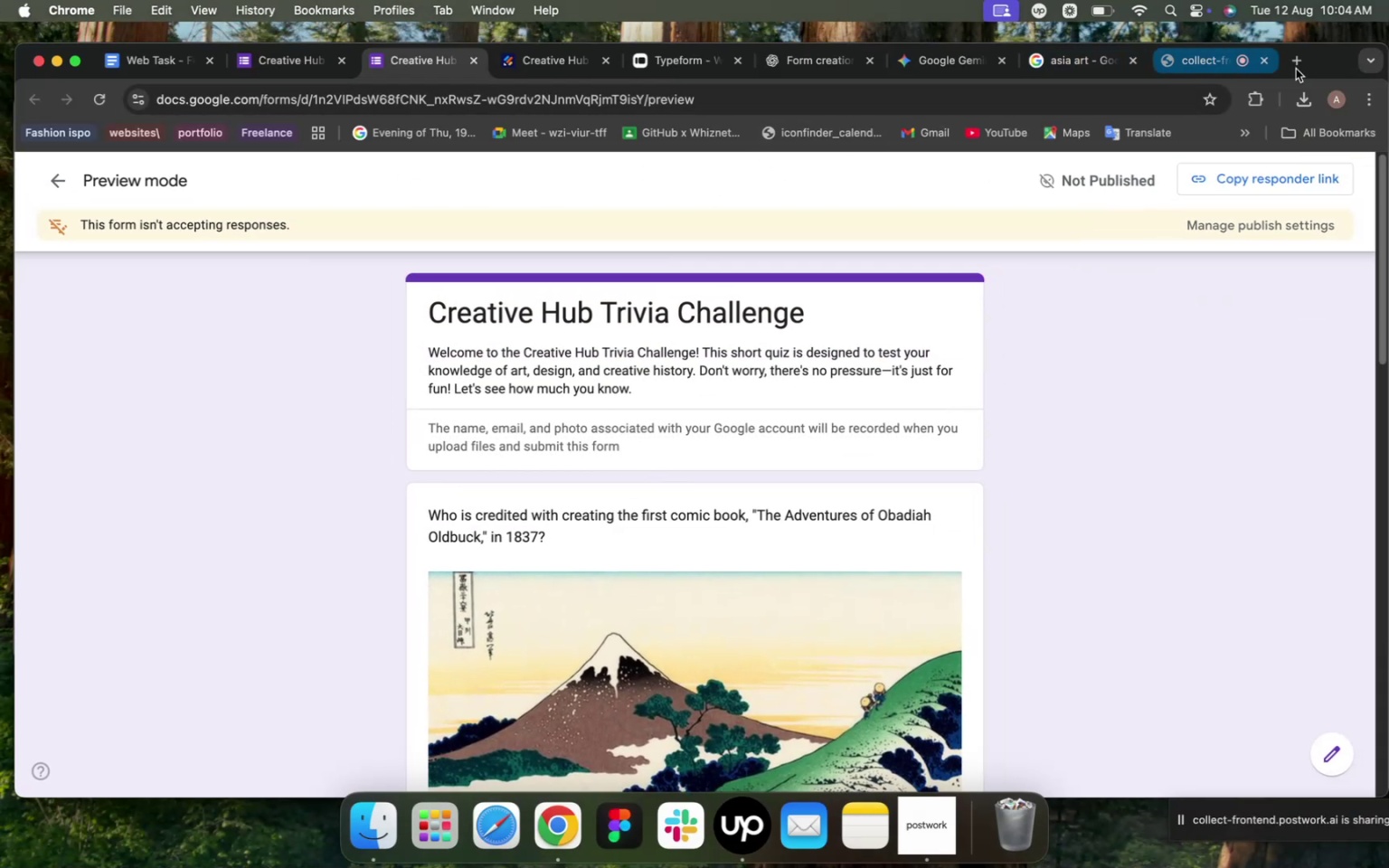 
left_click_drag(start_coordinate=[1317, 63], to_coordinate=[1323, 154])
 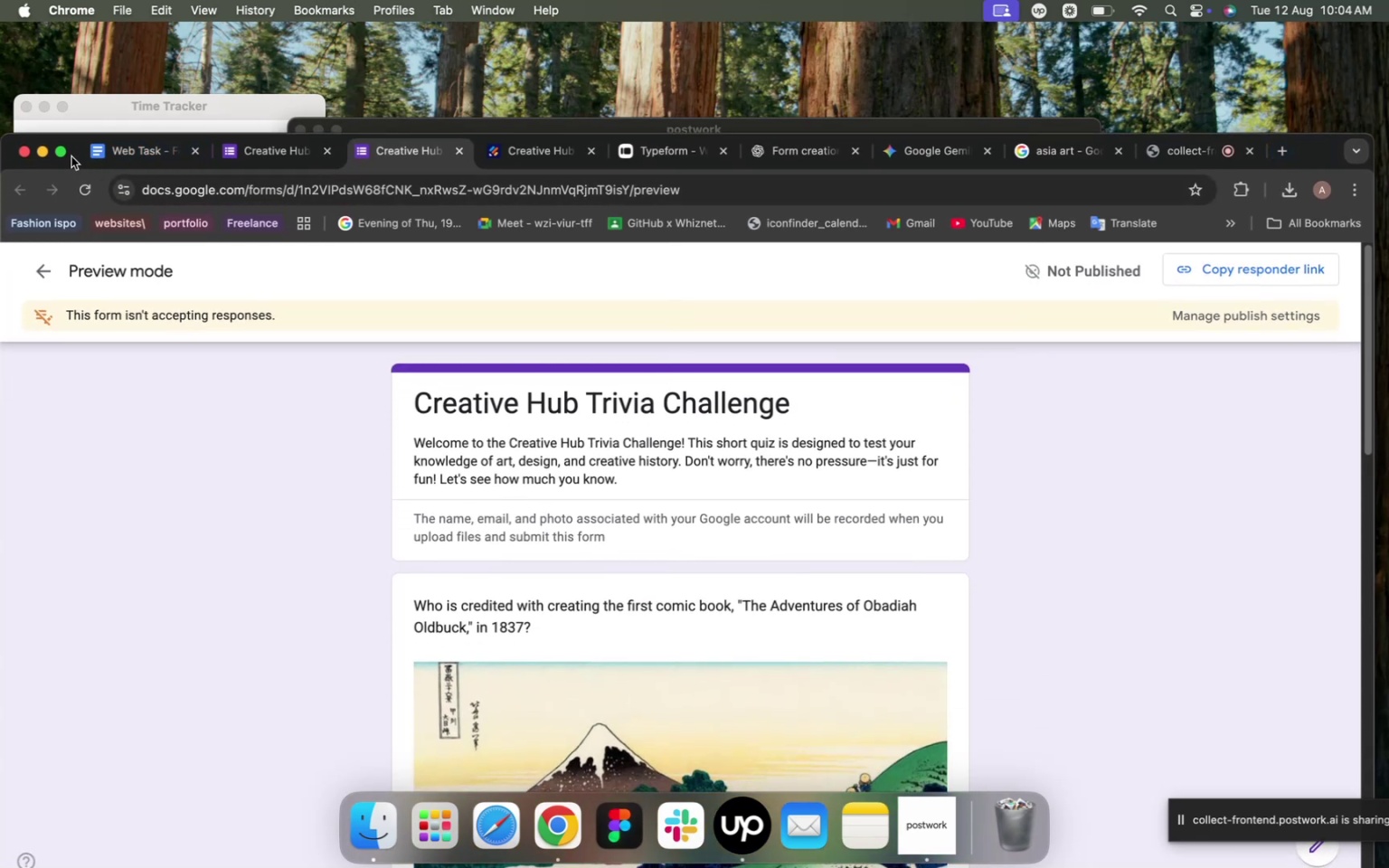 
scroll: coordinate [345, 533], scroll_direction: down, amount: 4.0
 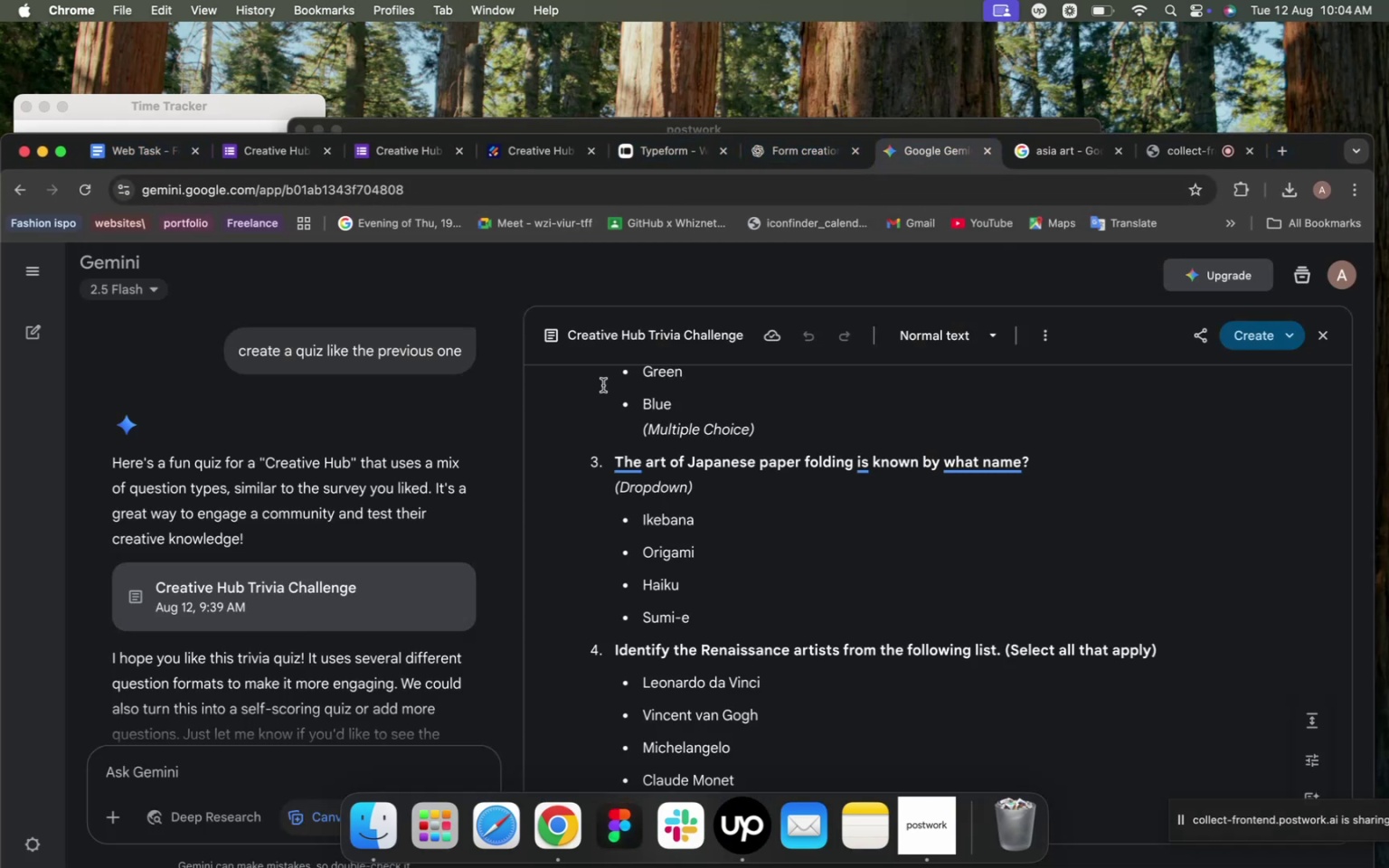 
left_click([63, 153])
 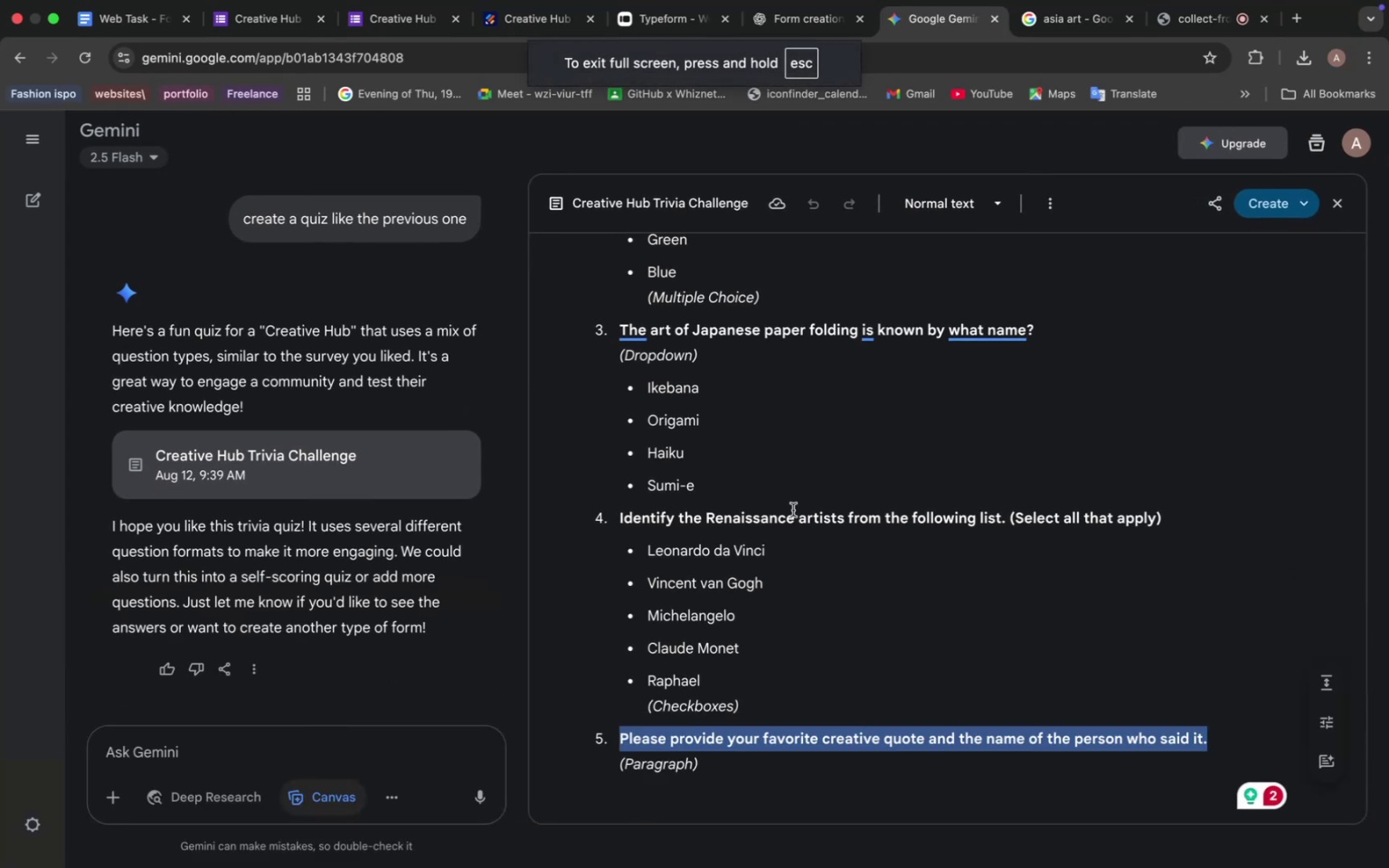 
scroll: coordinate [745, 505], scroll_direction: down, amount: 8.0
 